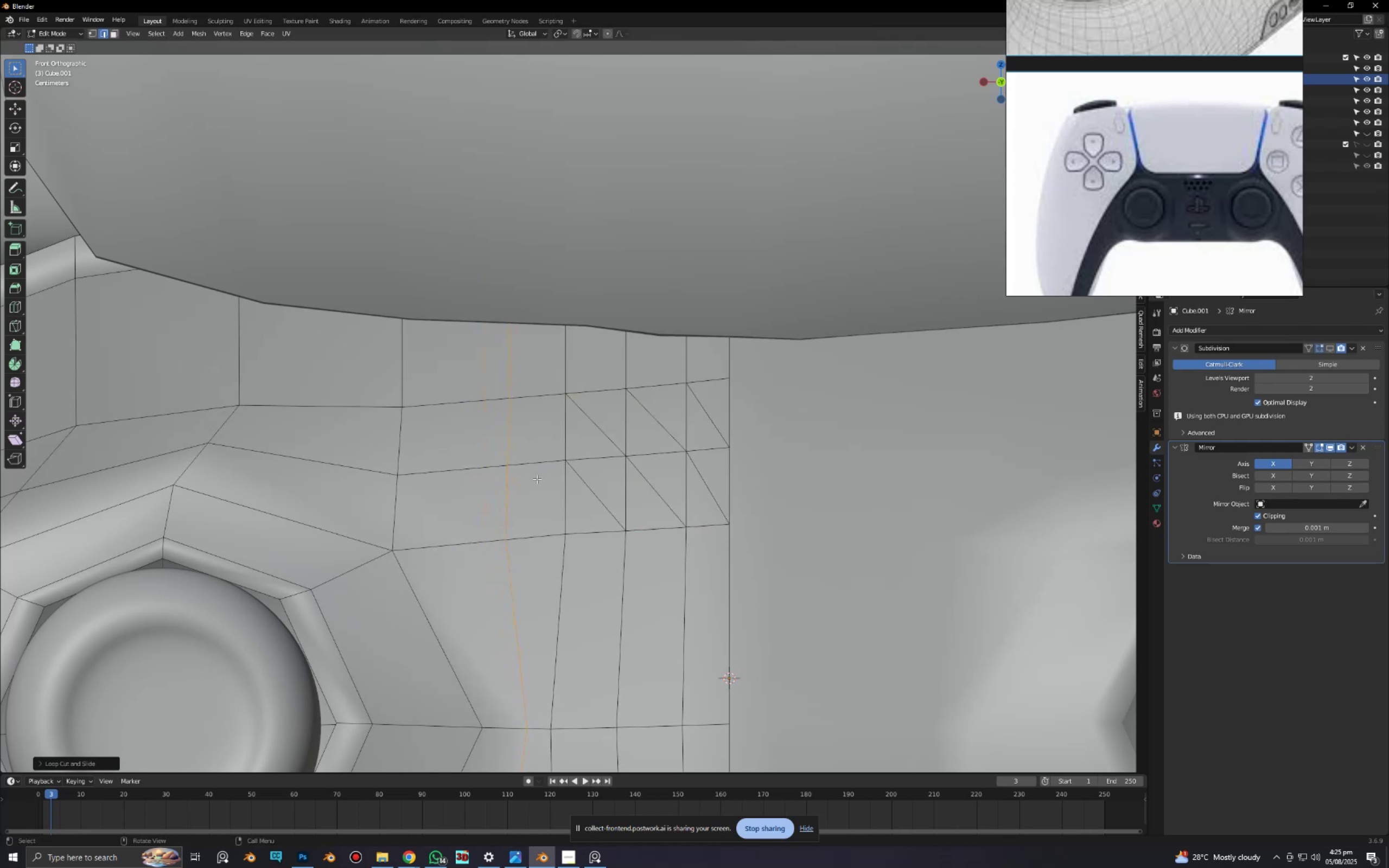 
key(Control+ControlLeft)
 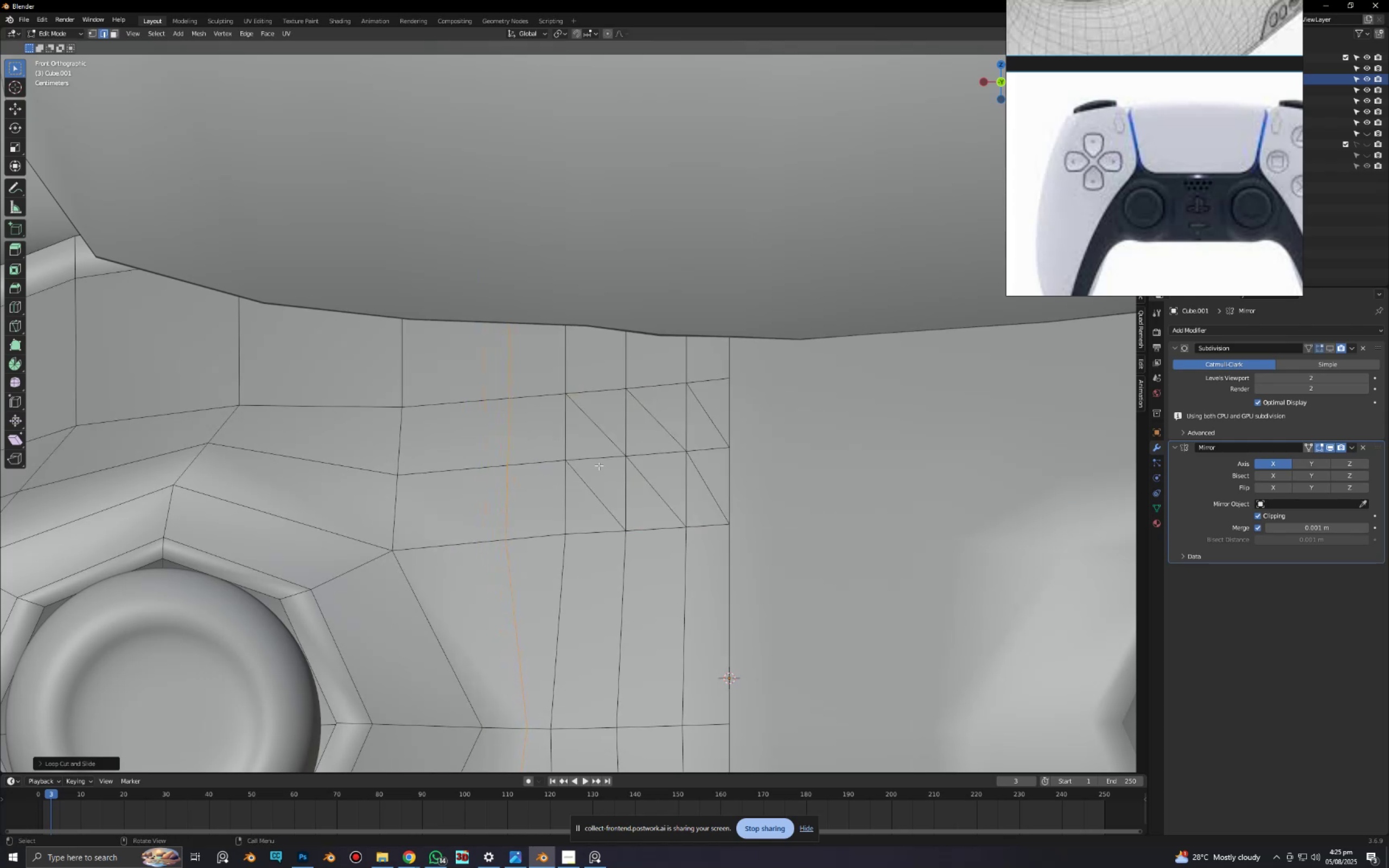 
key(E)
 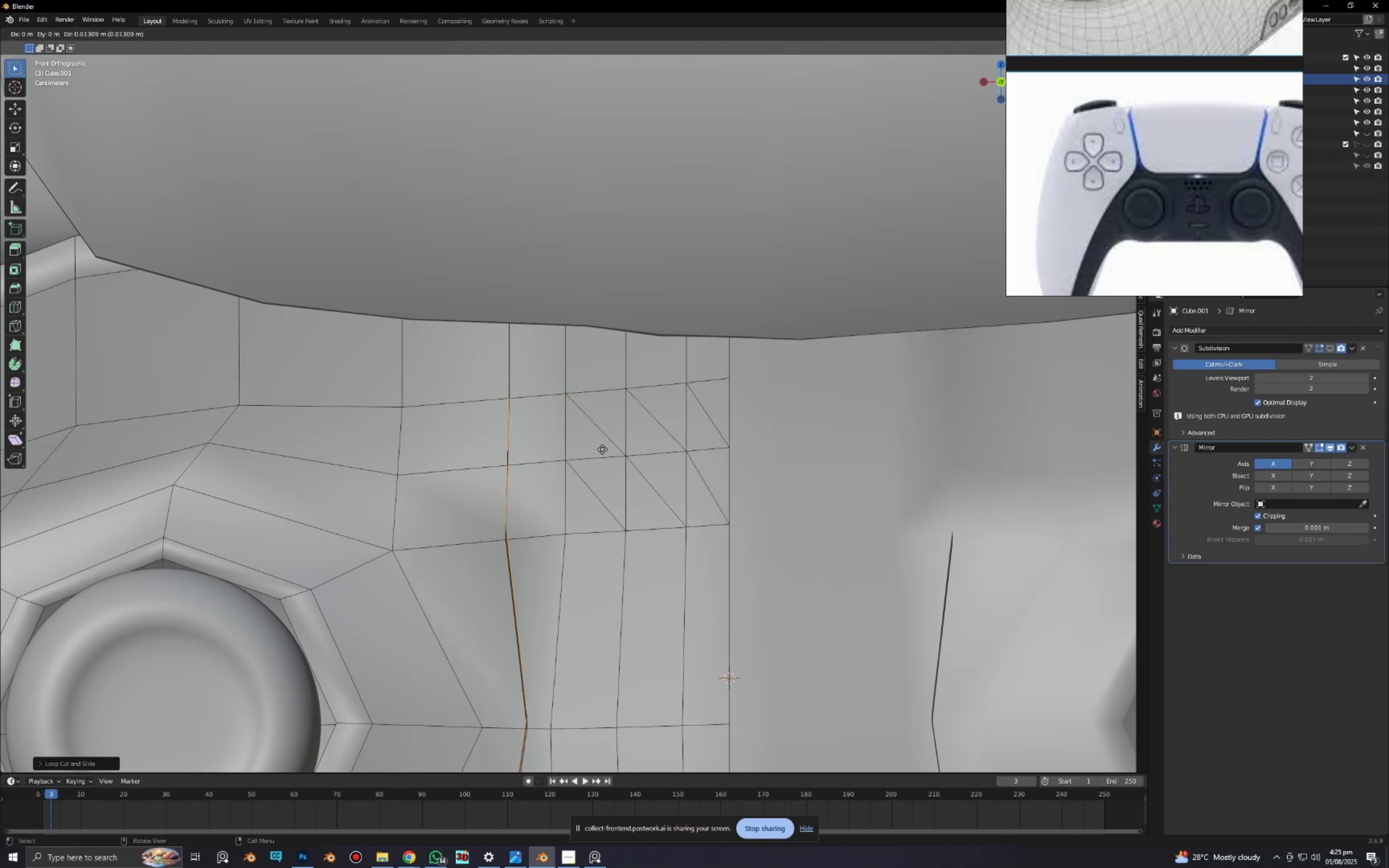 
right_click([602, 449])
 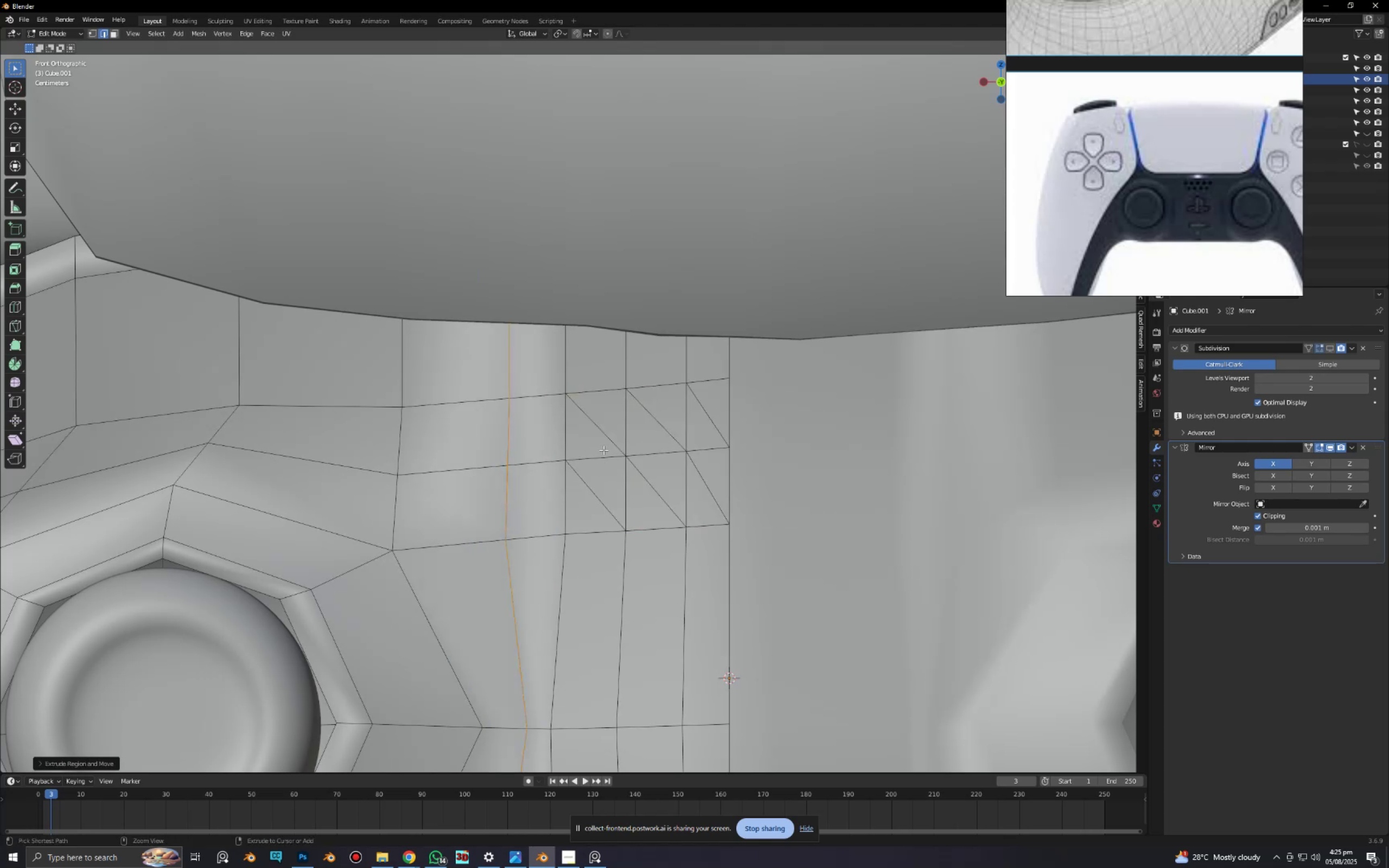 
key(Control+Z)
 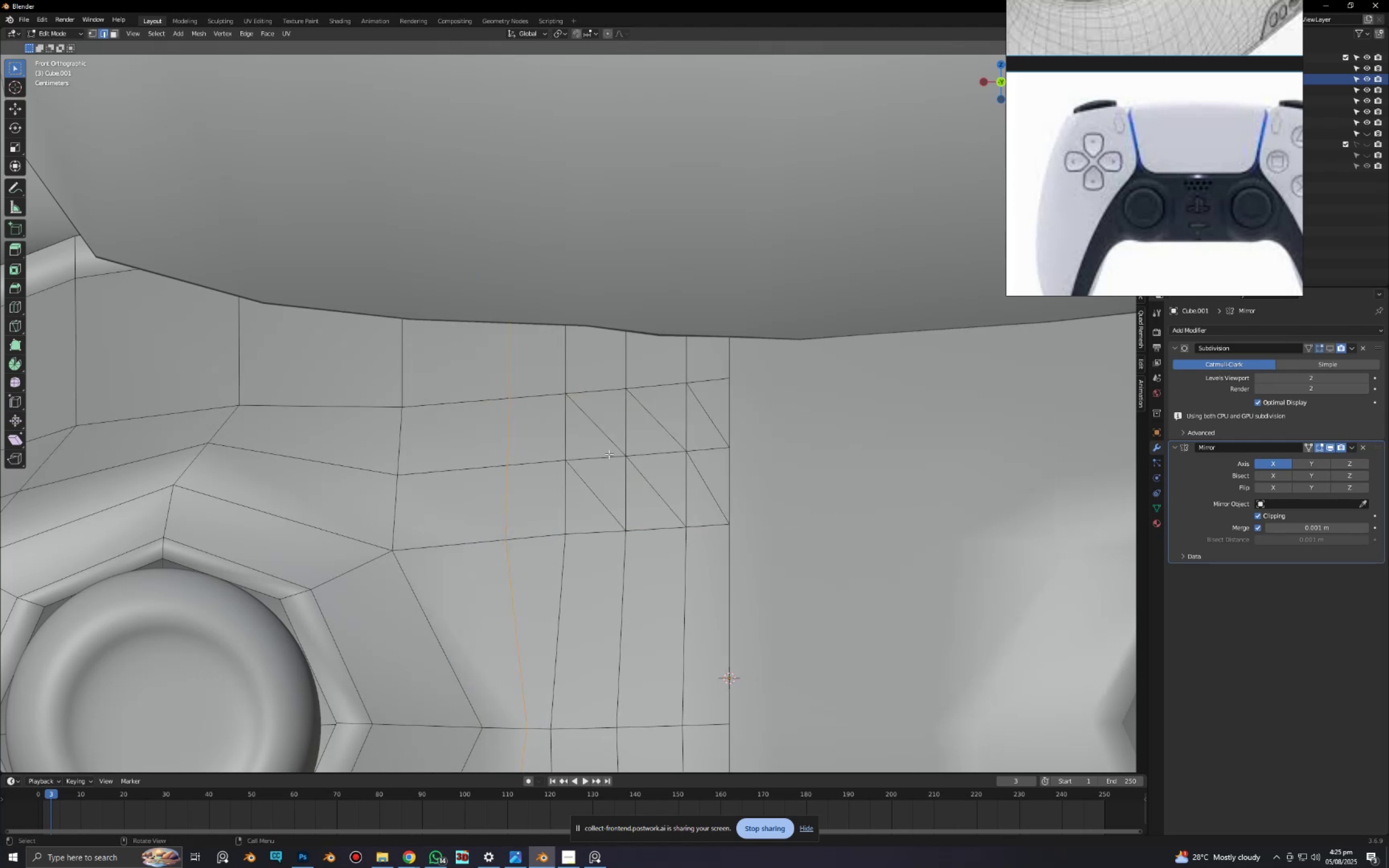 
key(Control+ControlLeft)
 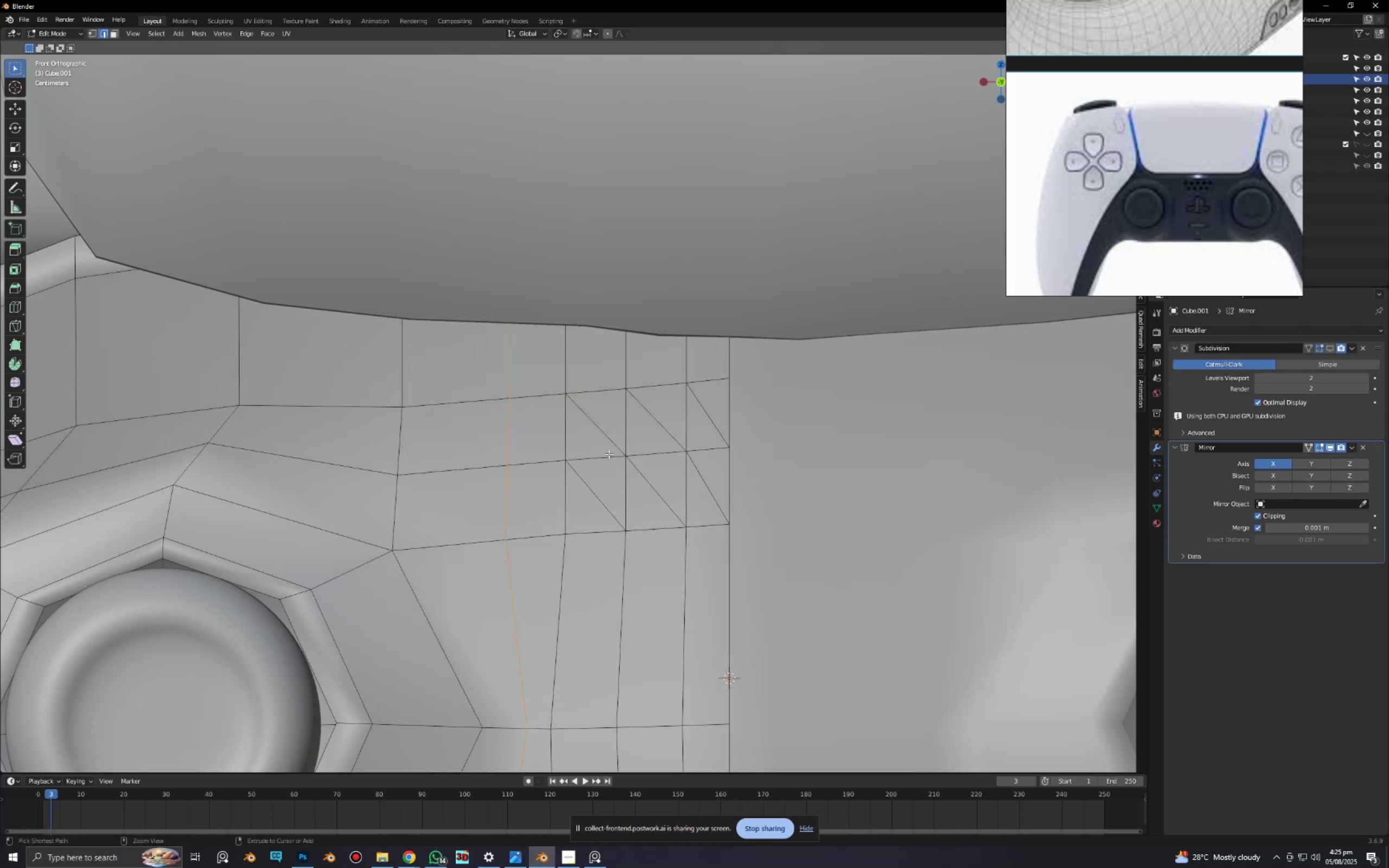 
key(Control+Z)
 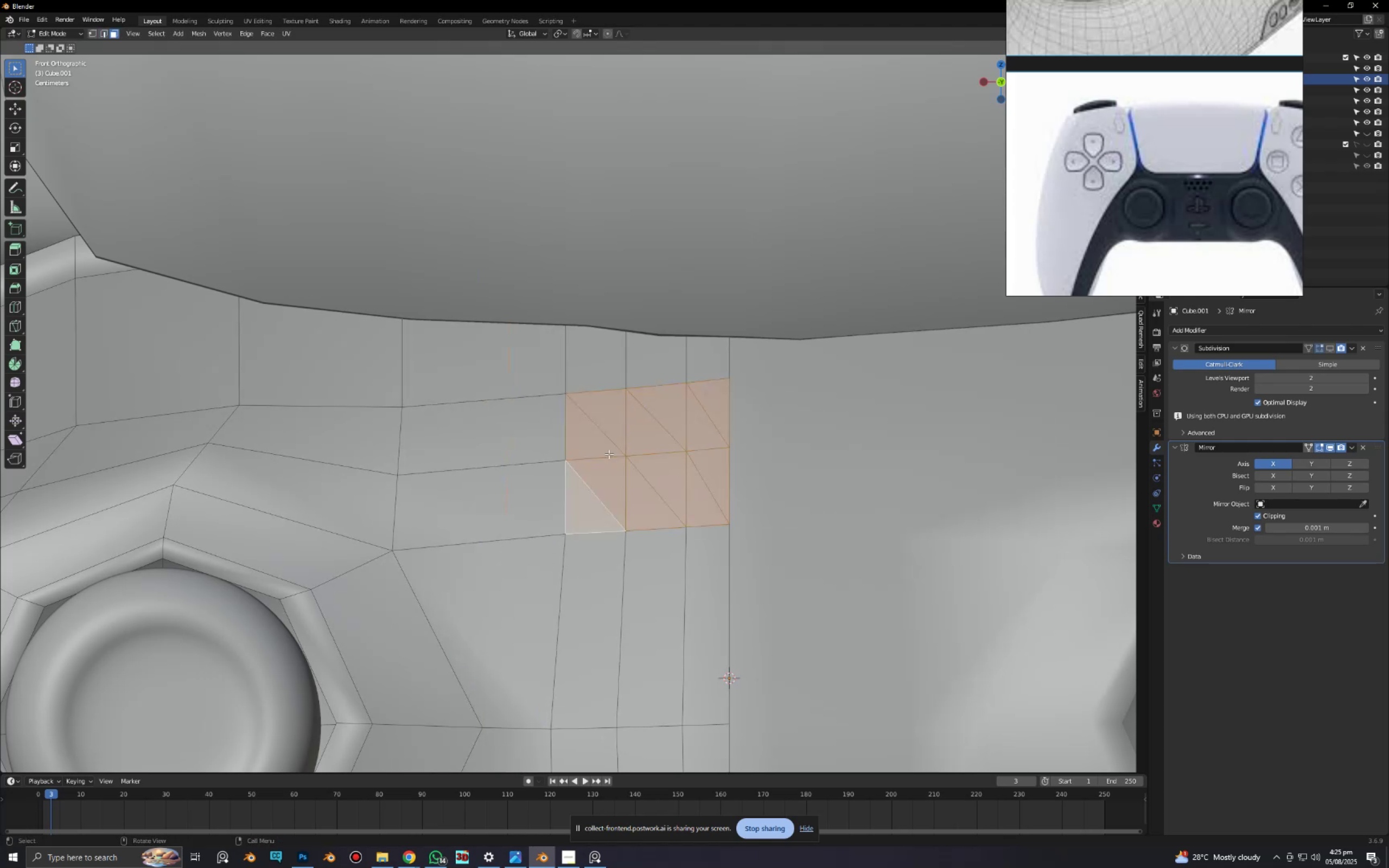 
key(Control+Shift+ShiftLeft)
 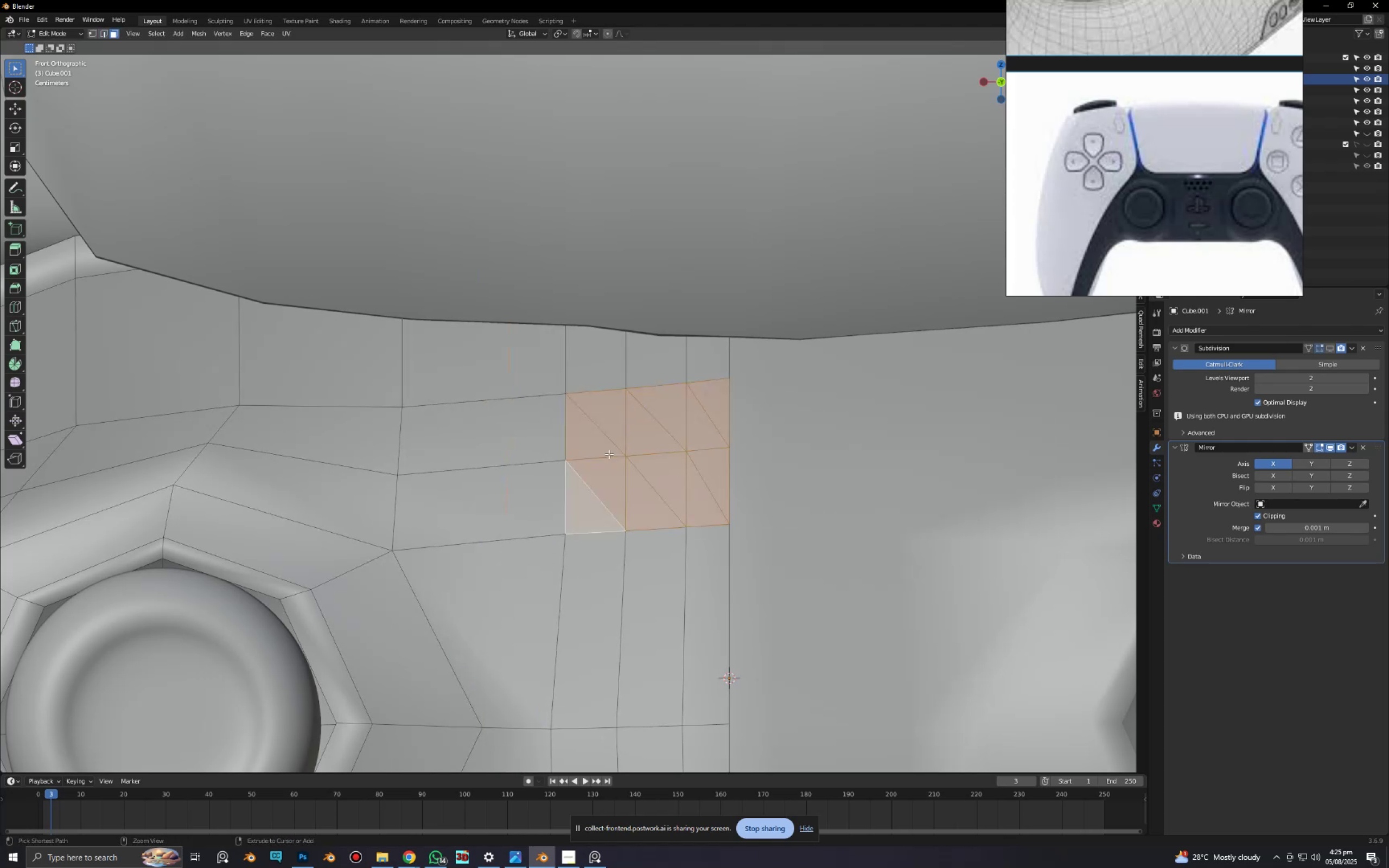 
key(Control+Shift+Z)
 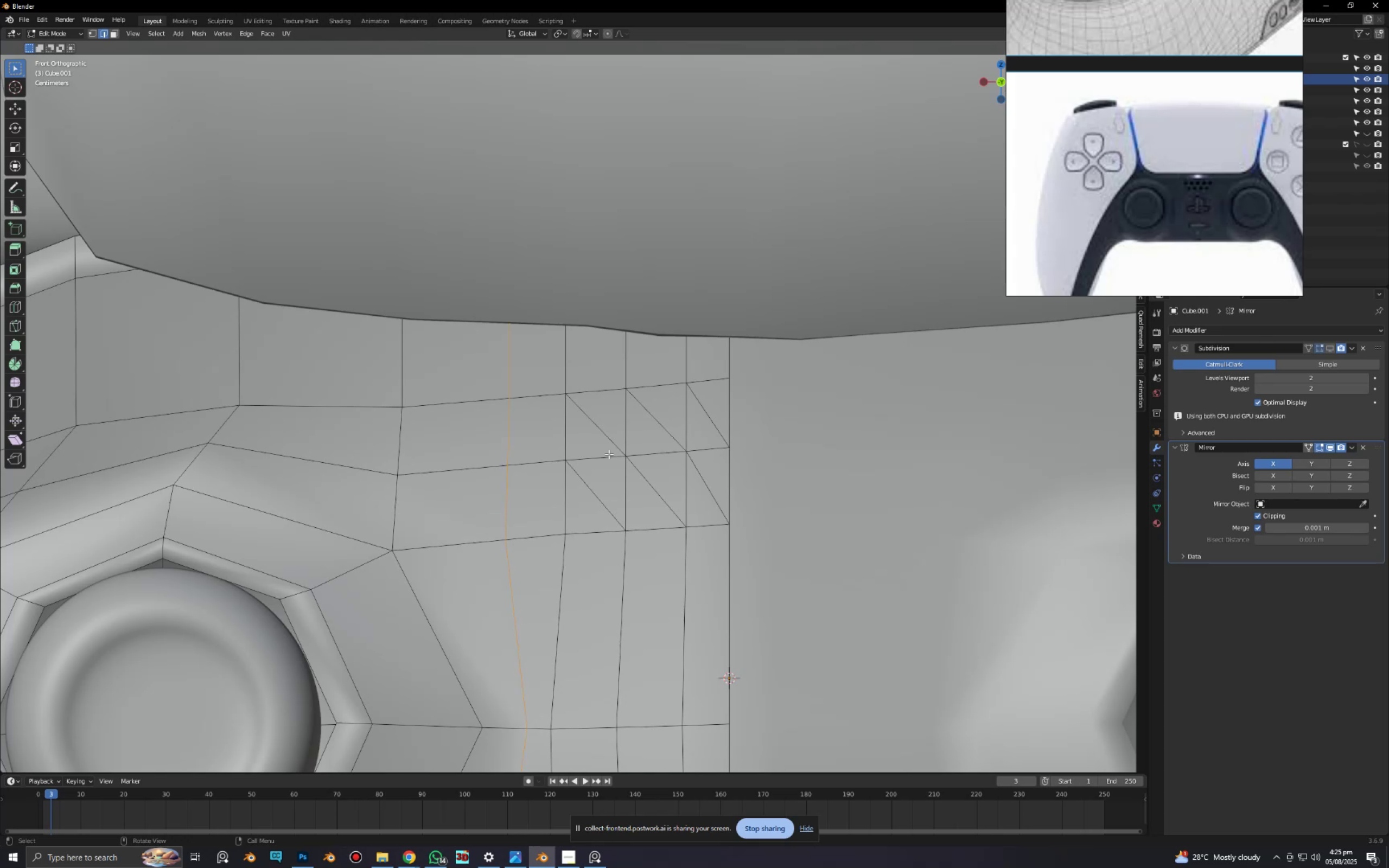 
key(3)
 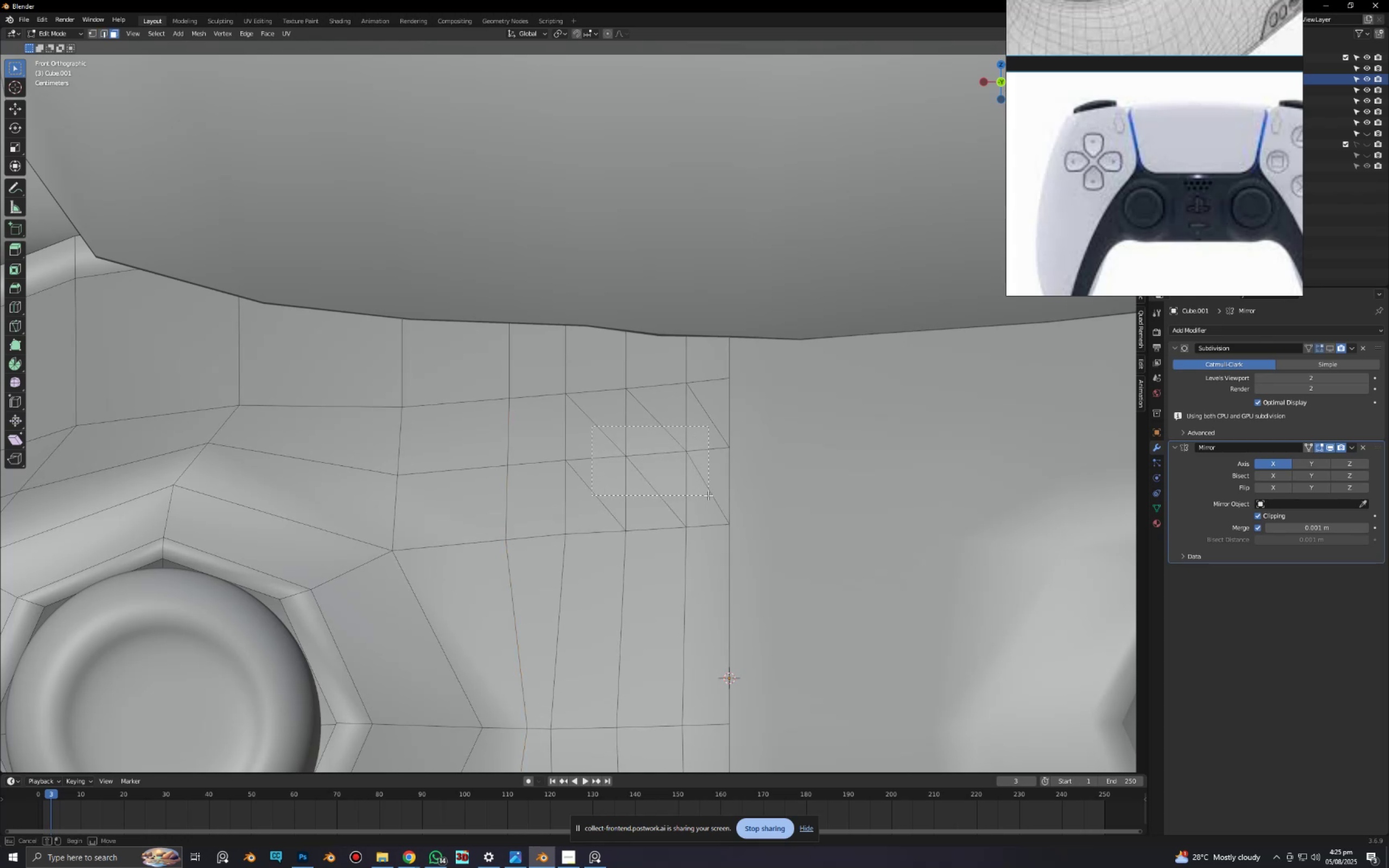 
hold_key(key=AltLeft, duration=0.94)
 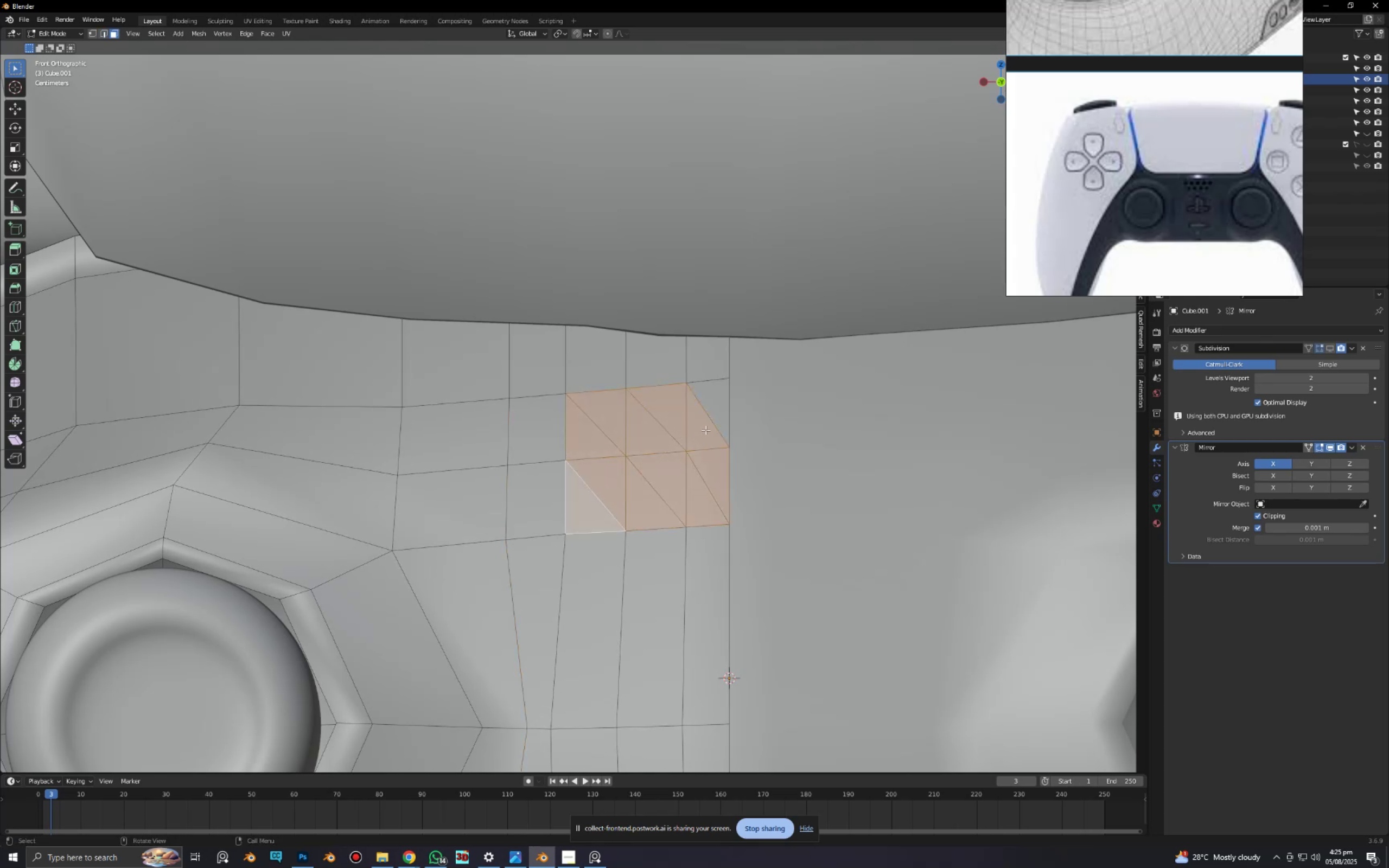 
hold_key(key=ShiftLeft, duration=0.53)
 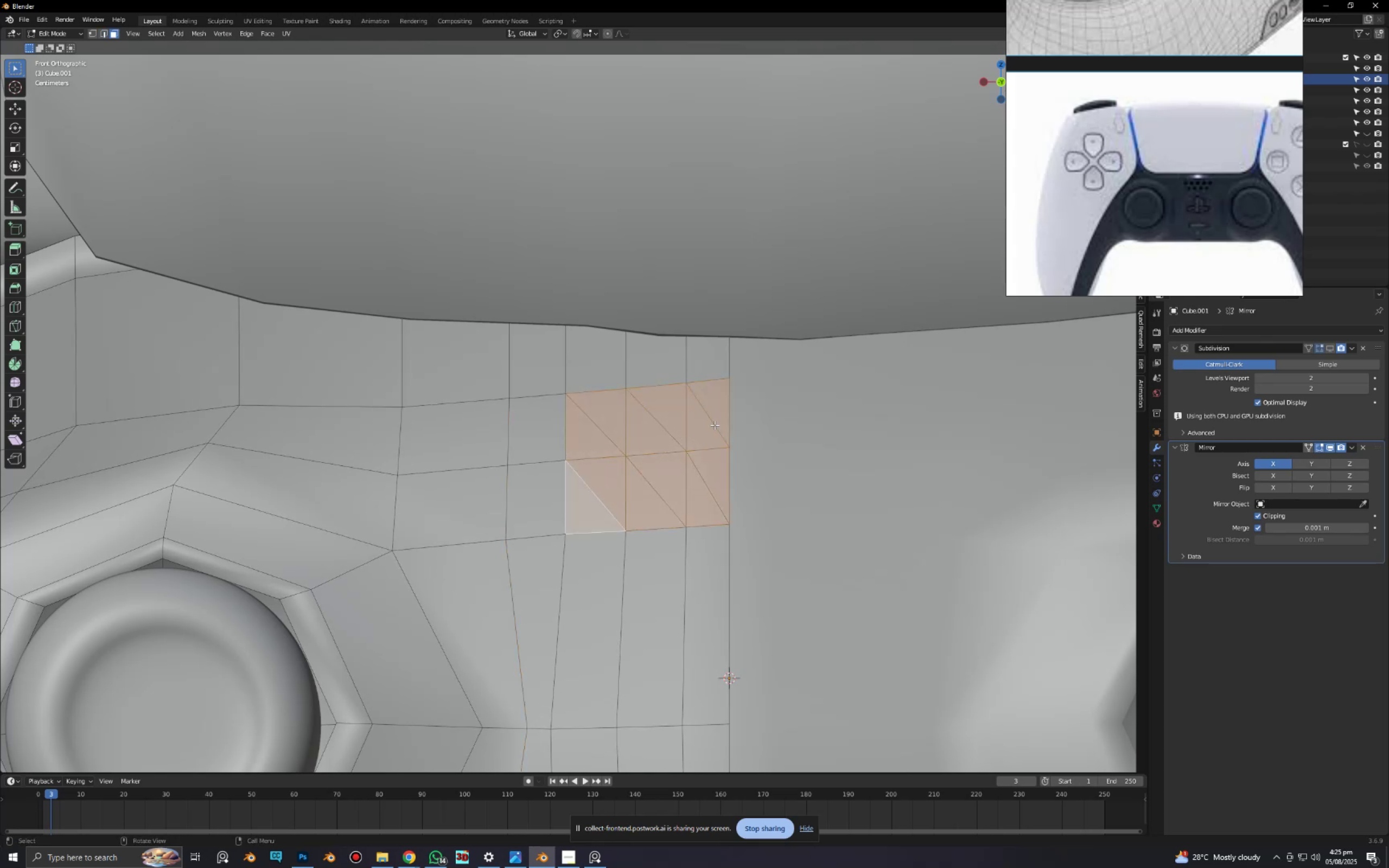 
key(Alt+J)
 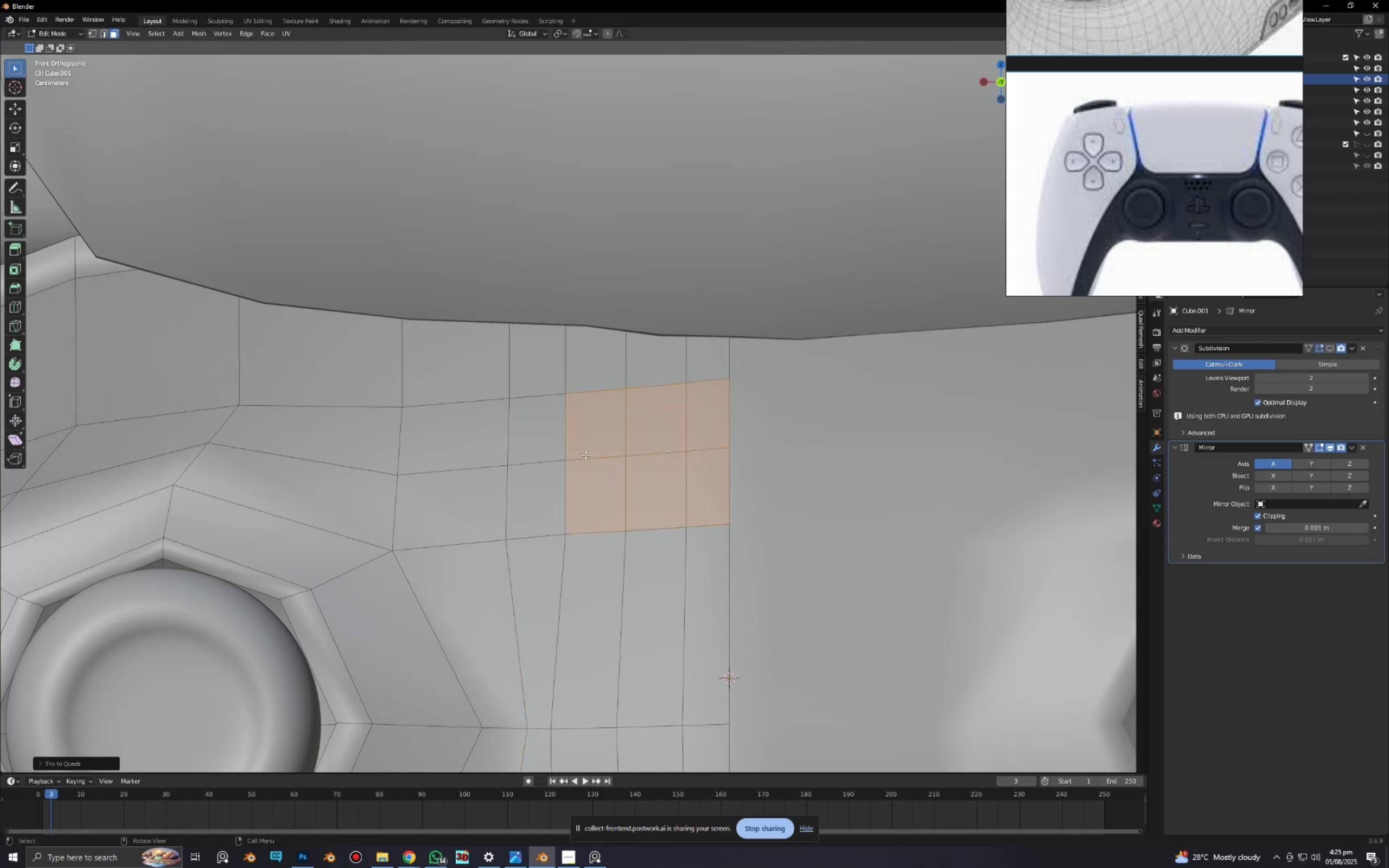 
hold_key(key=ShiftLeft, duration=0.41)
 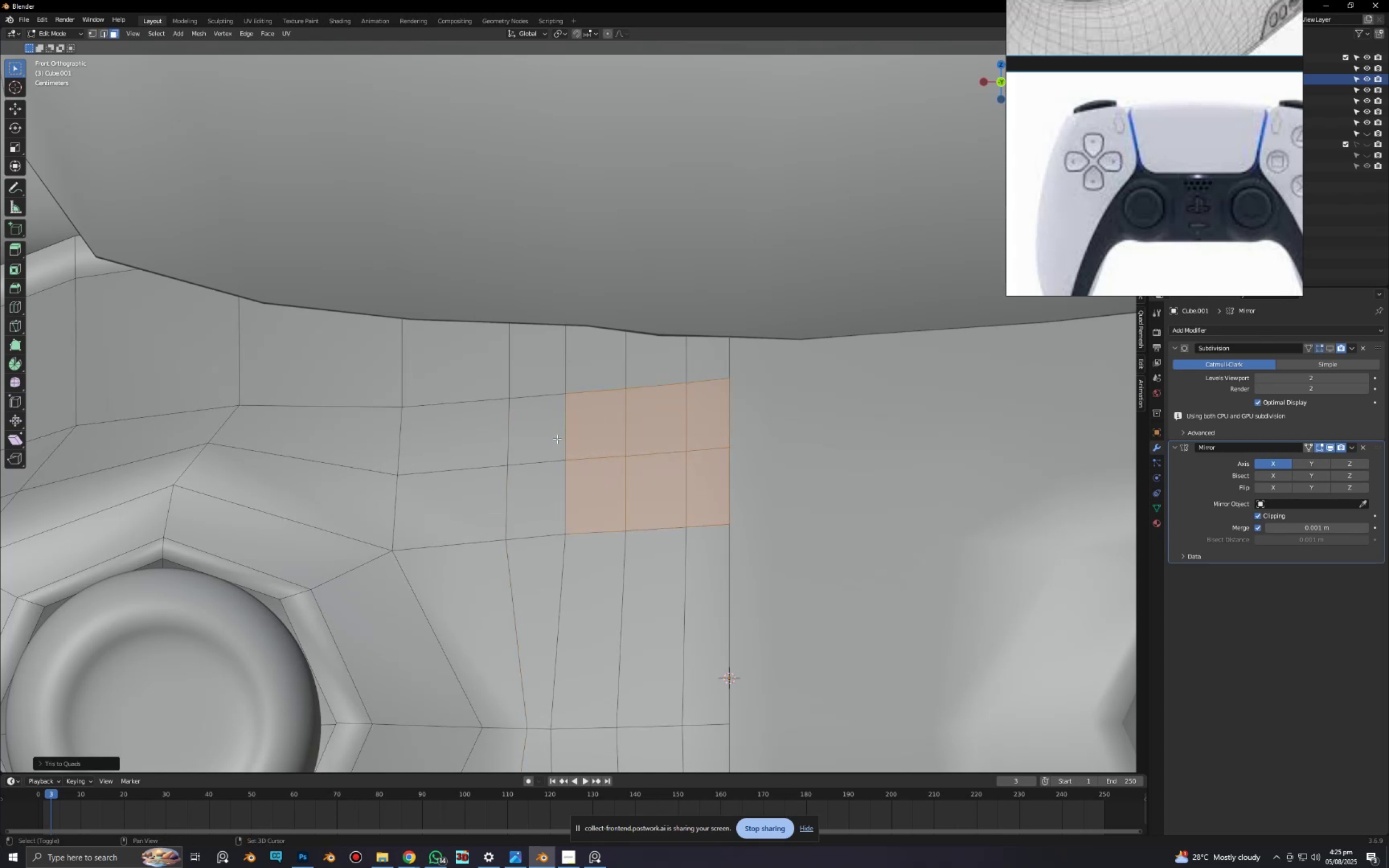 
left_click([557, 439])
 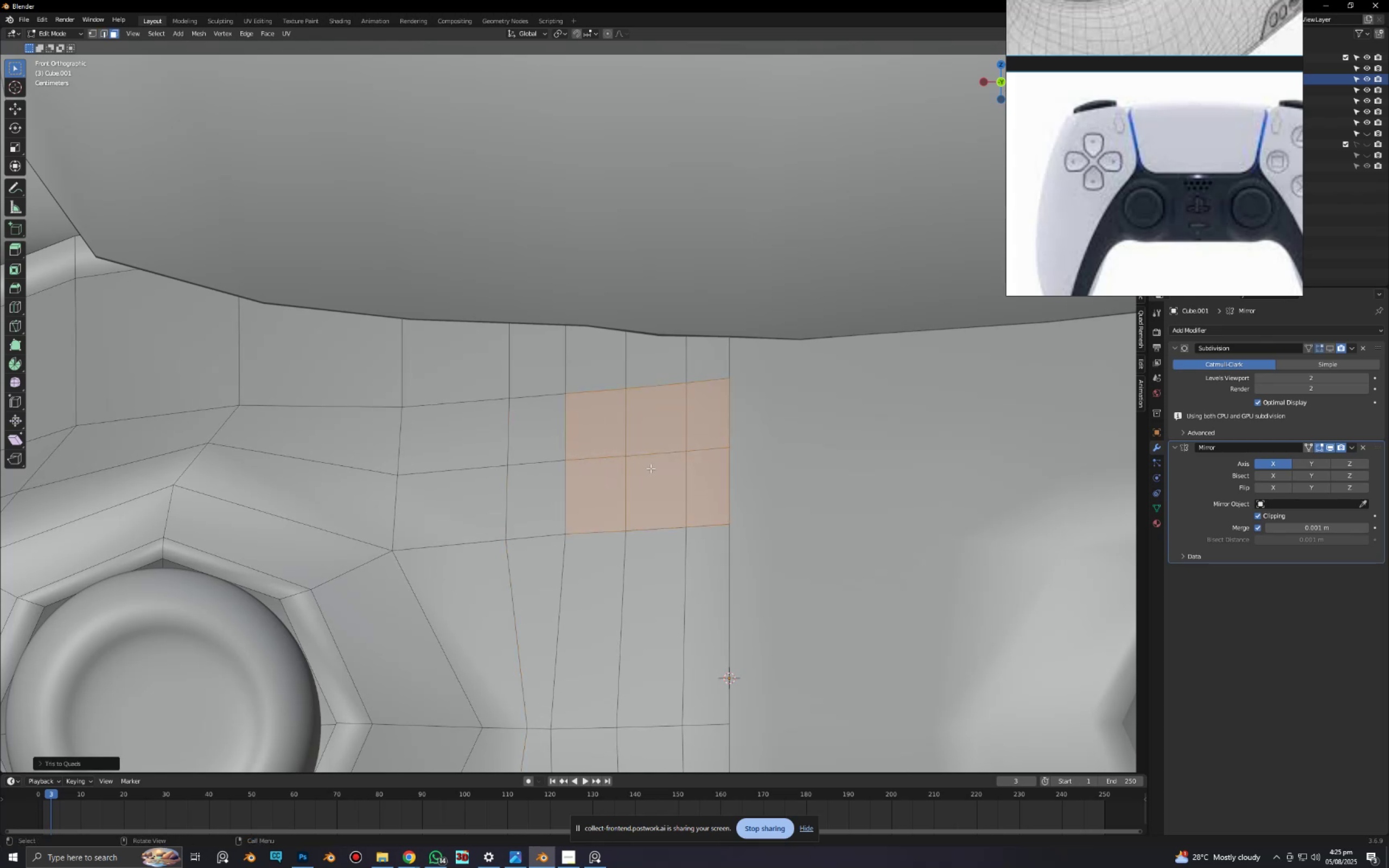 
hold_key(key=ShiftLeft, duration=0.43)
 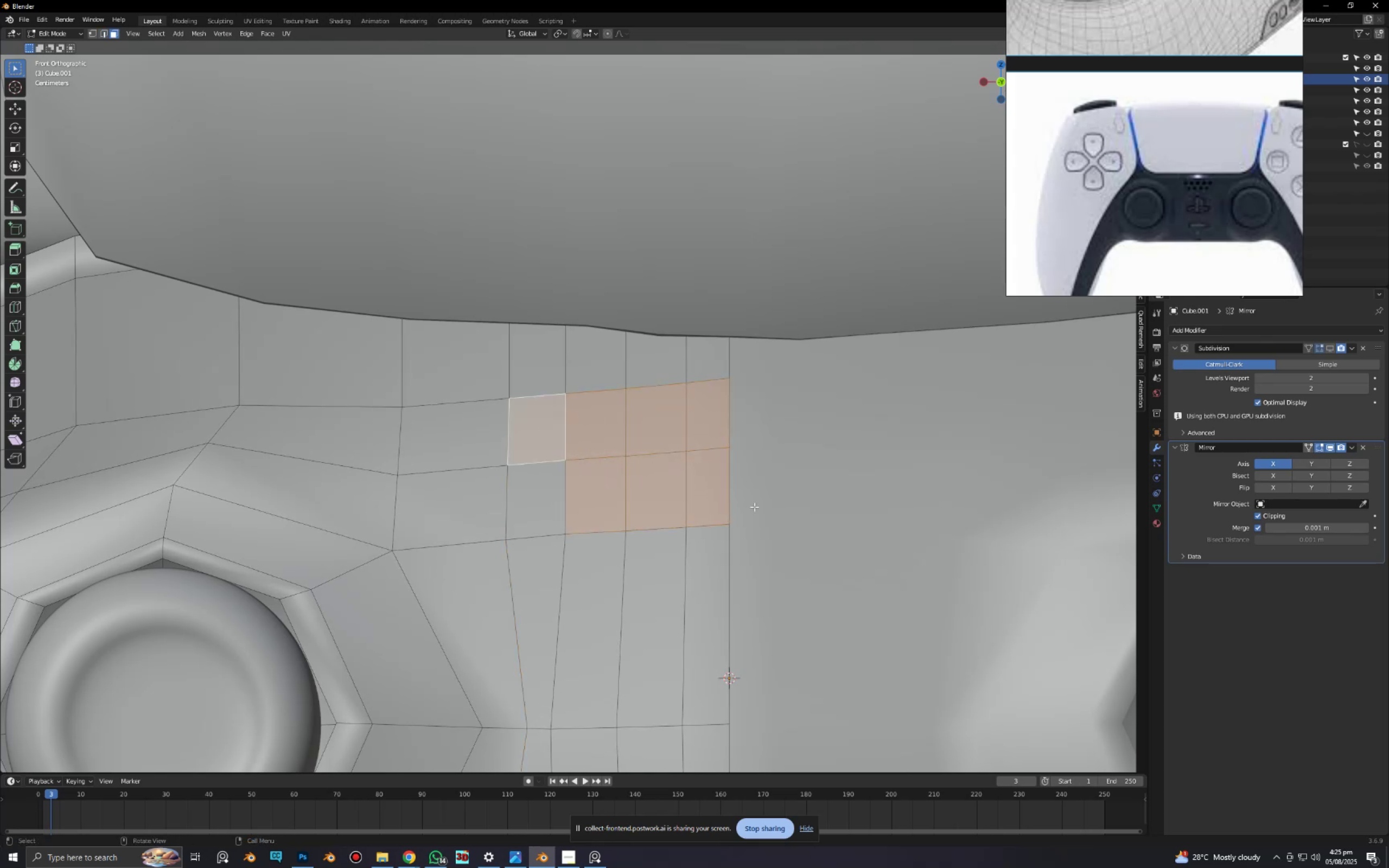 
key(I)
 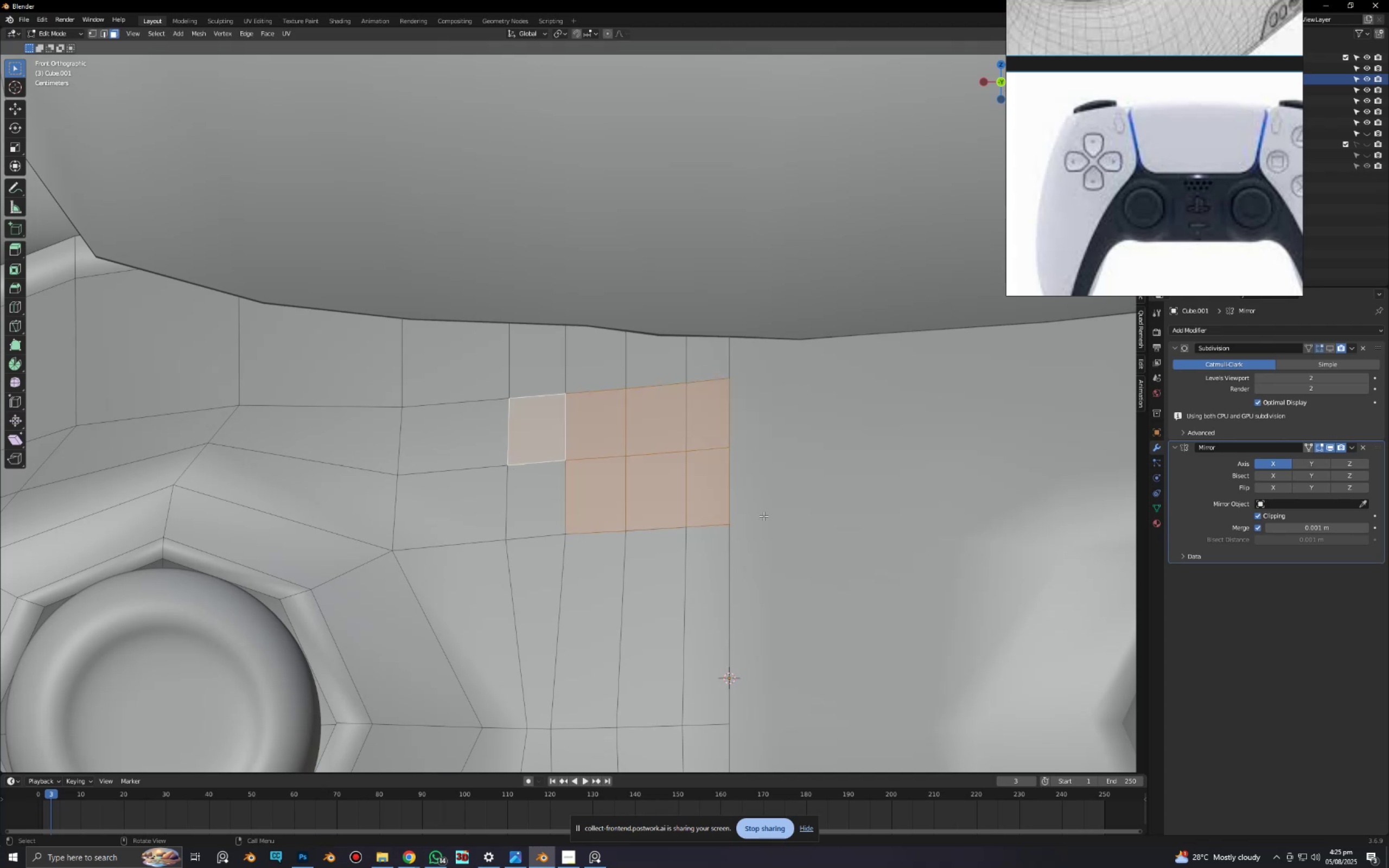 
left_click([553, 437])
 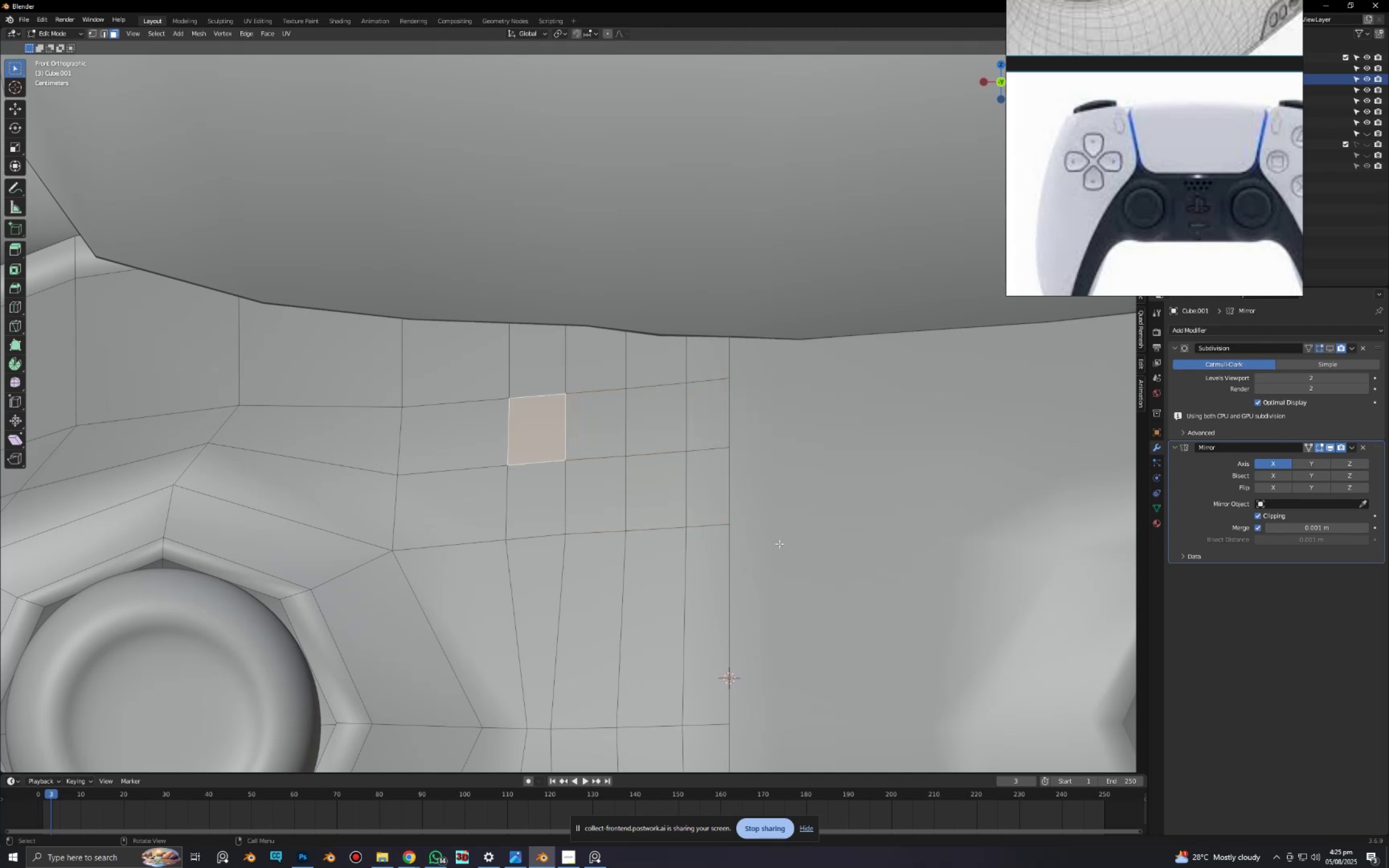 
key(I)
 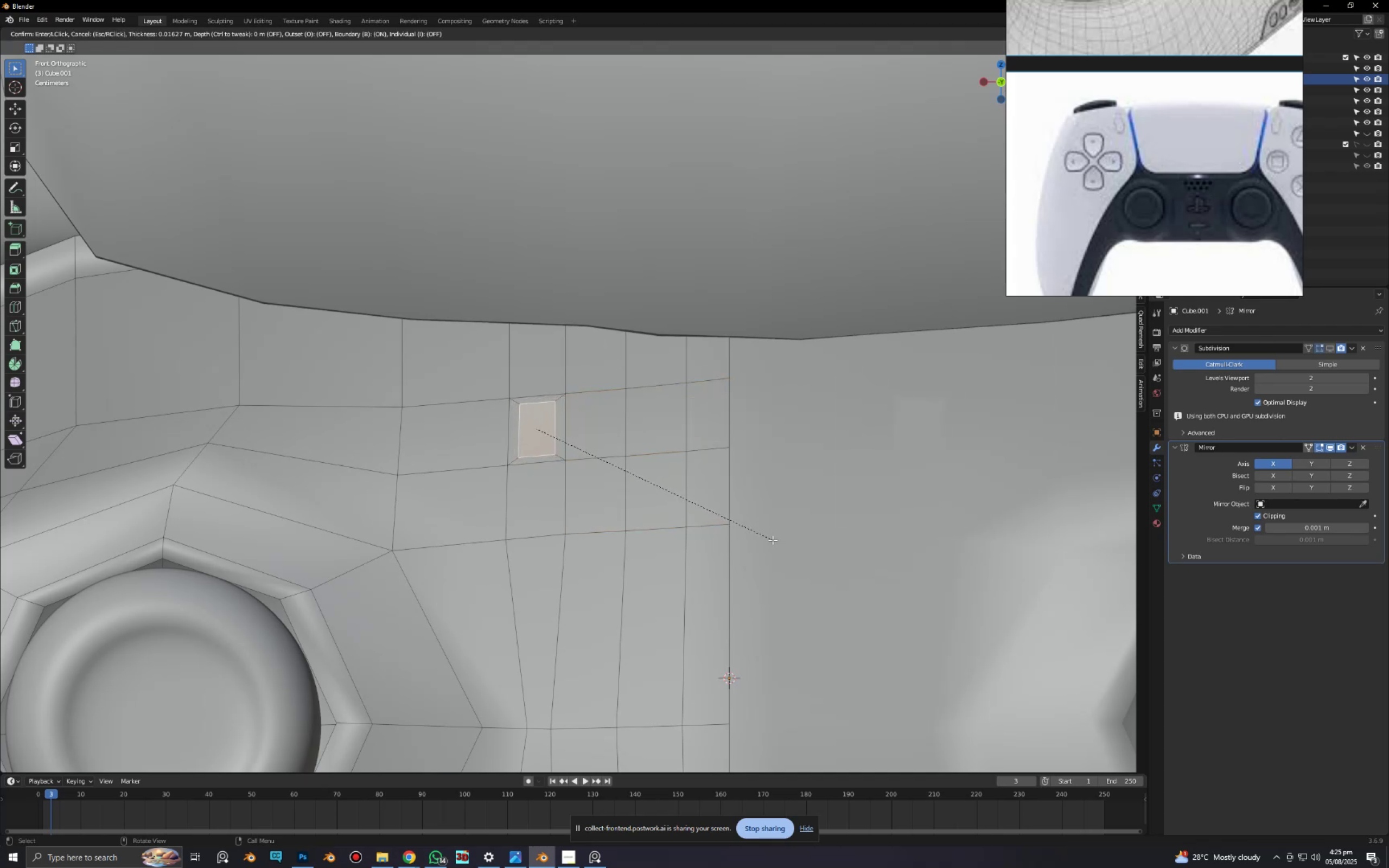 
left_click([773, 540])
 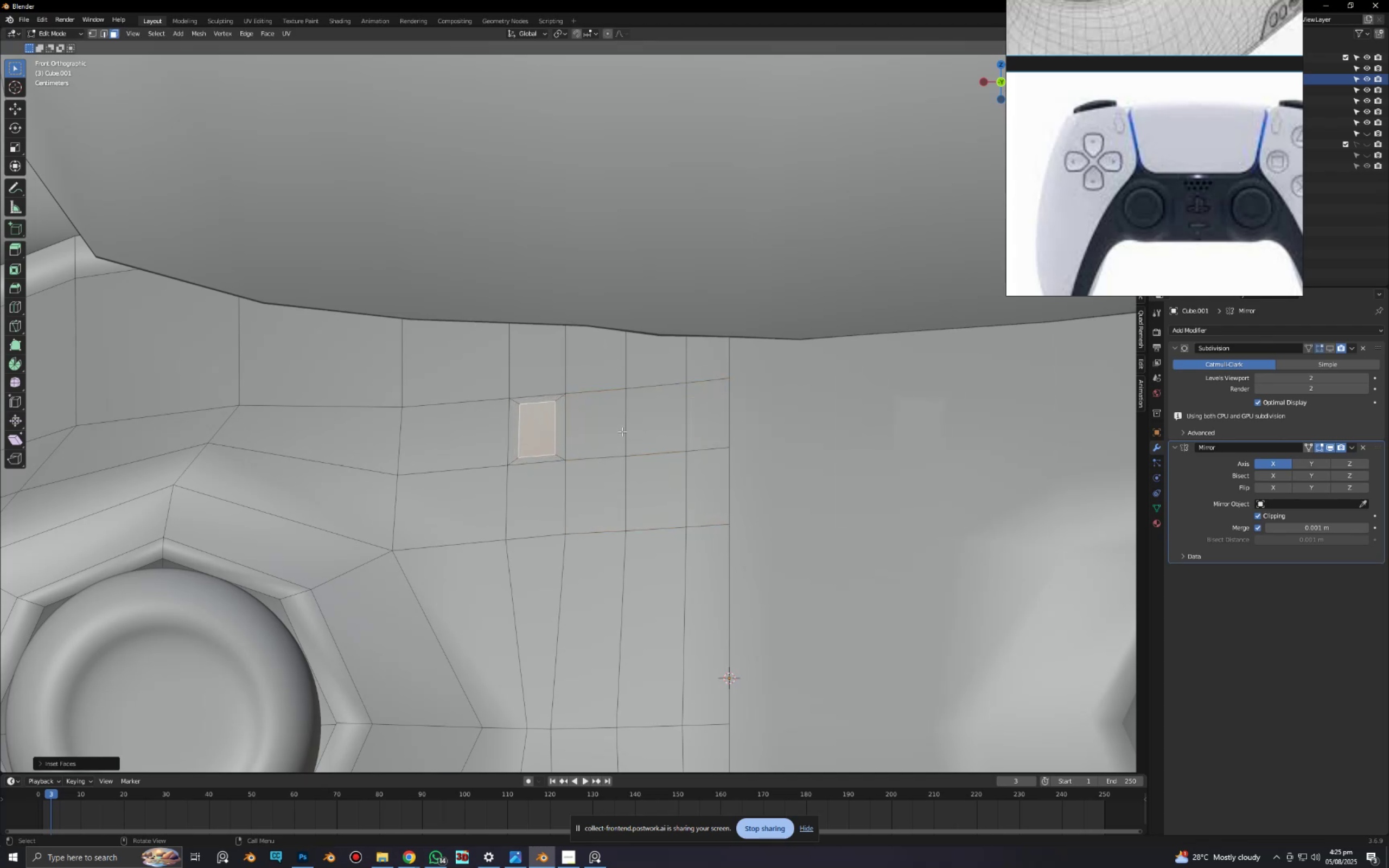 
left_click([616, 430])
 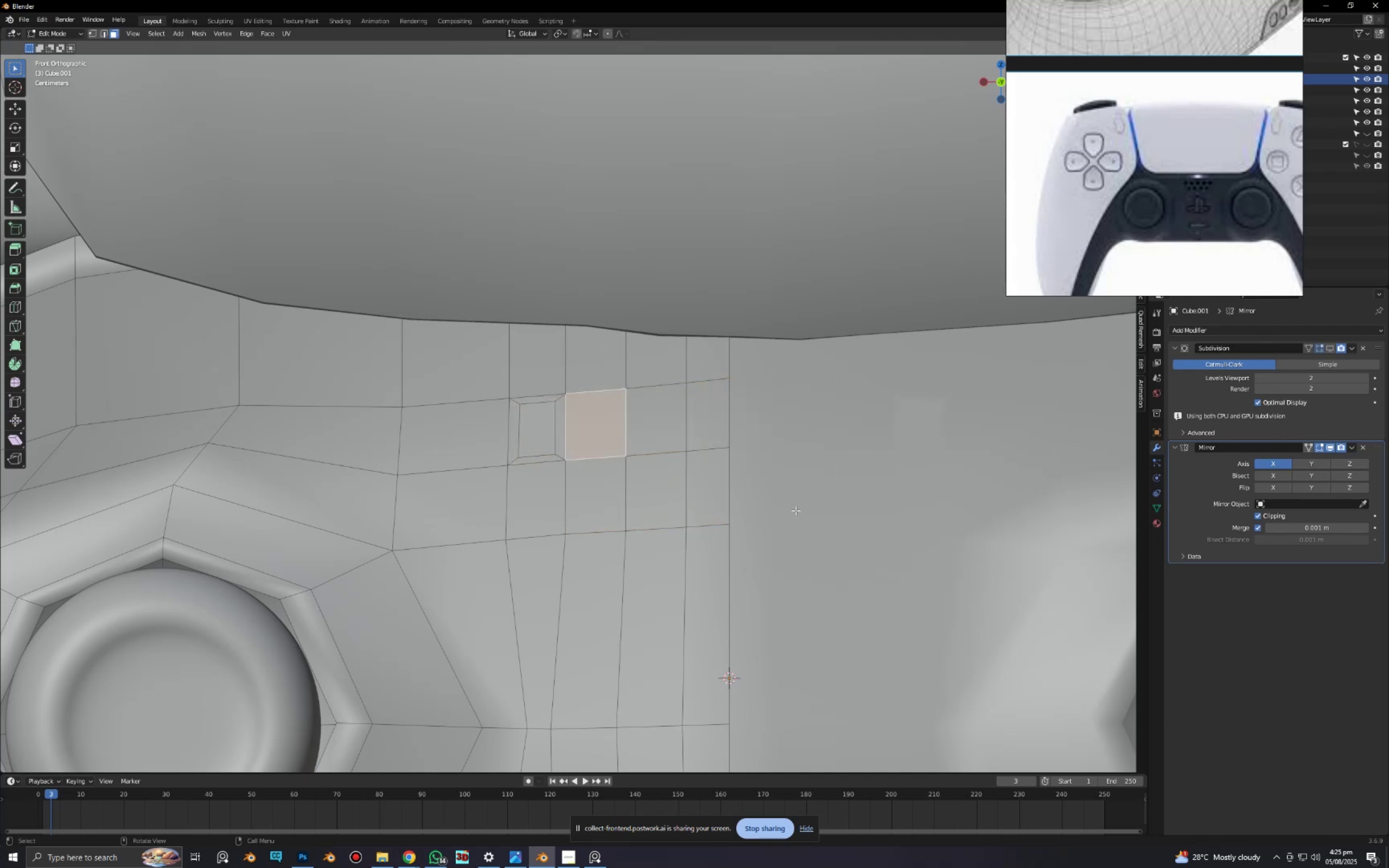 
key(I)
 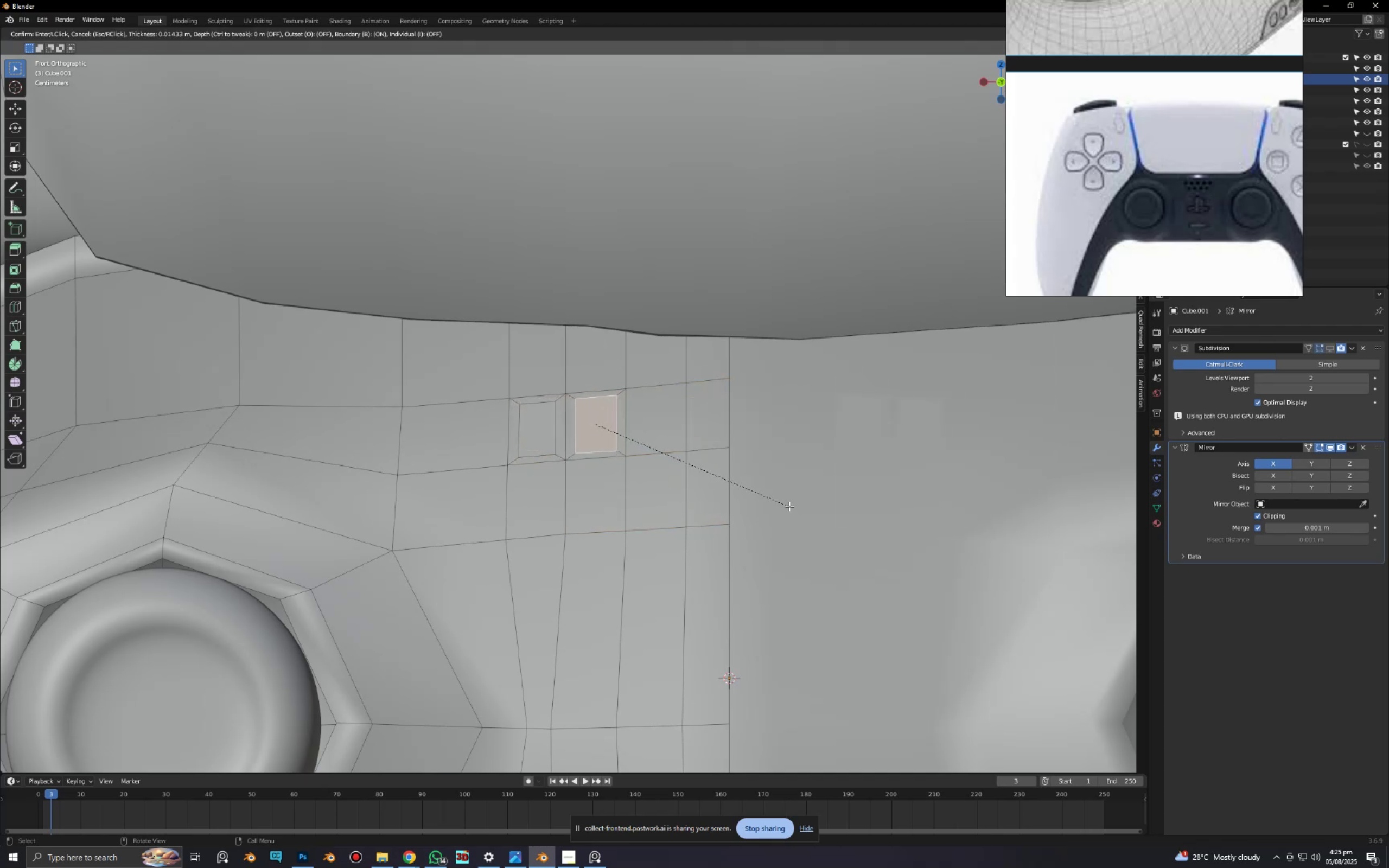 
left_click([789, 506])
 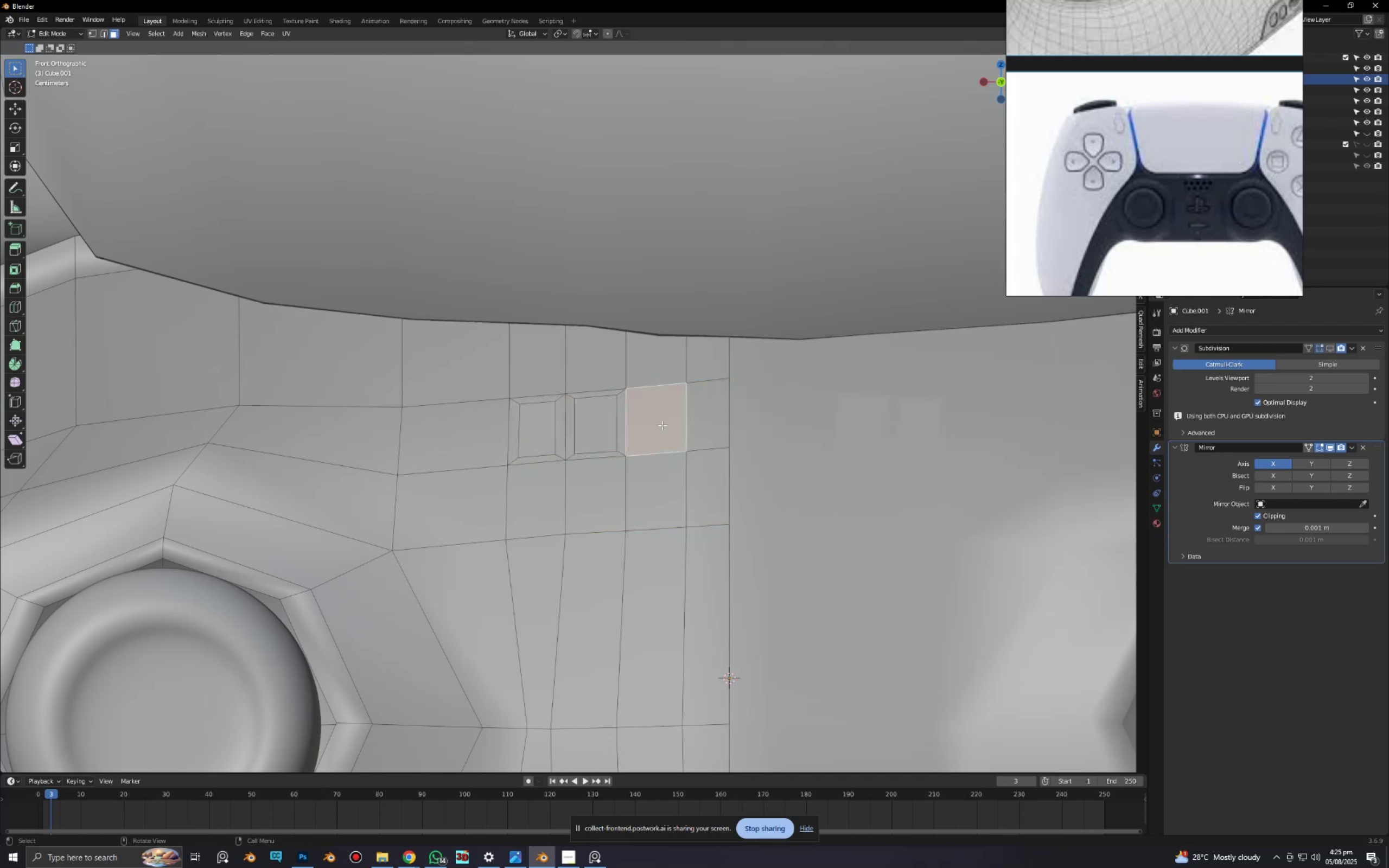 
key(I)
 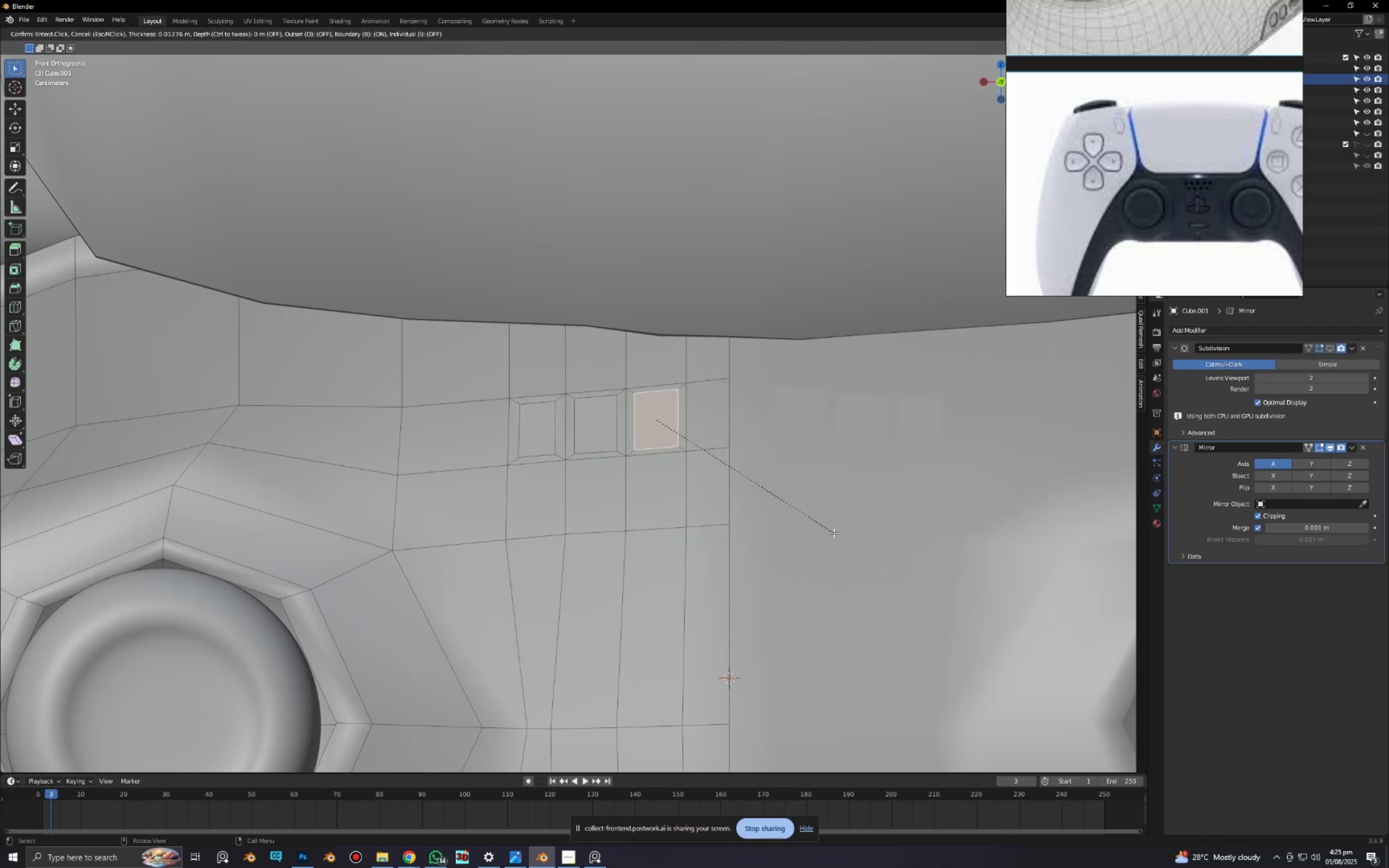 
left_click([834, 533])
 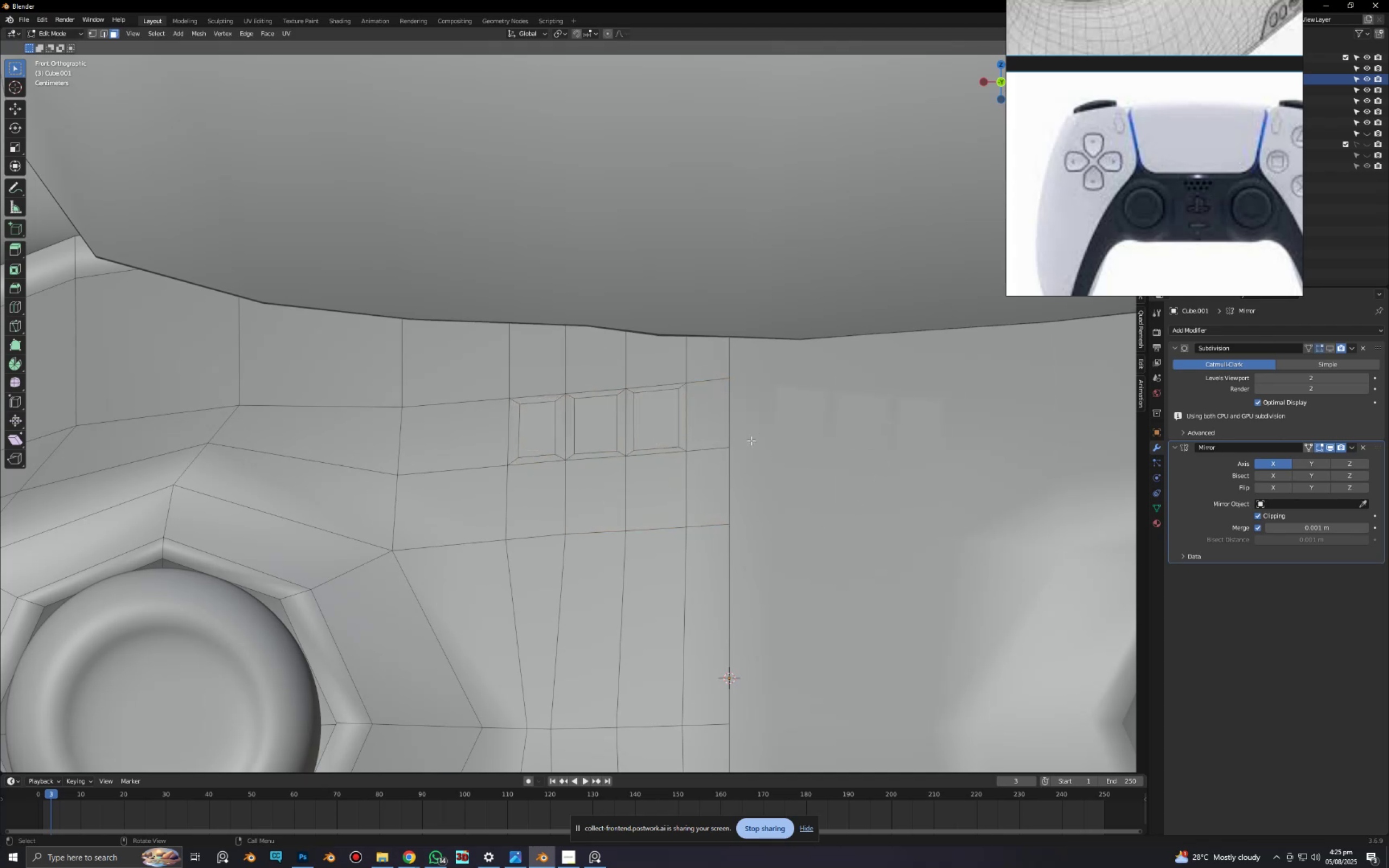 
left_click([727, 429])
 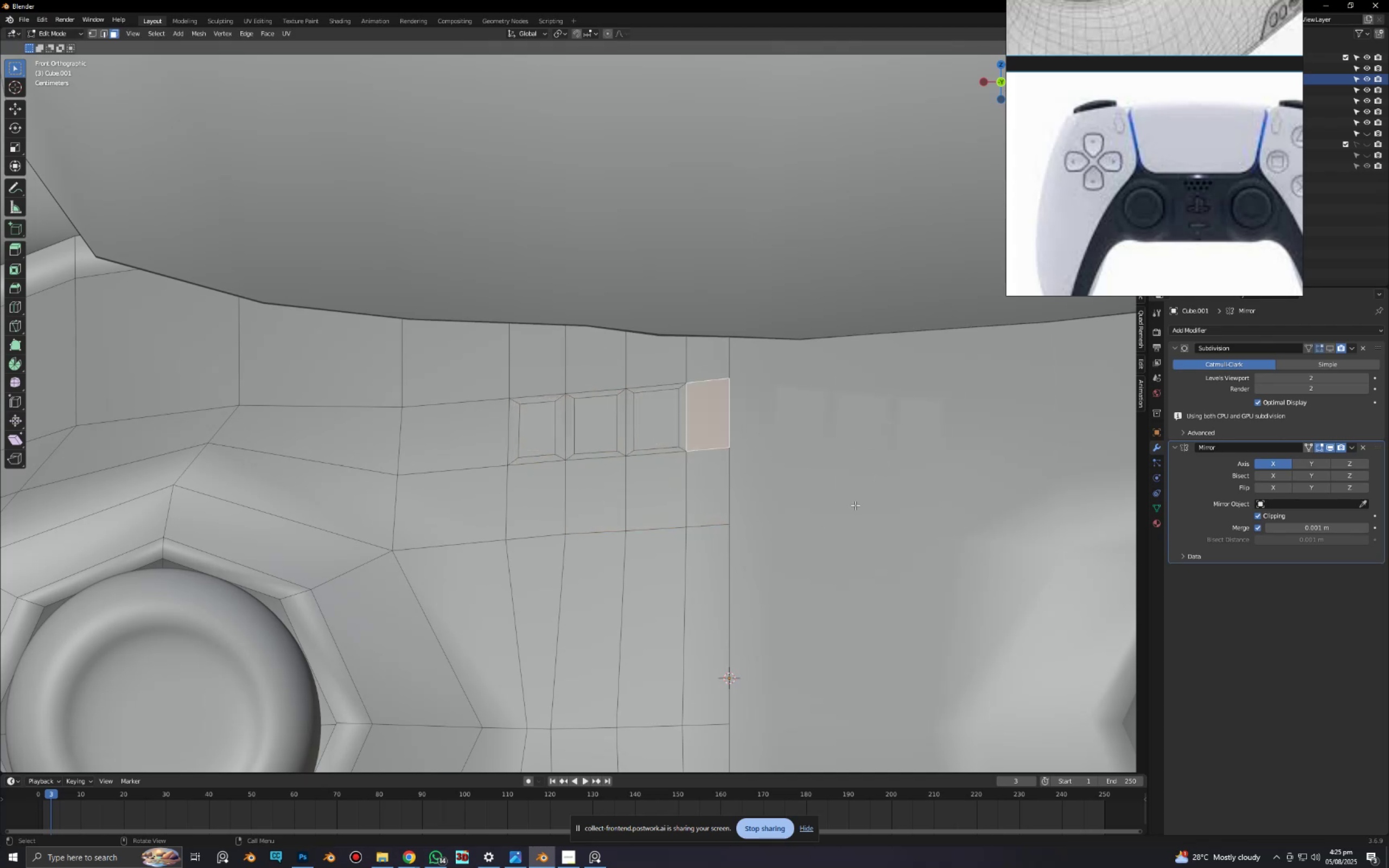 
key(I)
 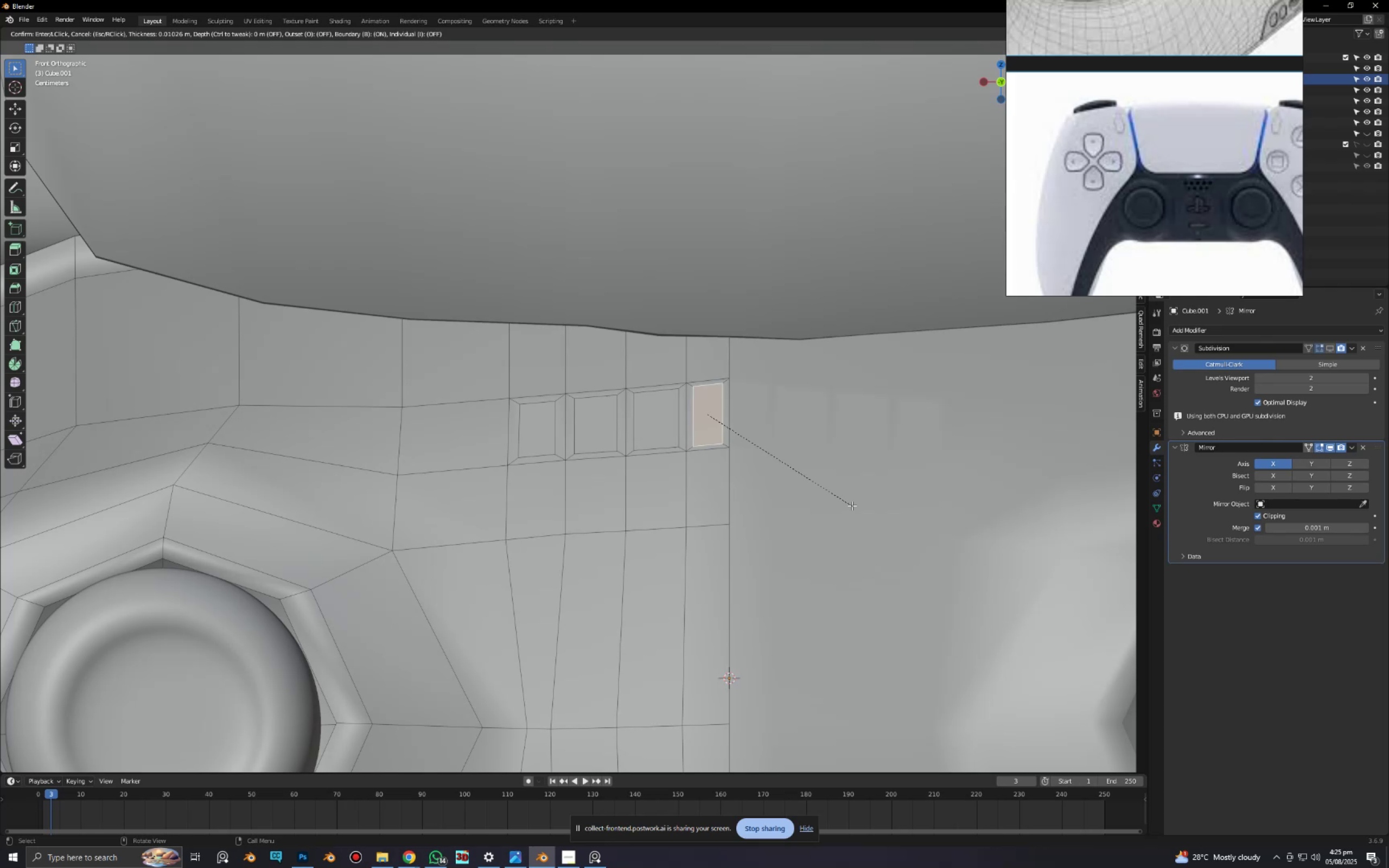 
left_click([852, 506])
 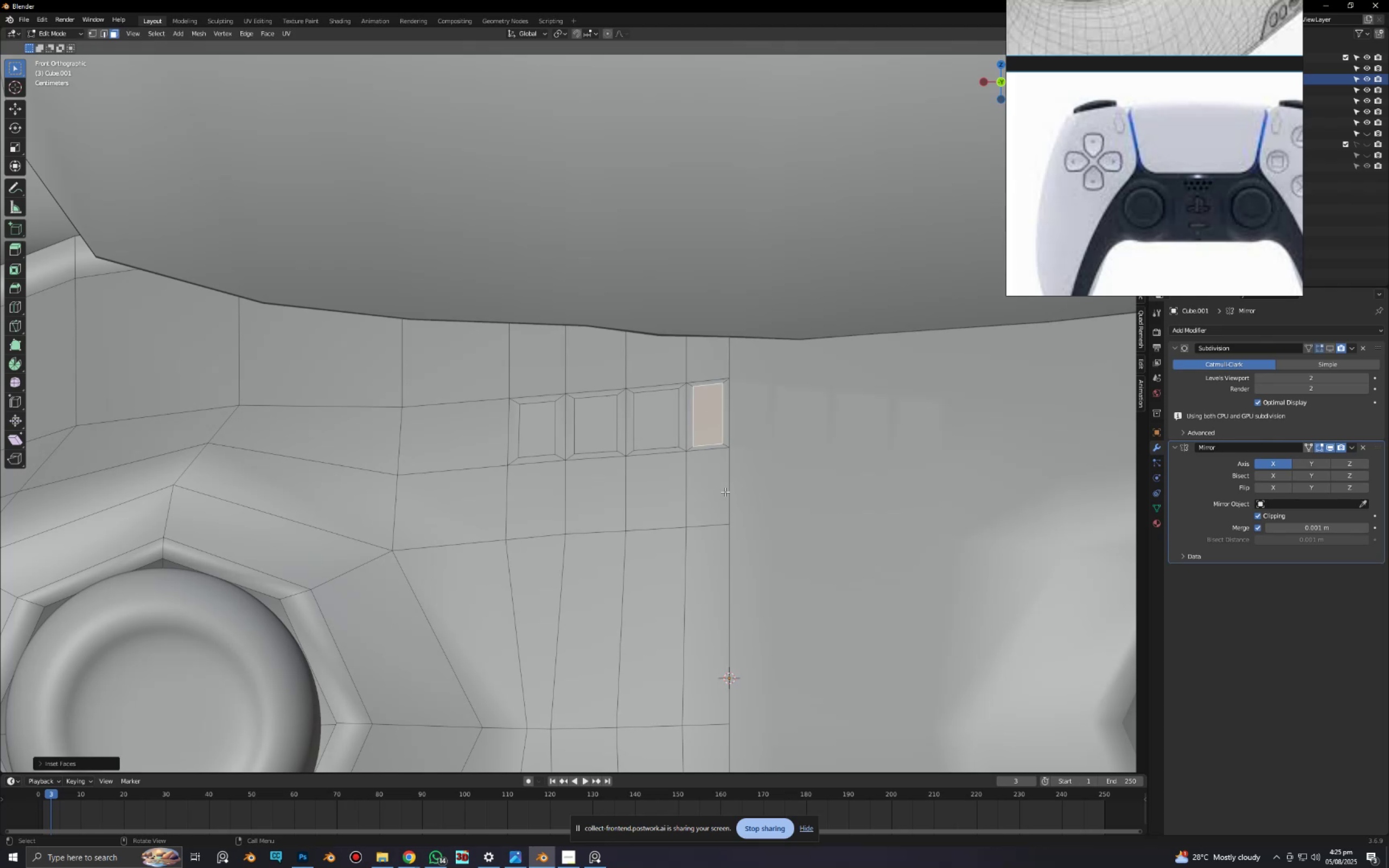 
left_click([717, 490])
 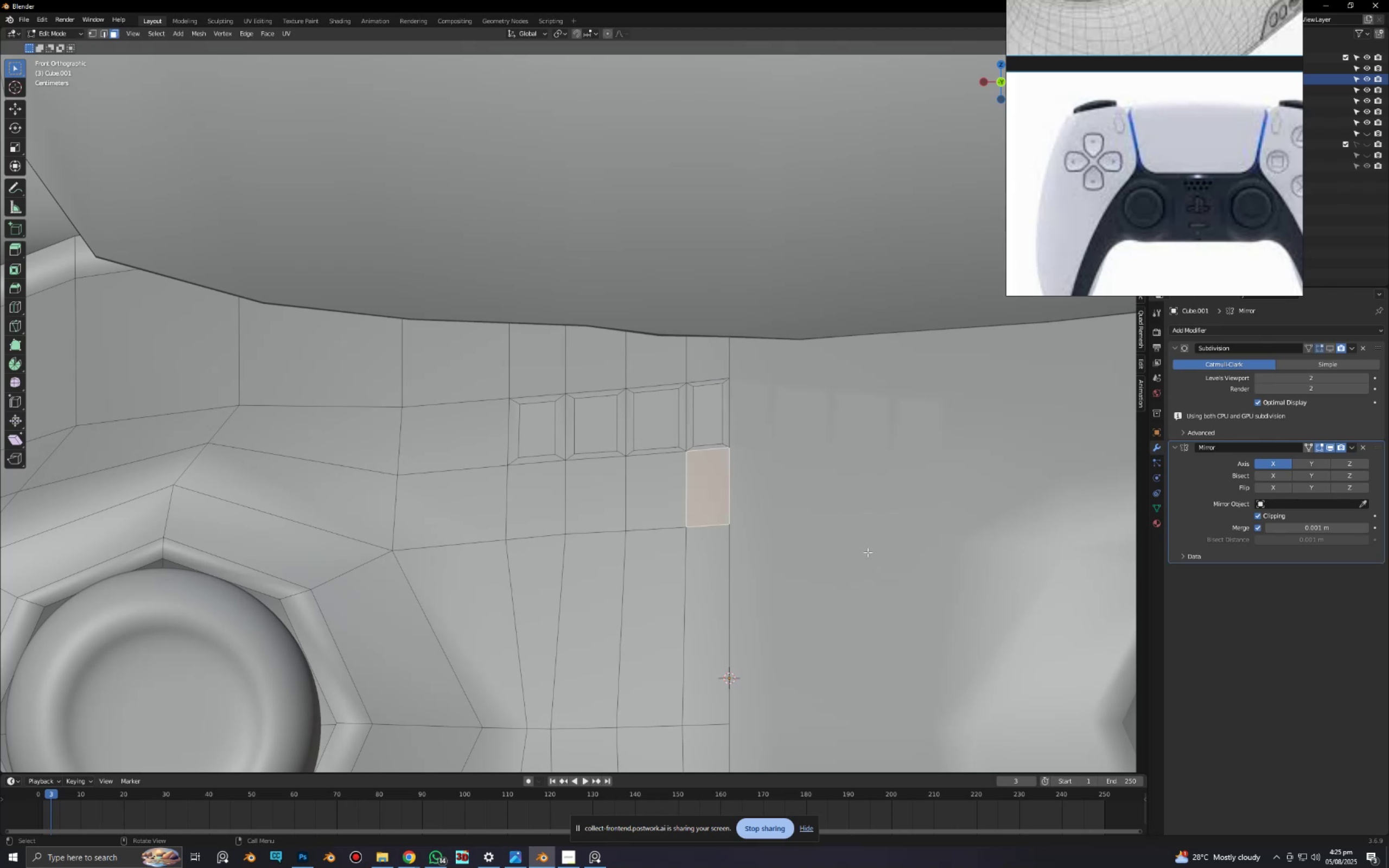 
key(I)
 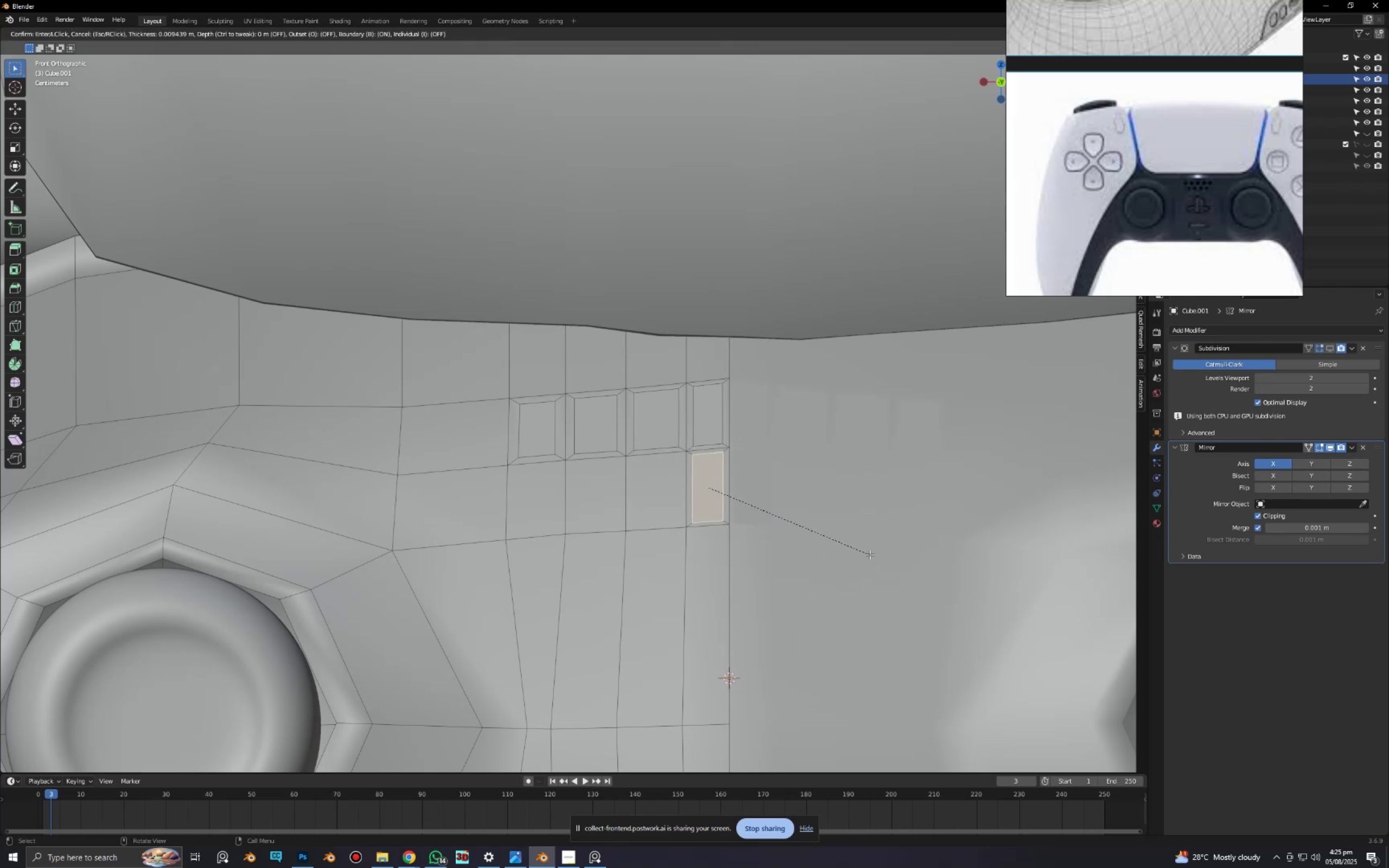 
left_click([869, 554])
 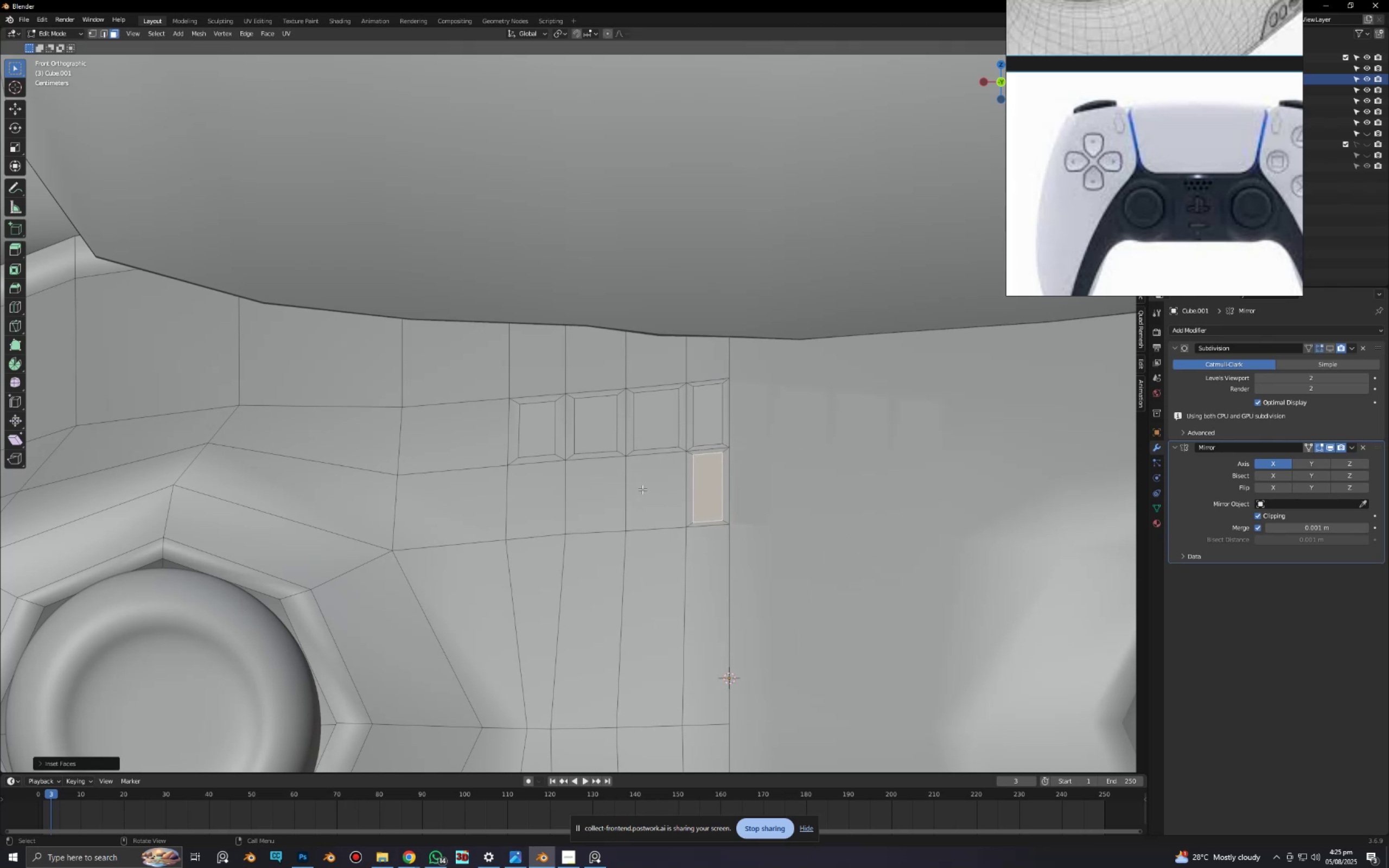 
left_click([652, 490])
 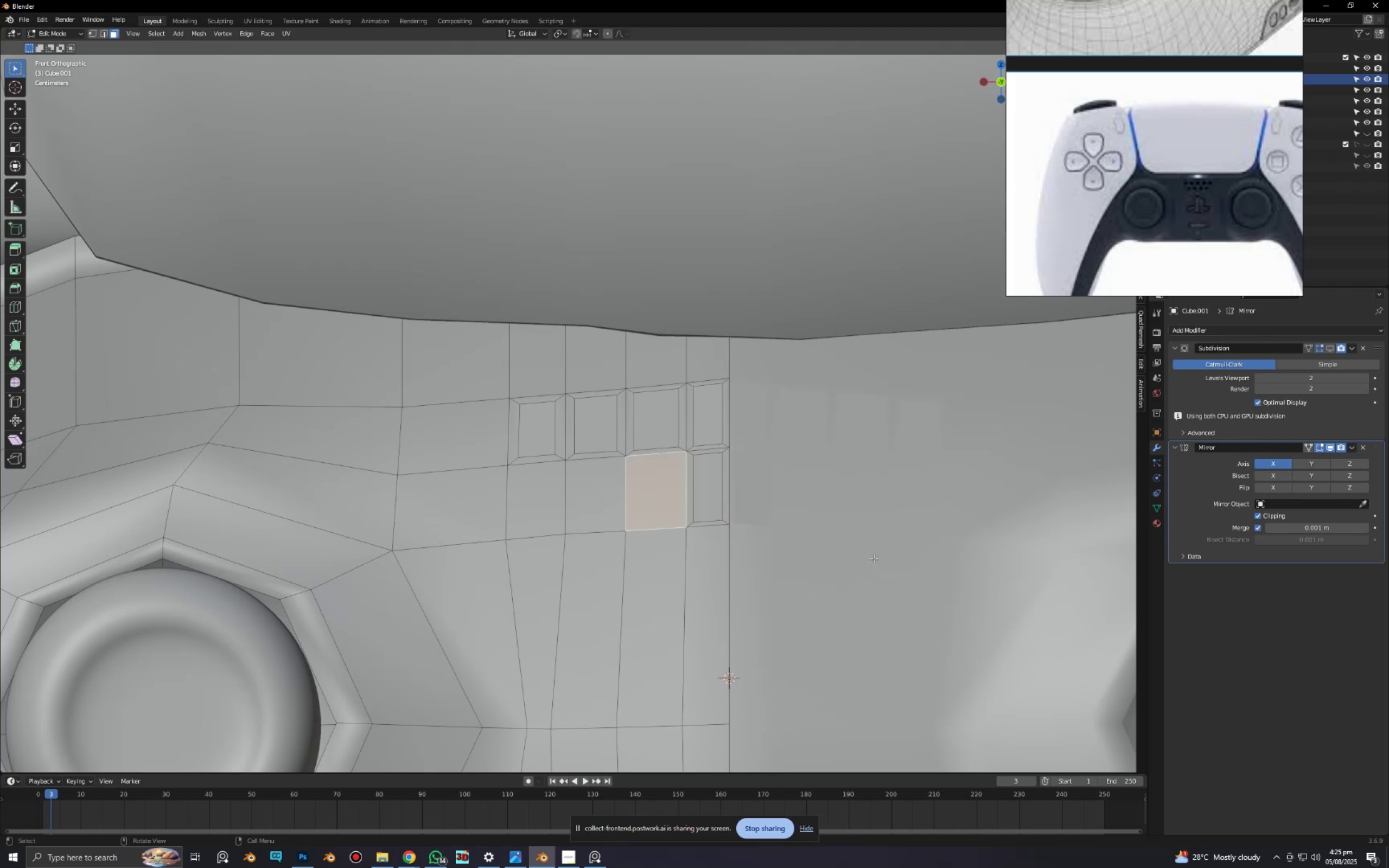 
key(I)
 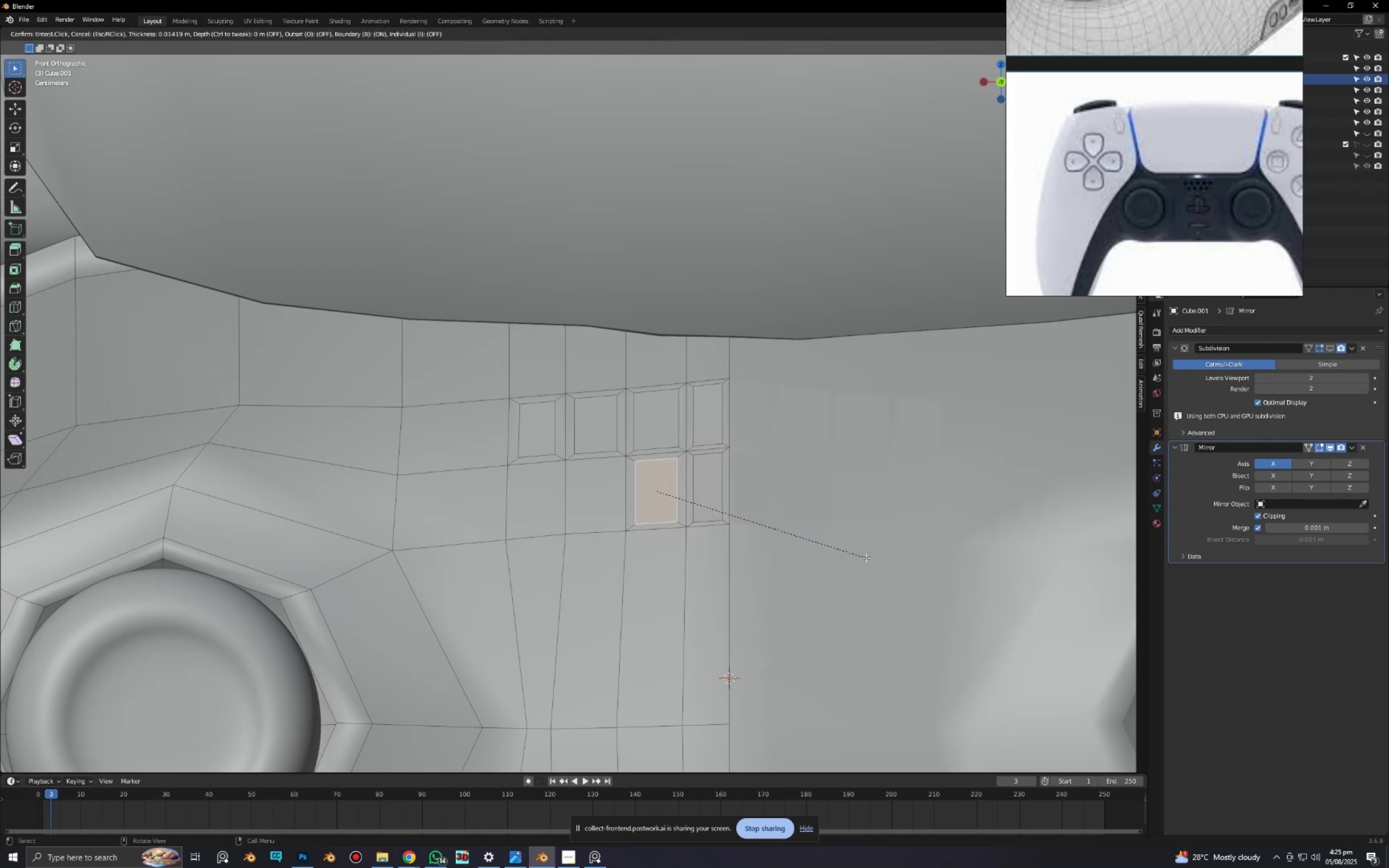 
left_click([866, 558])
 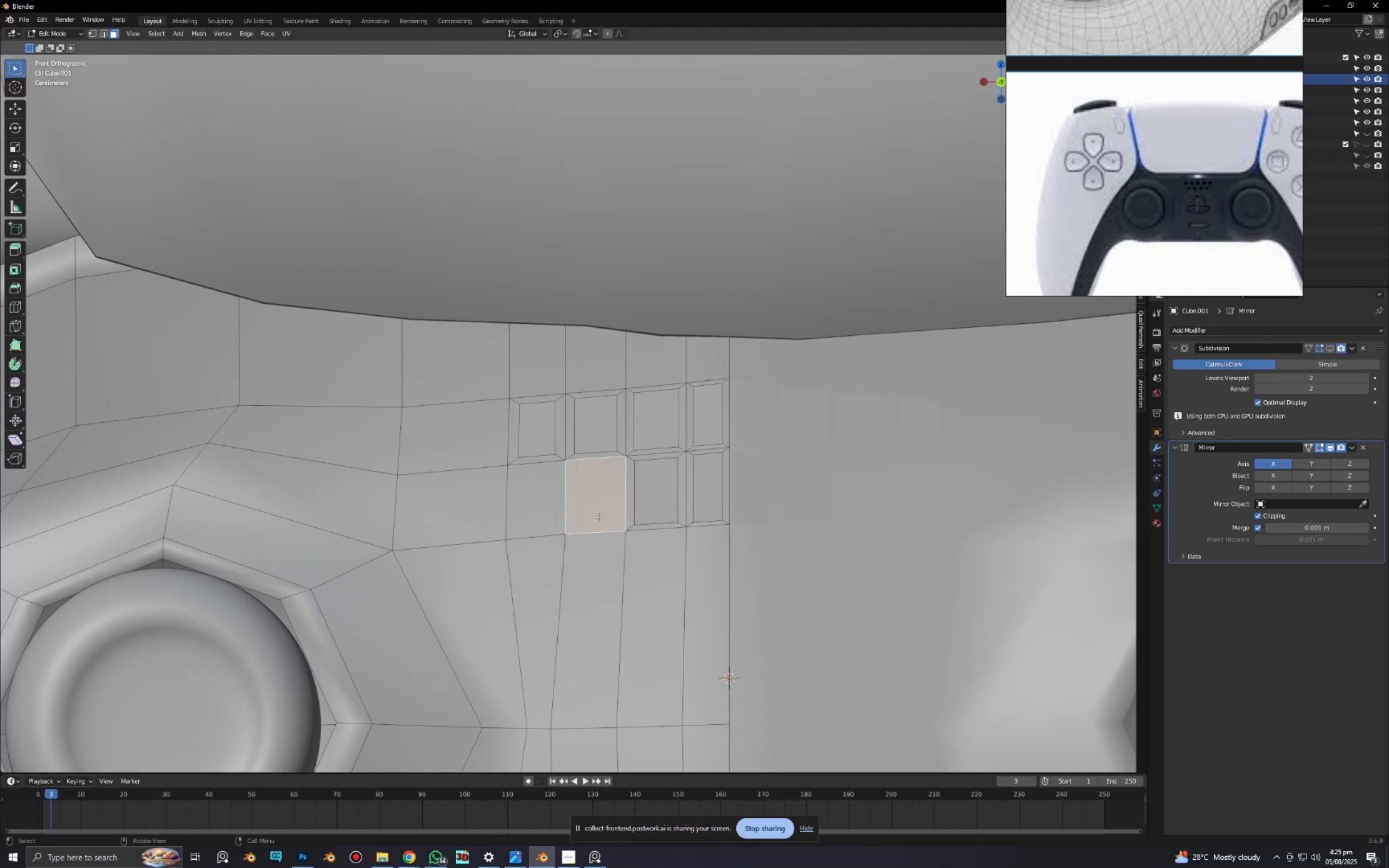 
key(I)
 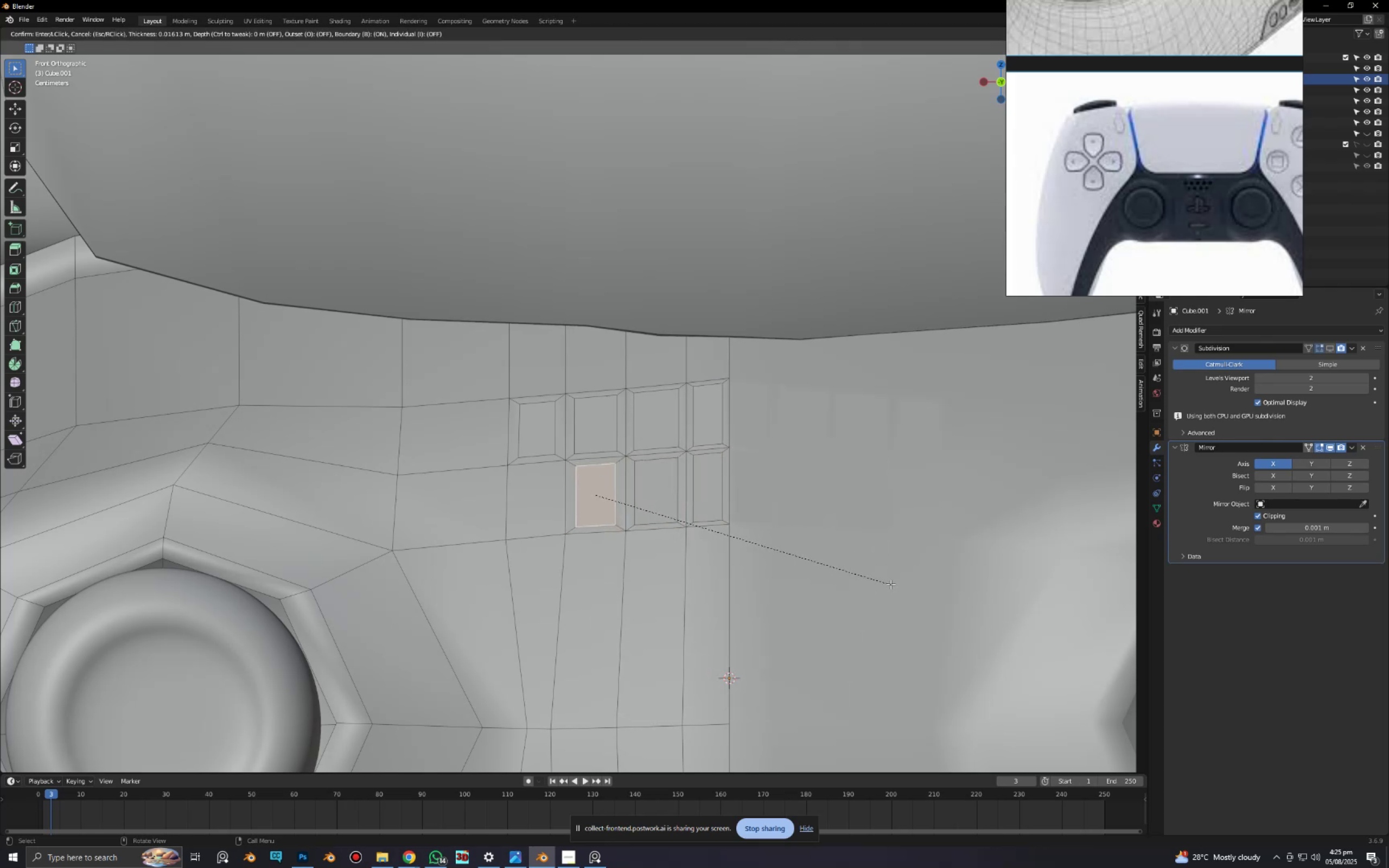 
left_click([890, 584])
 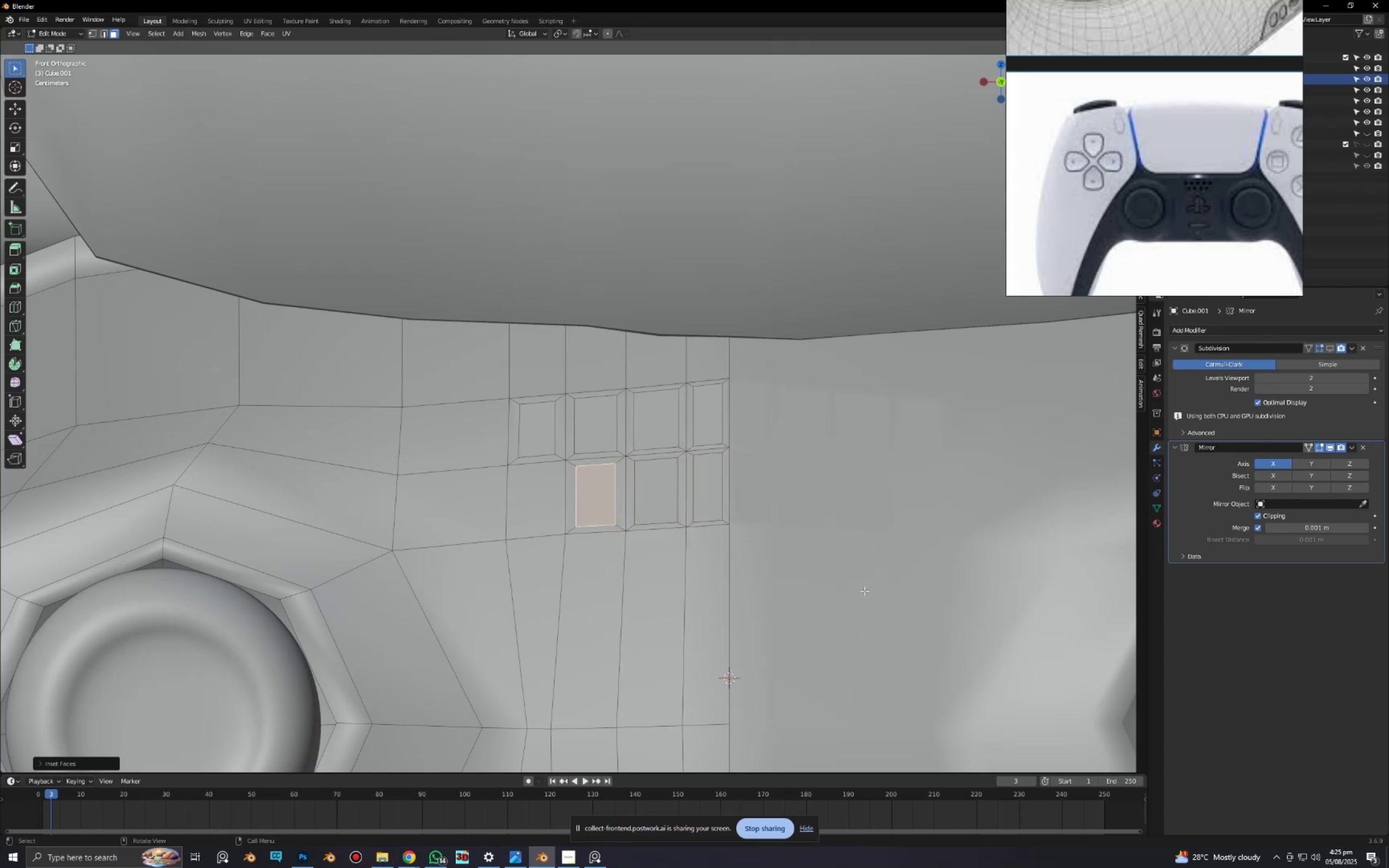 
scroll: coordinate [769, 548], scroll_direction: up, amount: 4.0
 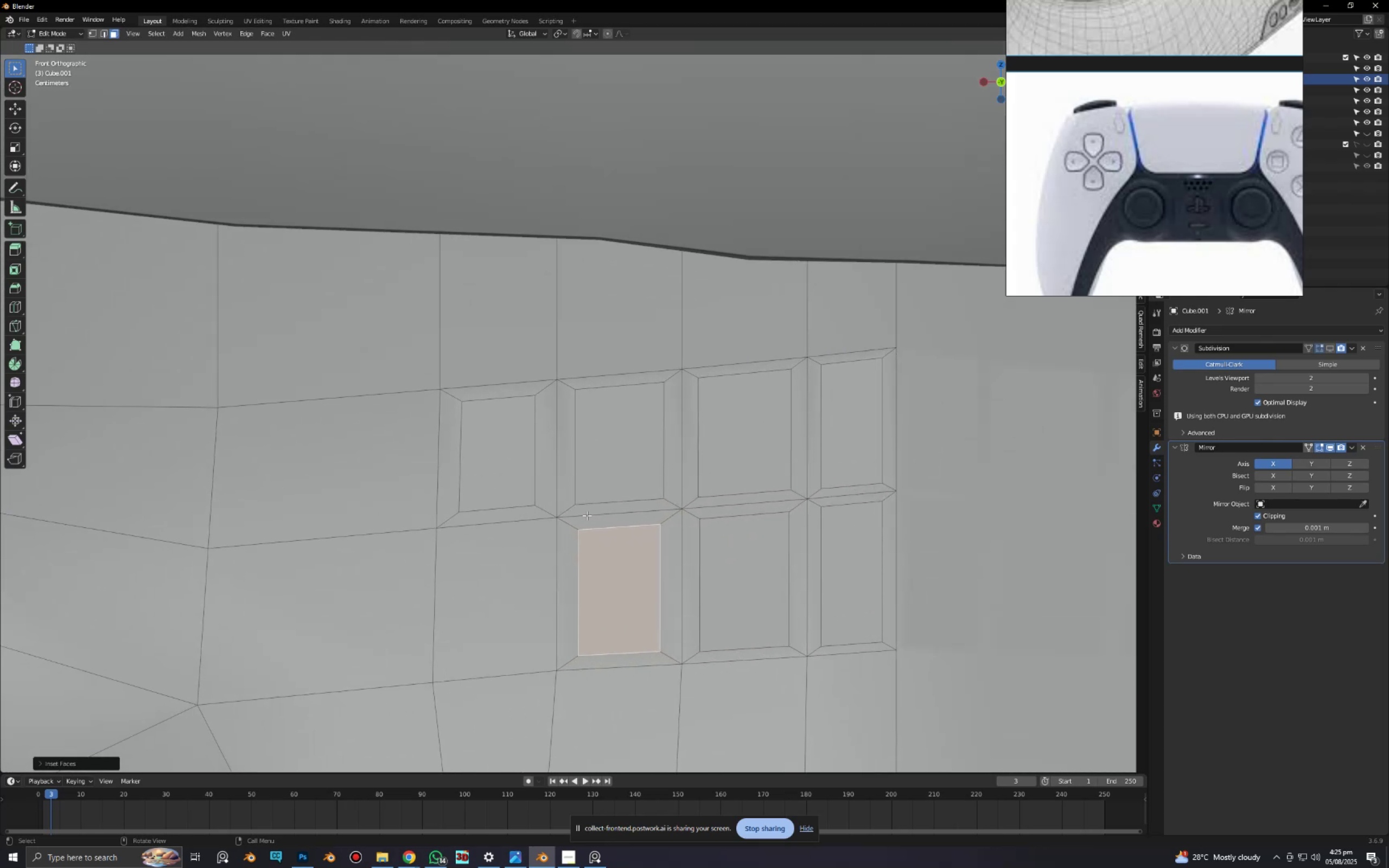 
hold_key(key=ShiftLeft, duration=0.38)
 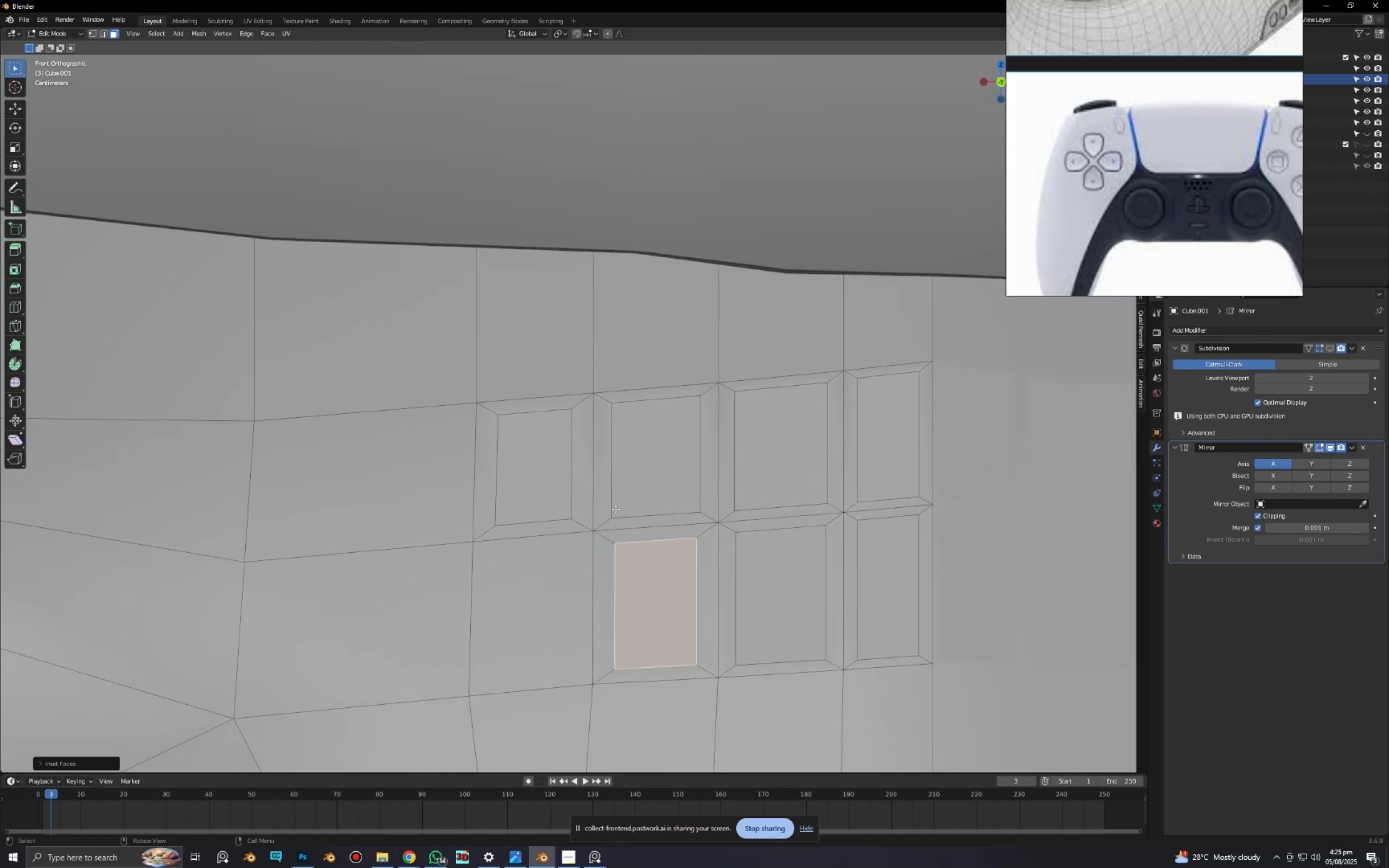 
key(K)
 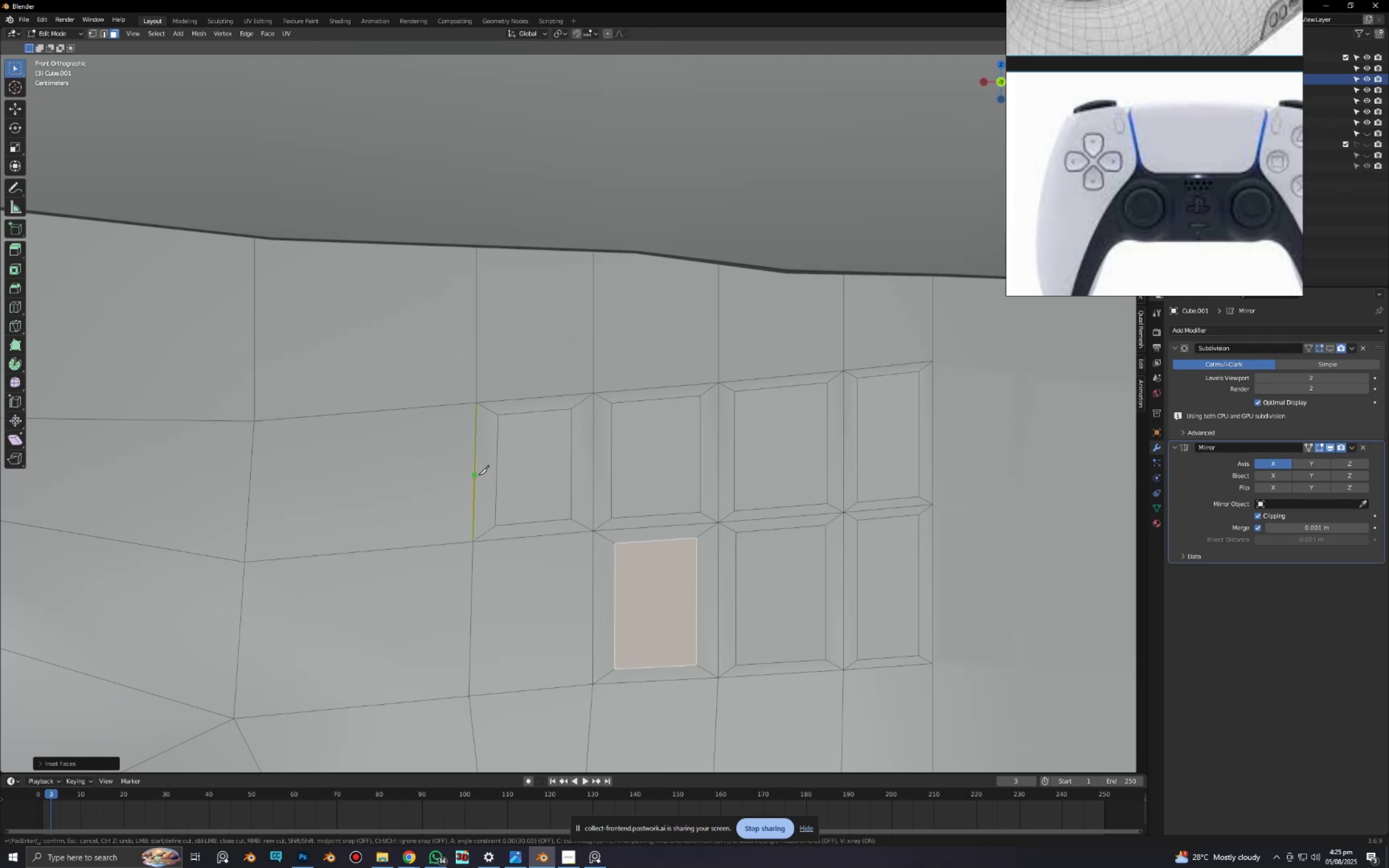 
left_click([476, 475])
 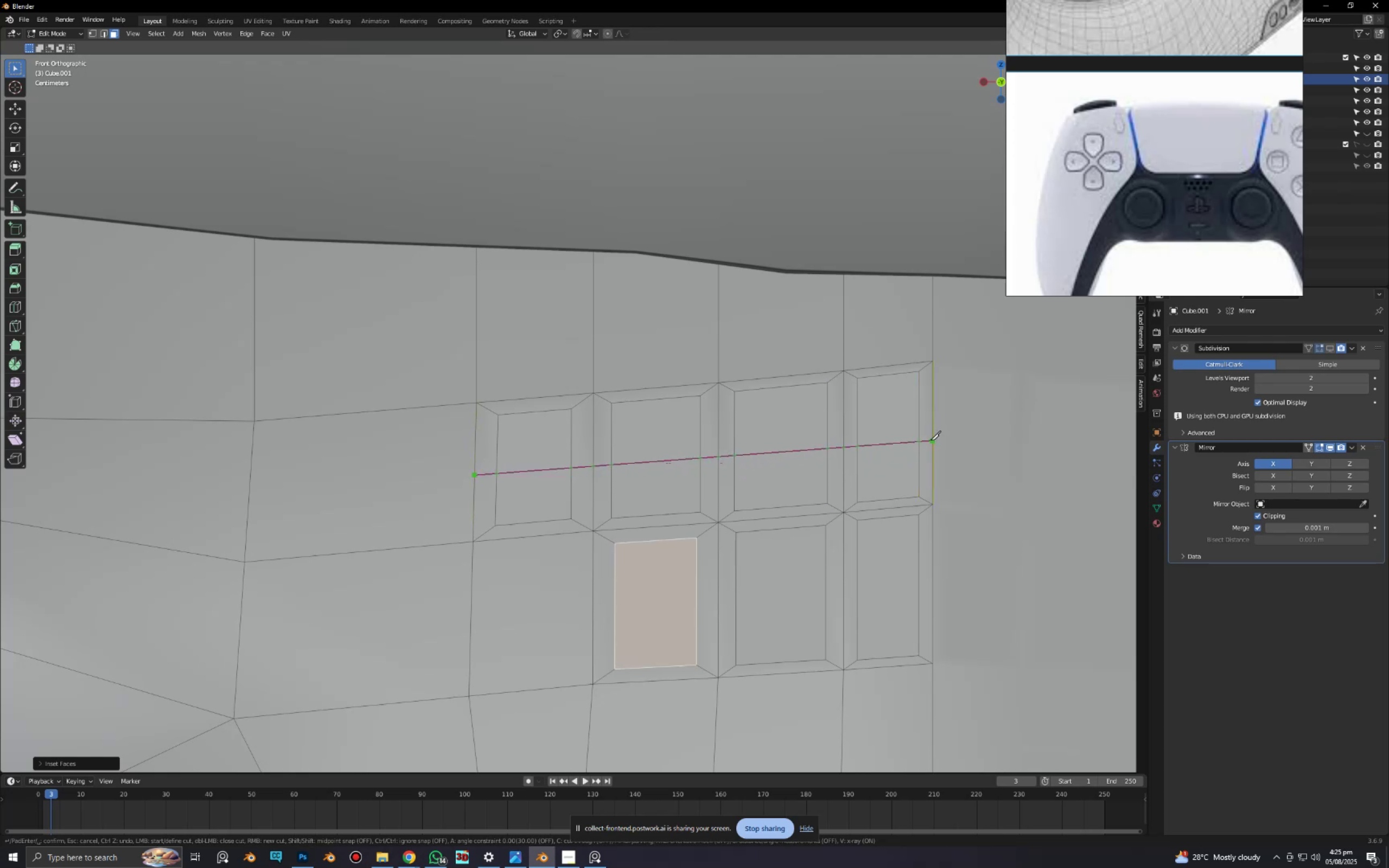 
left_click([931, 439])
 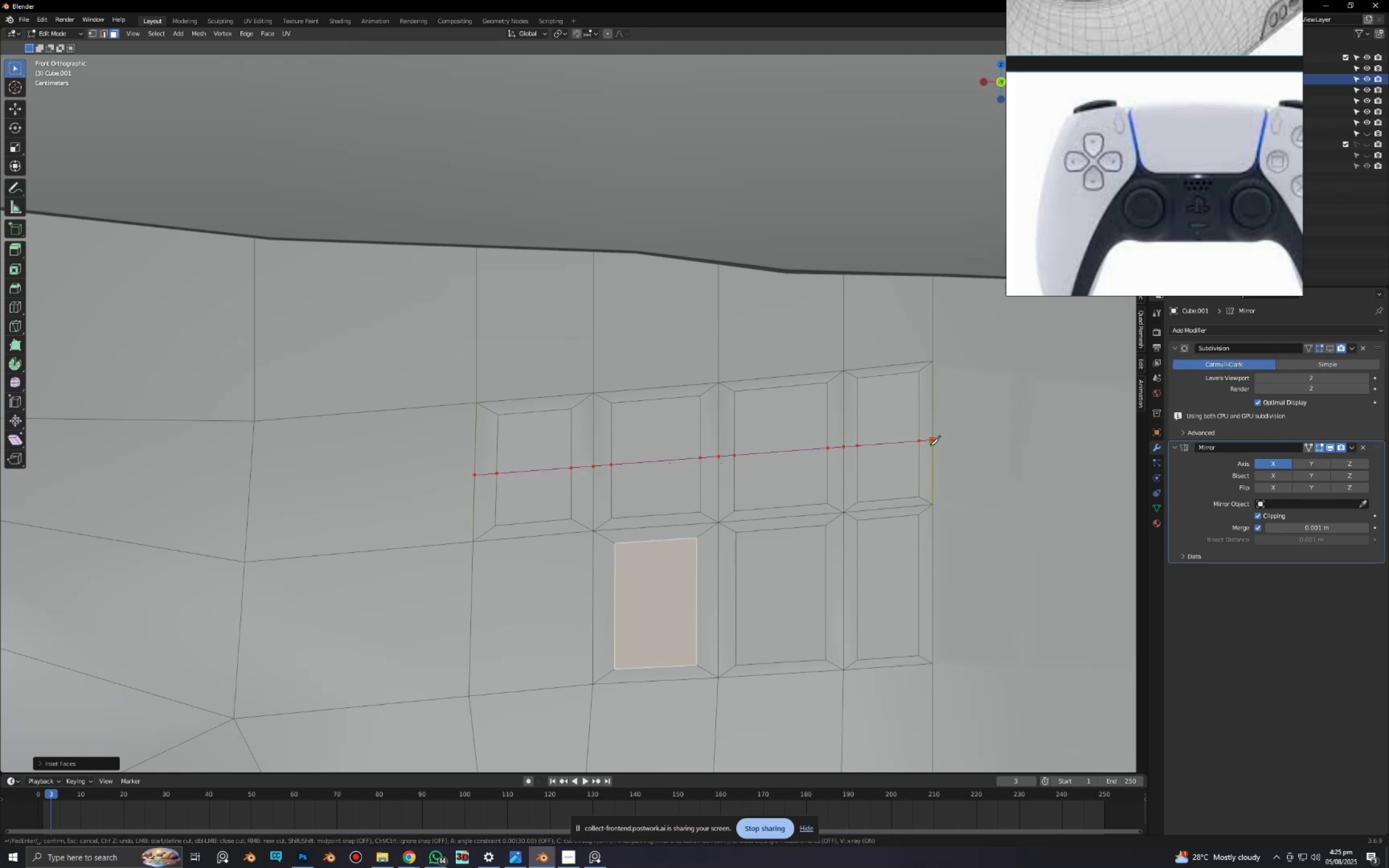 
key(Space)
 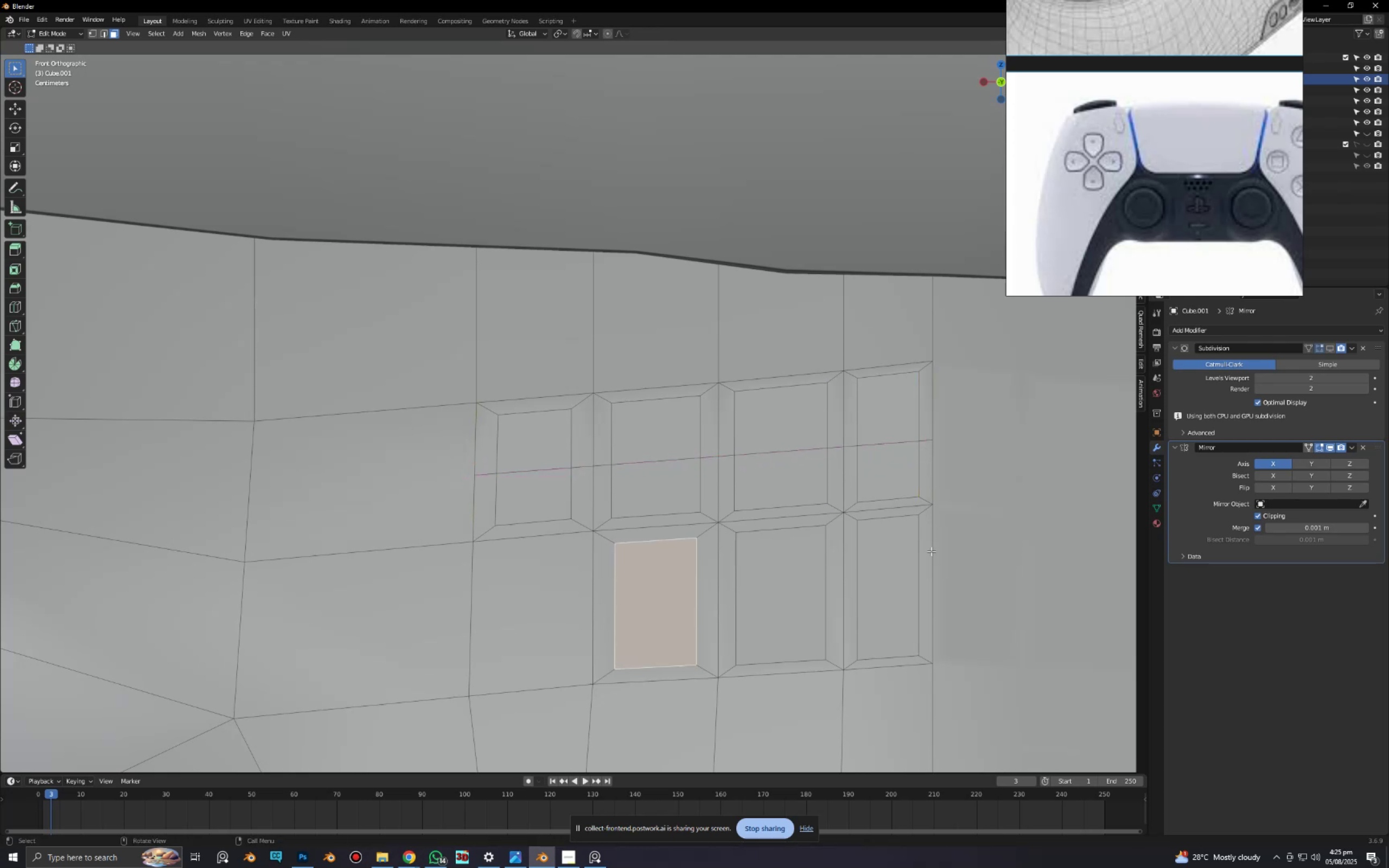 
key(K)
 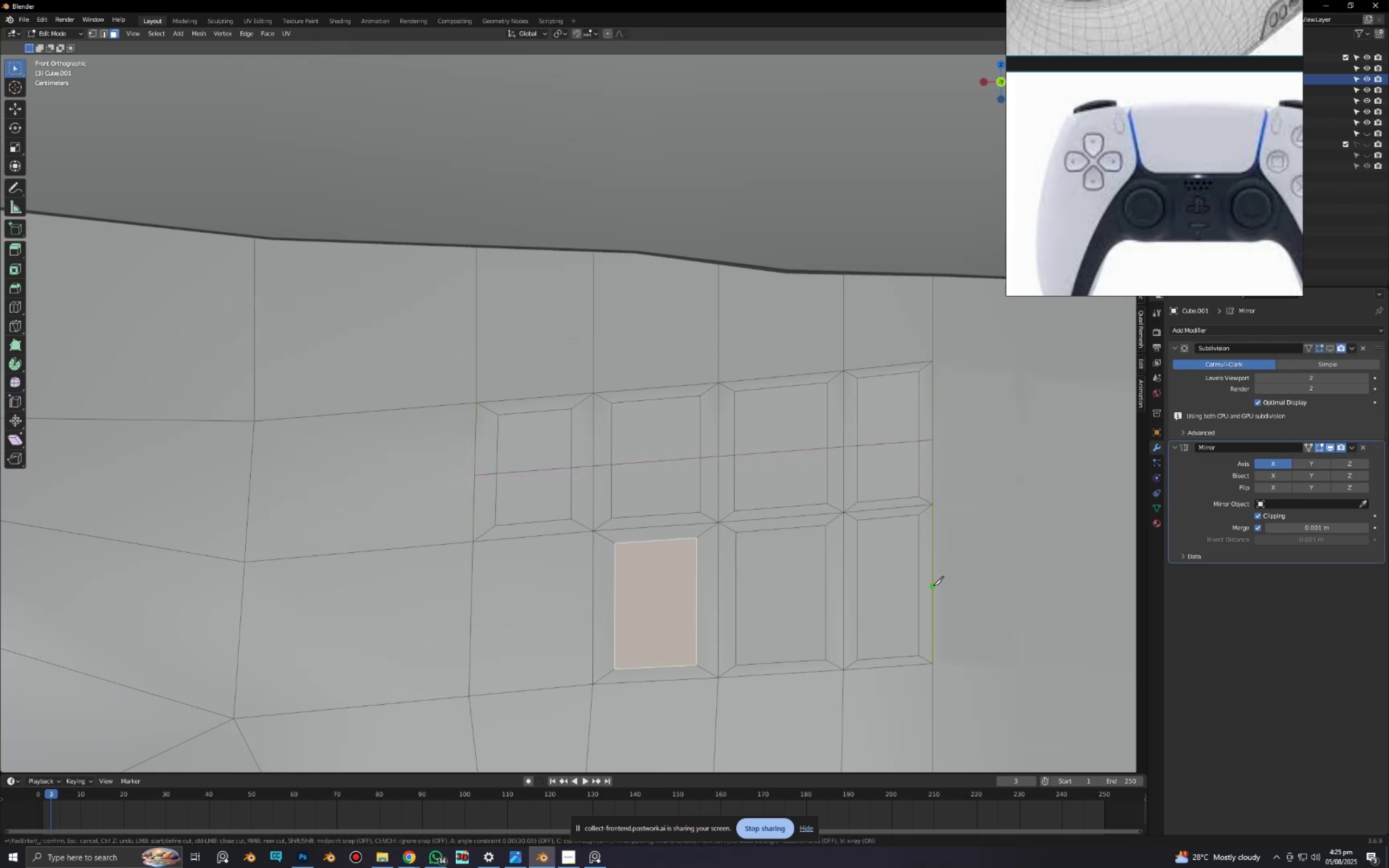 
left_click([933, 585])
 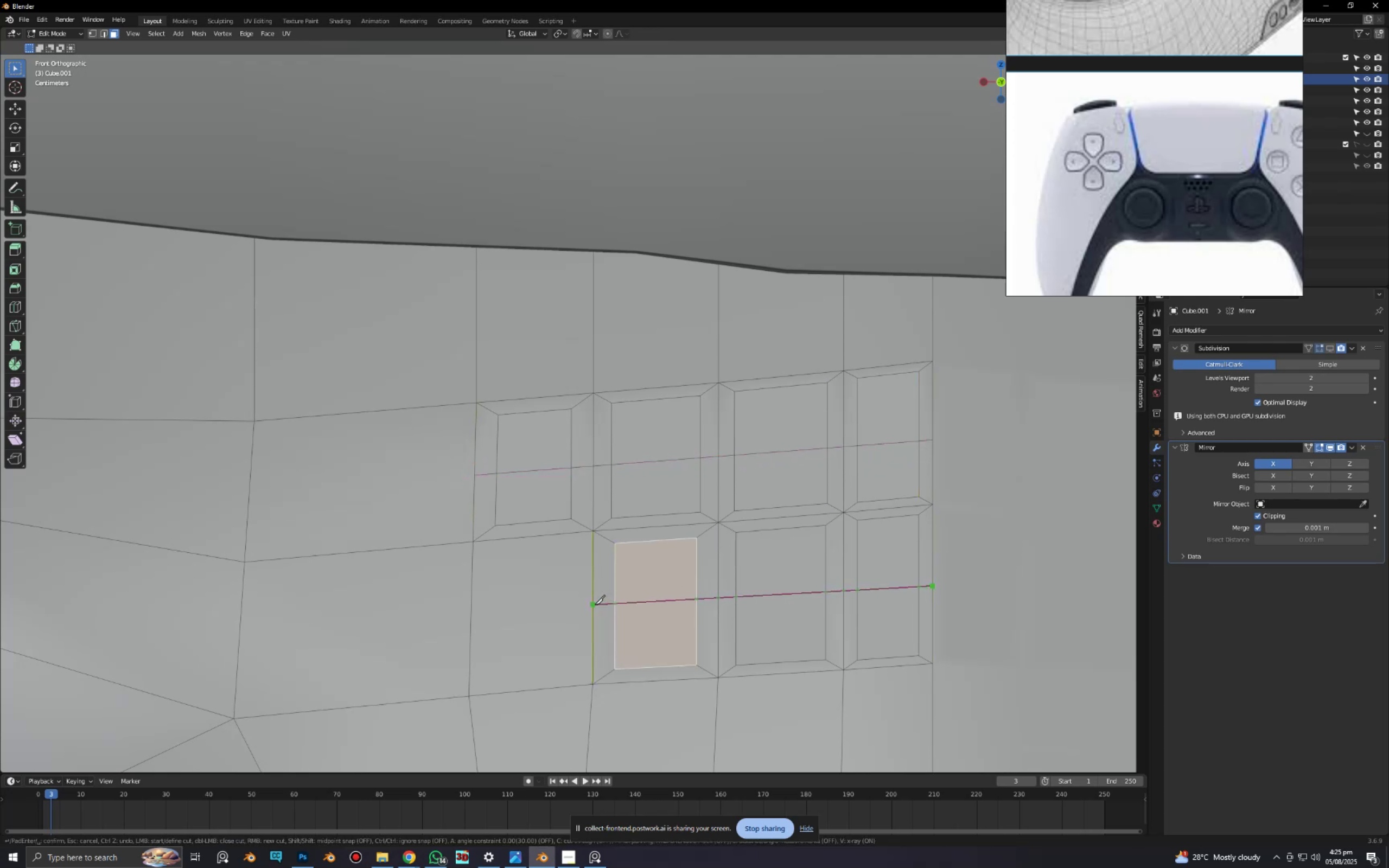 
left_click([595, 604])
 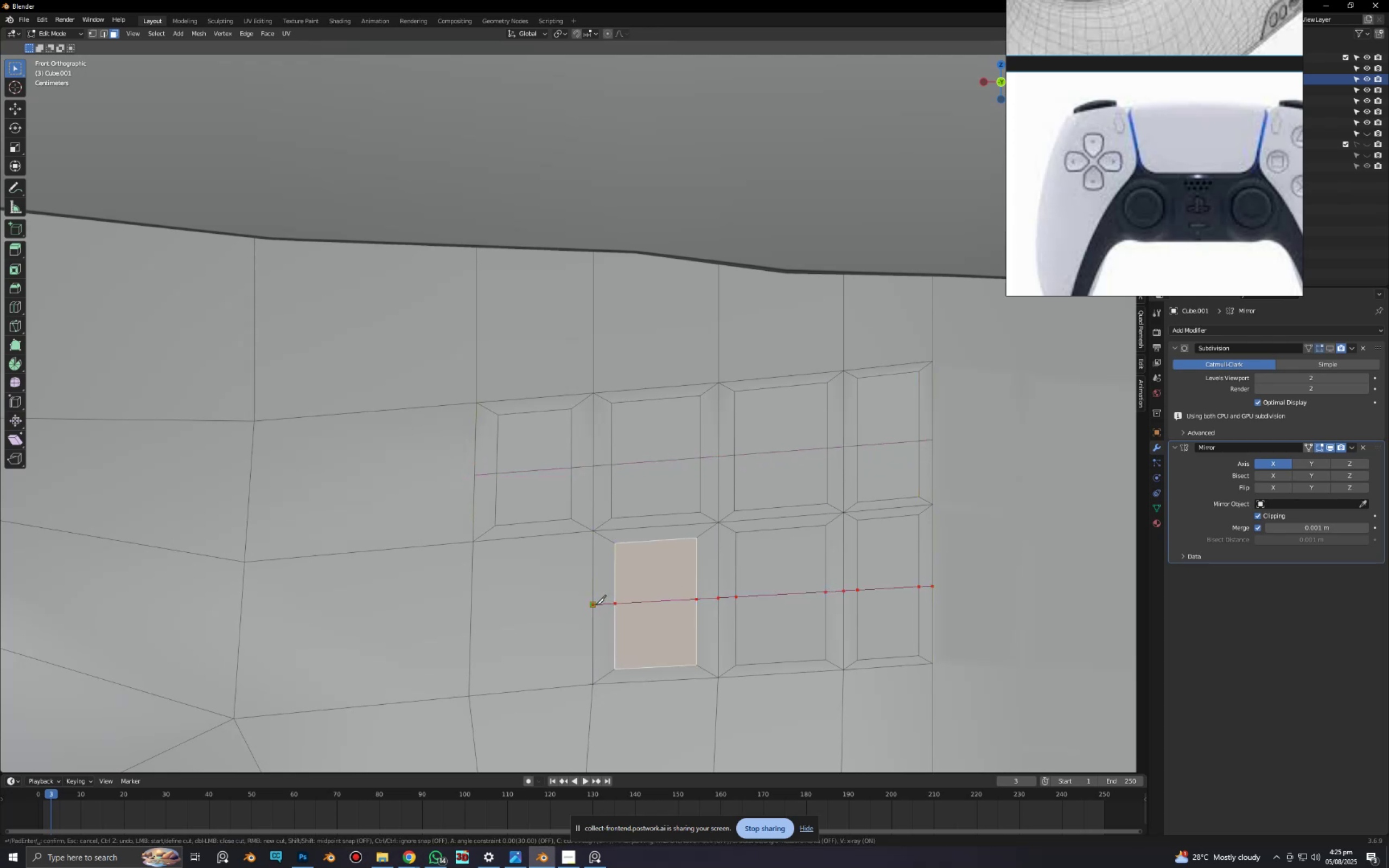 
key(Space)
 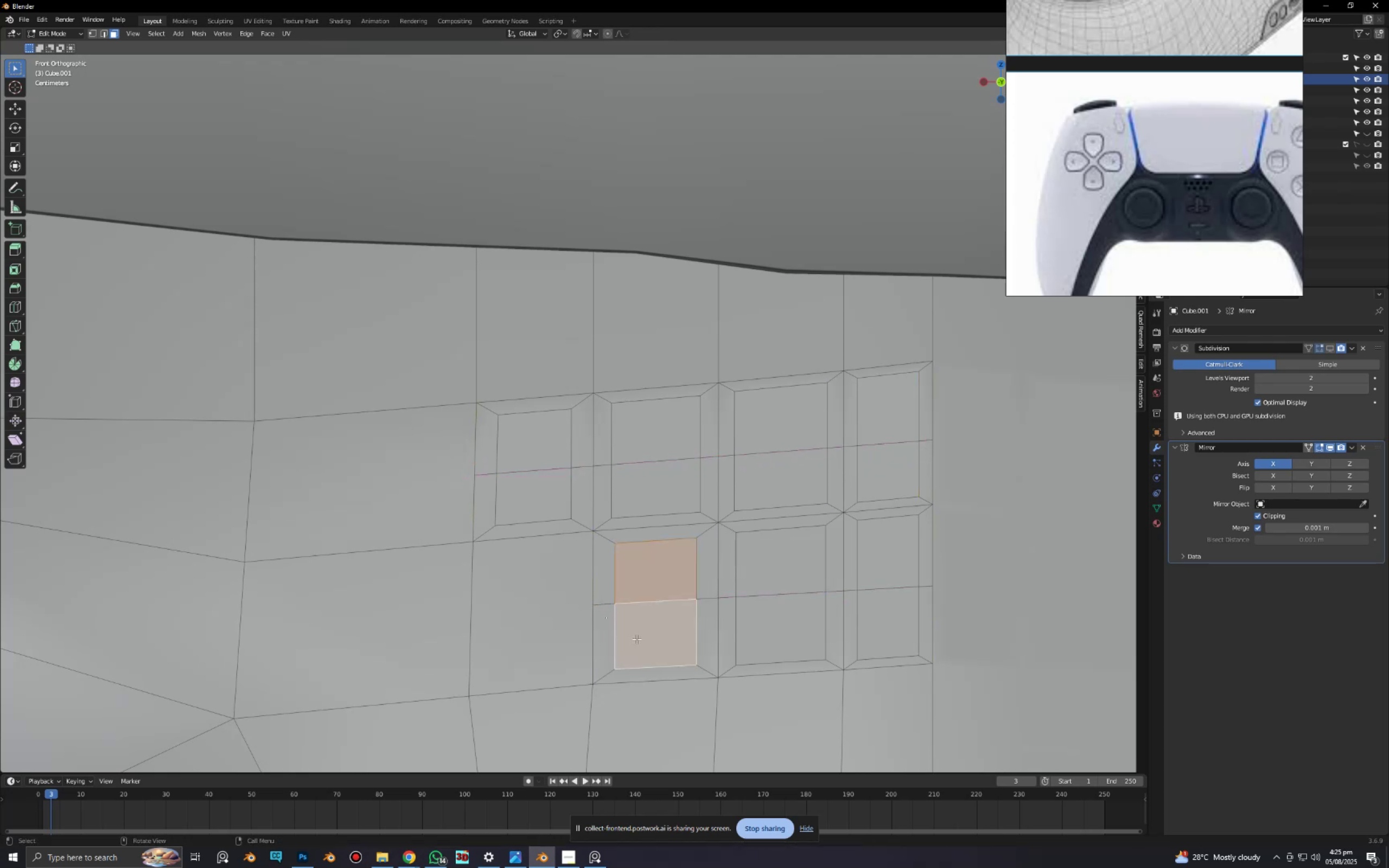 
key(K)
 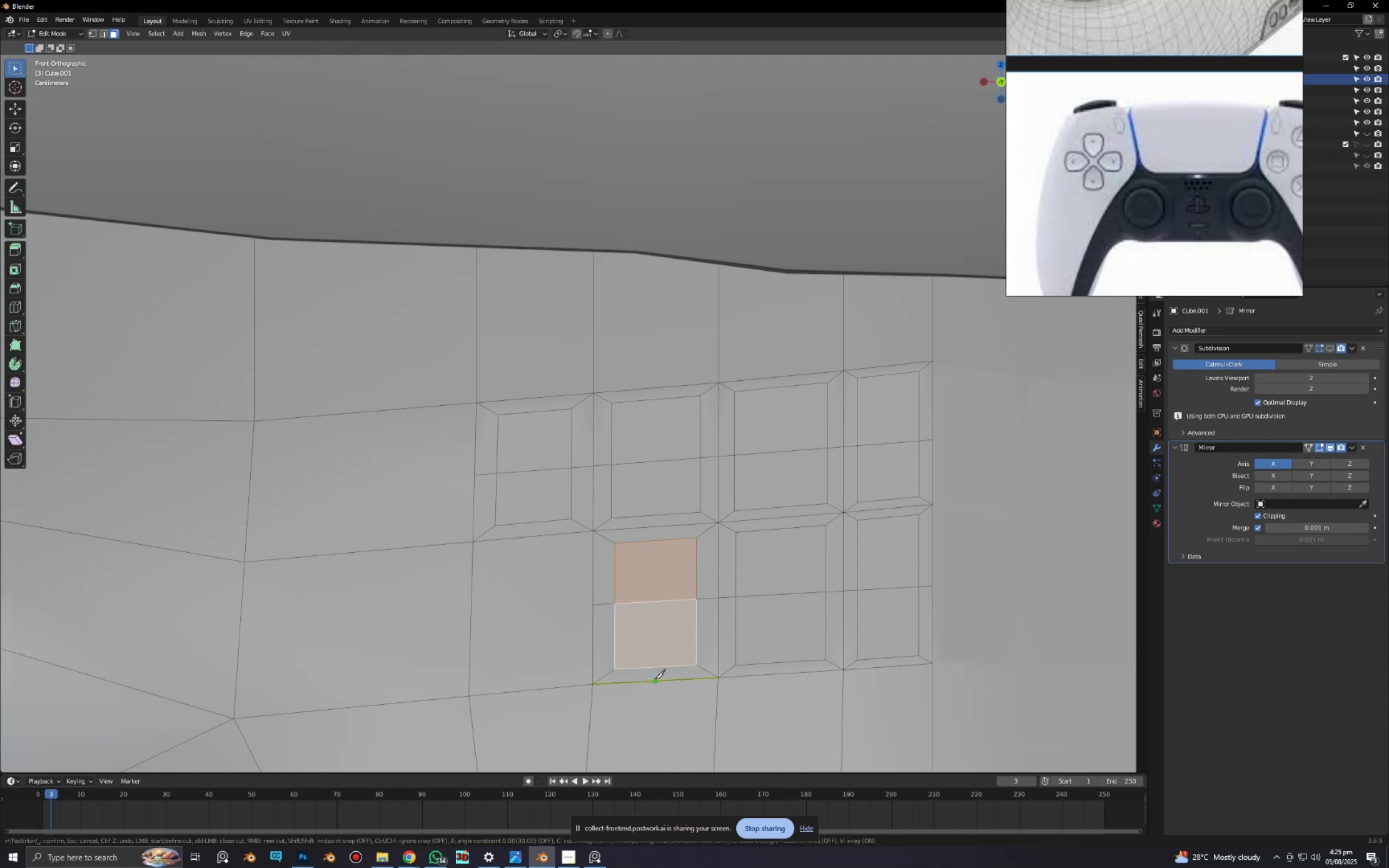 
left_click([655, 679])
 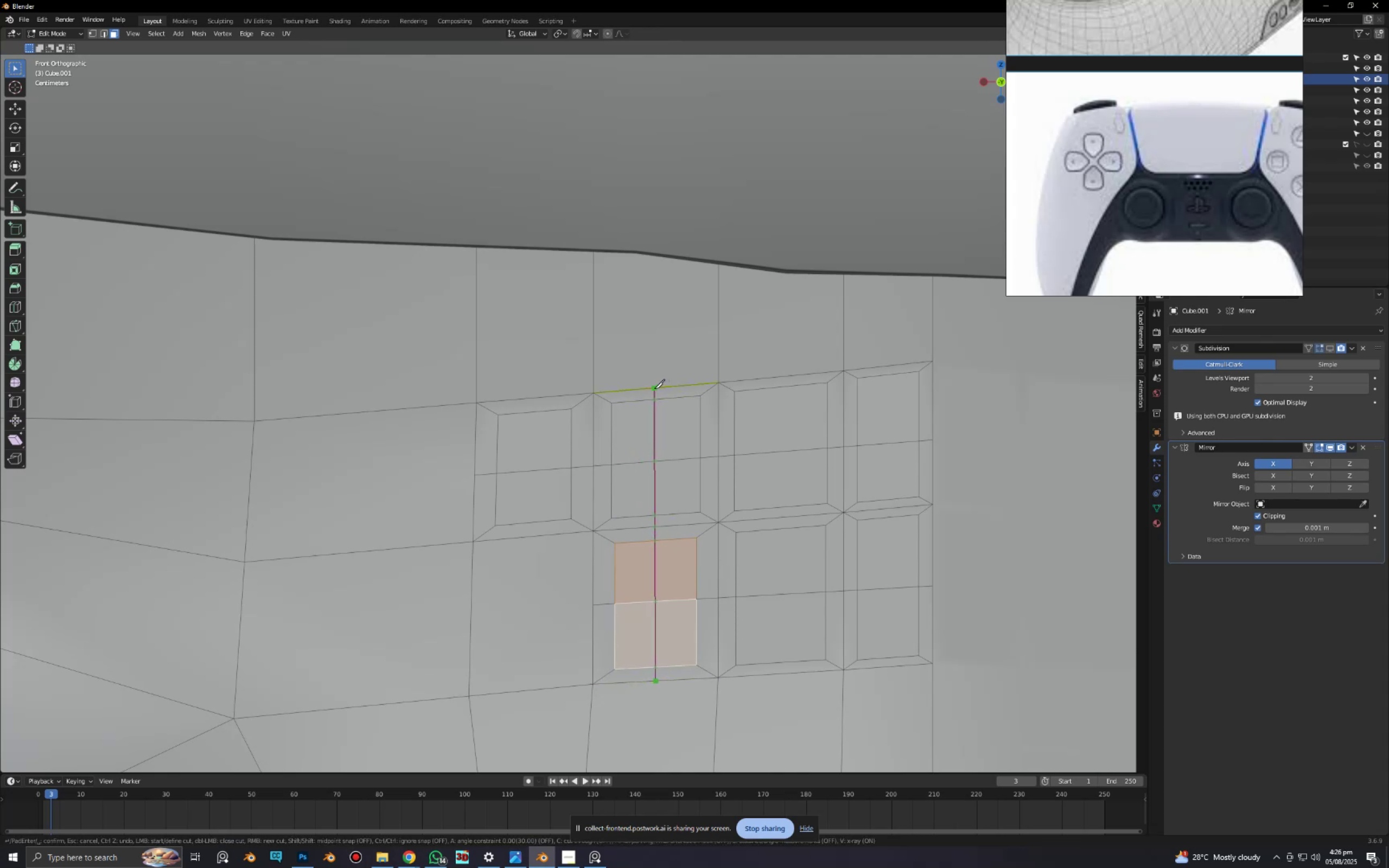 
left_click([654, 388])
 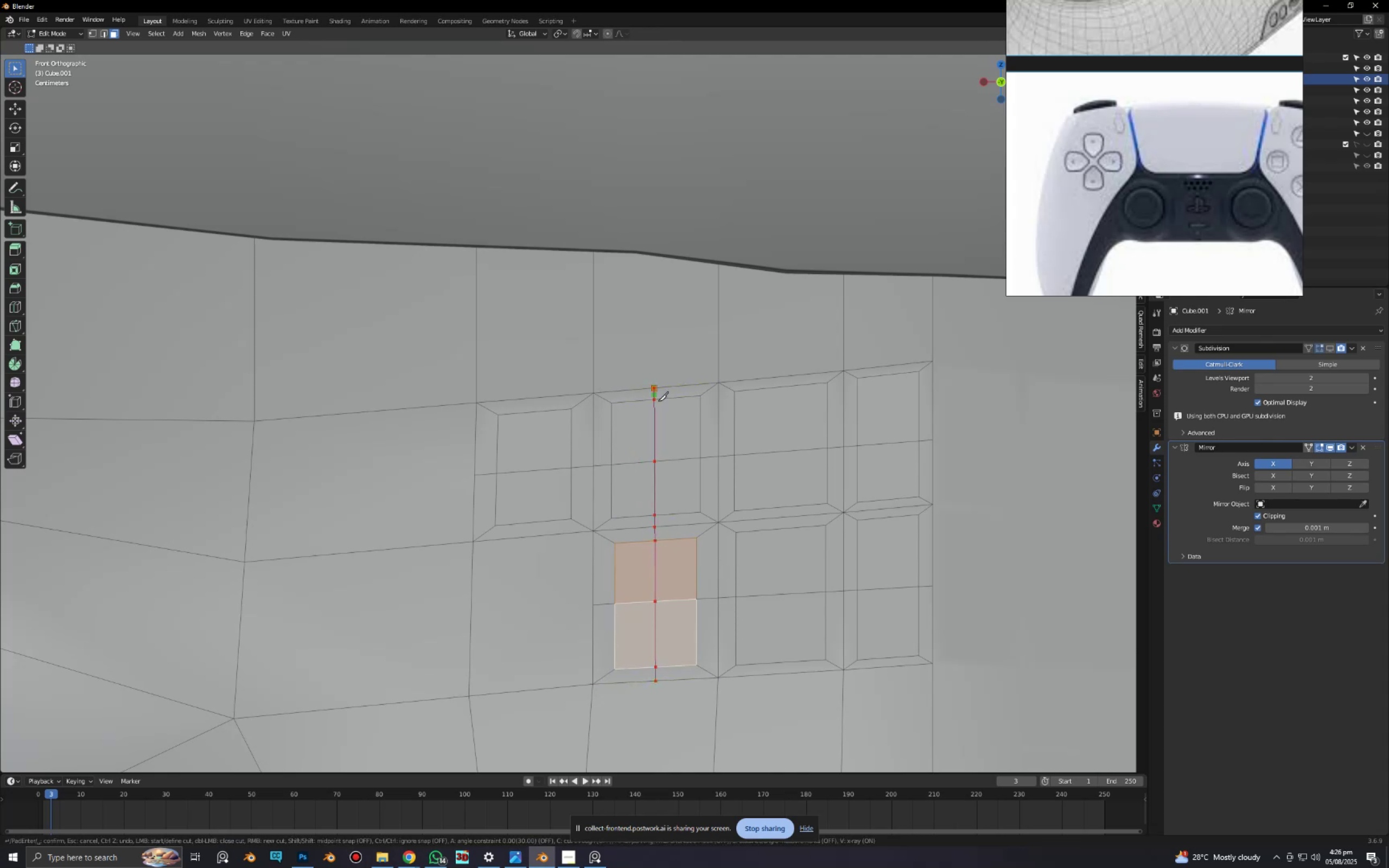 
key(Space)
 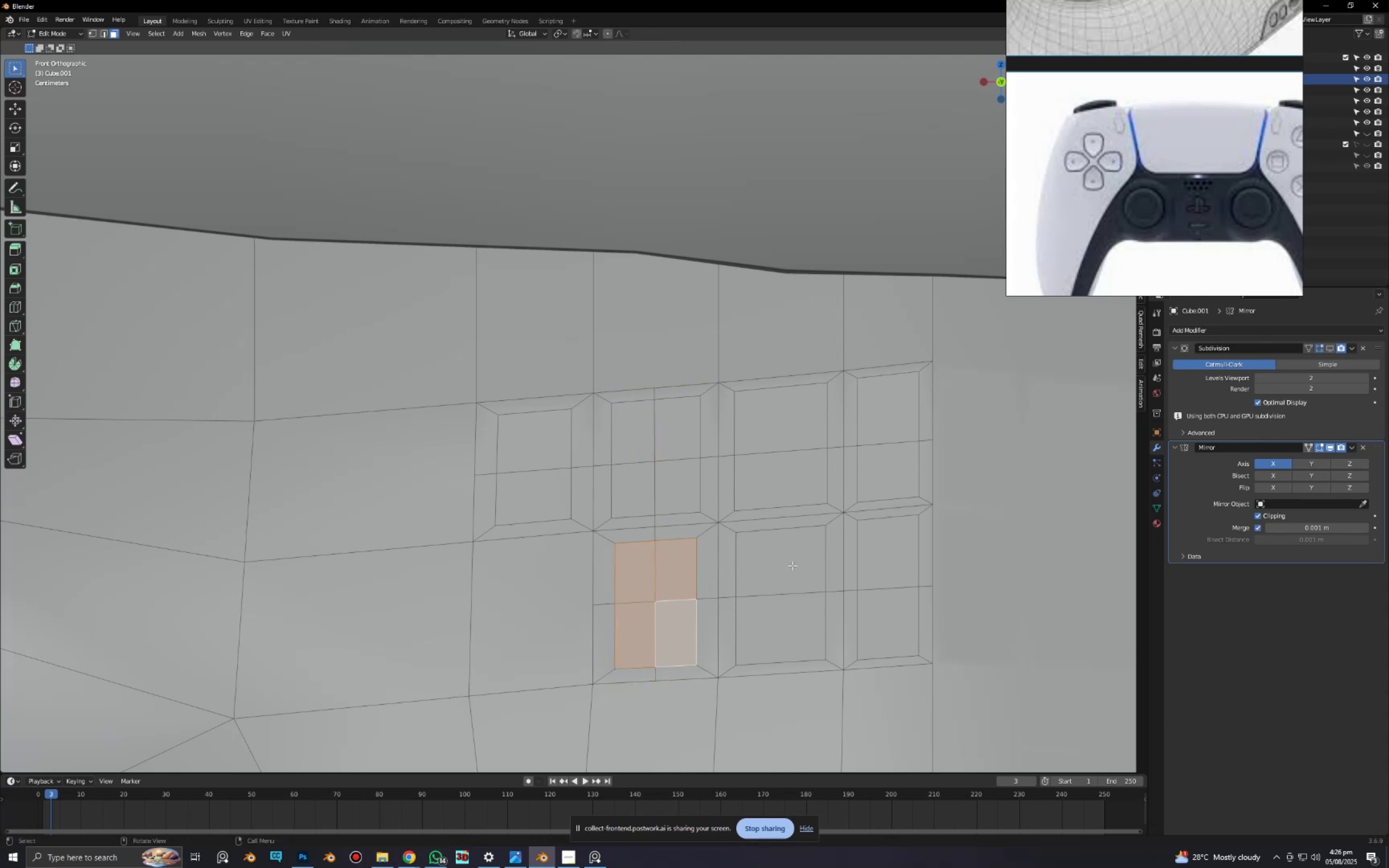 
key(K)
 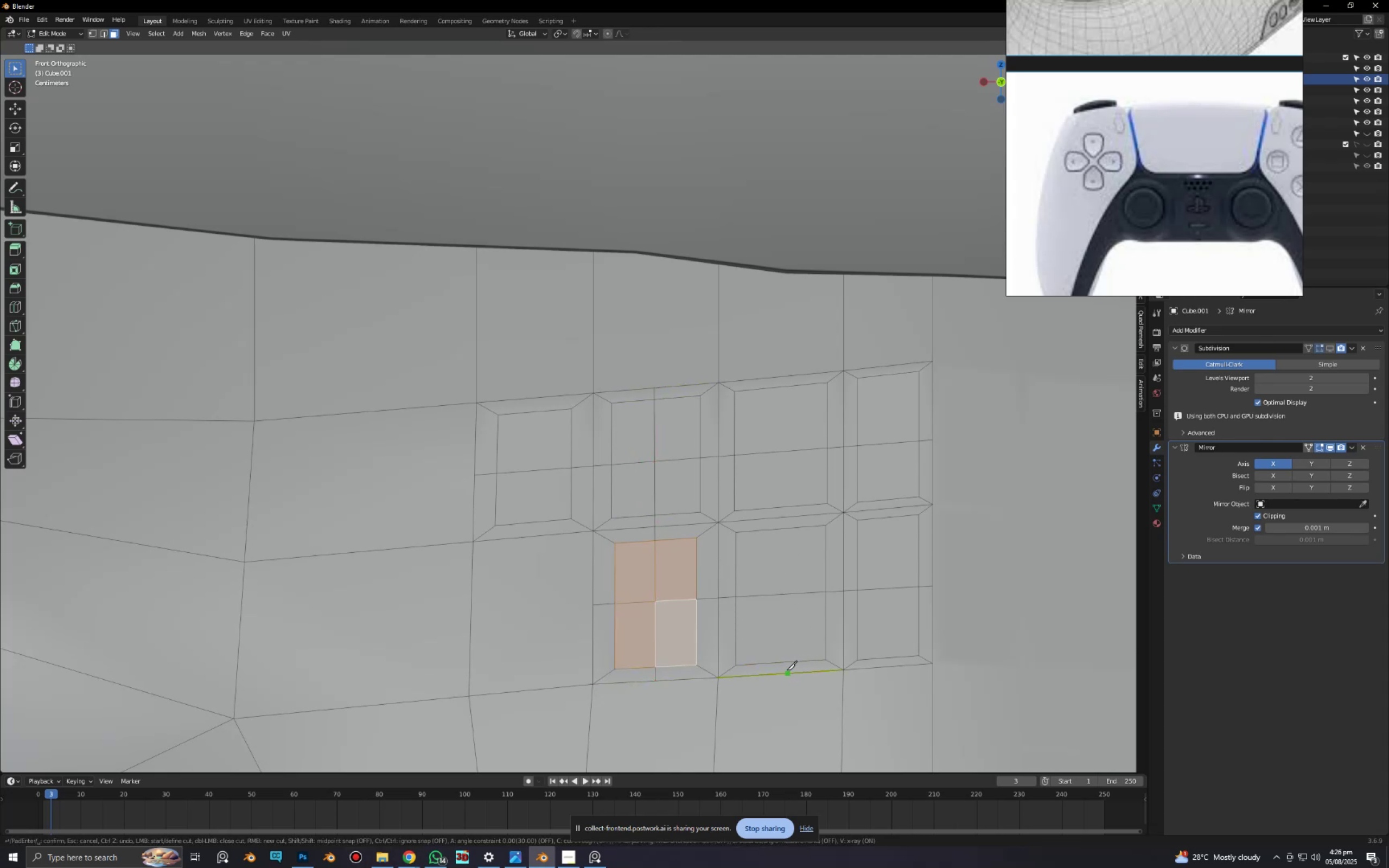 
left_click([786, 670])
 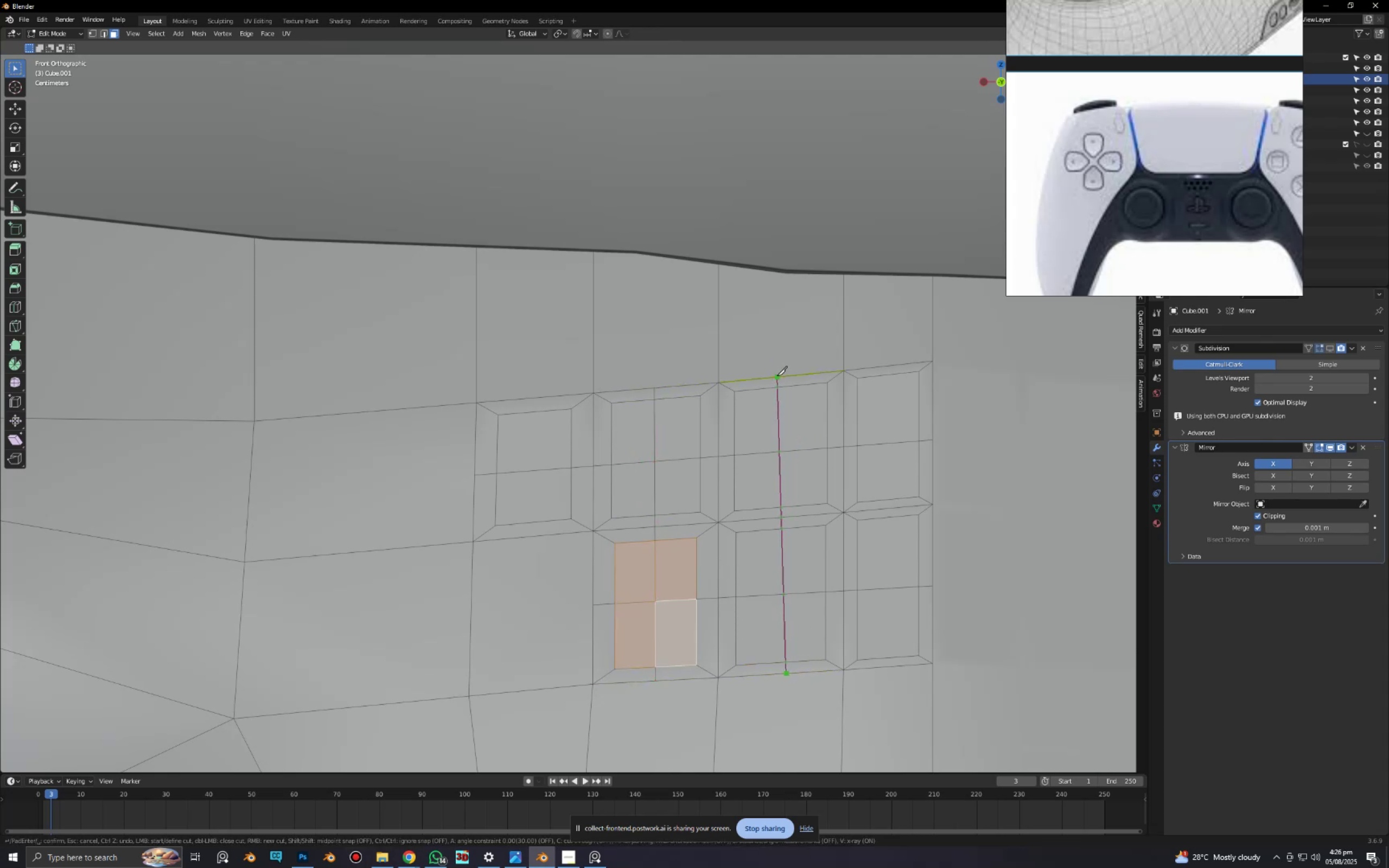 
left_click([779, 376])
 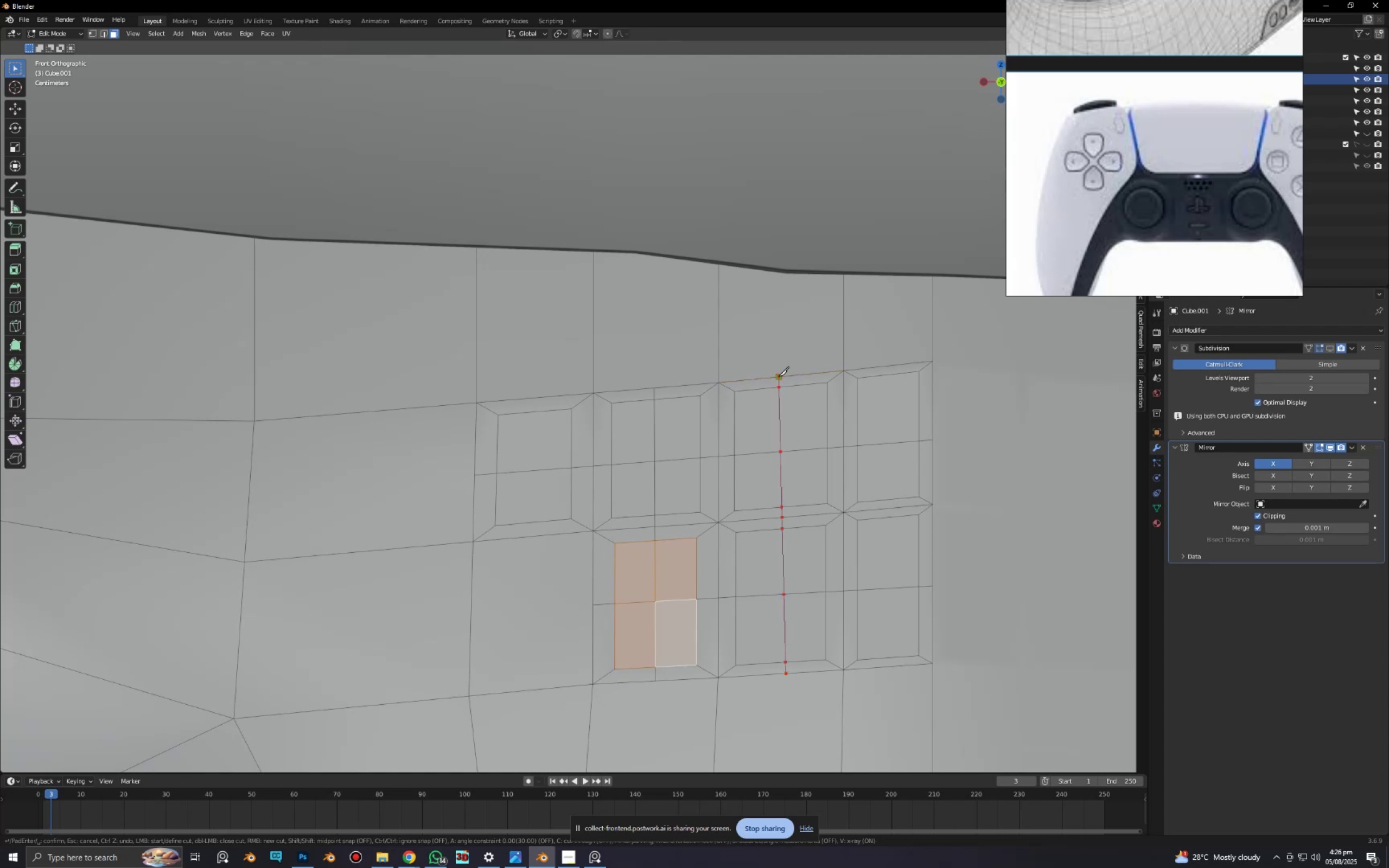 
key(Space)
 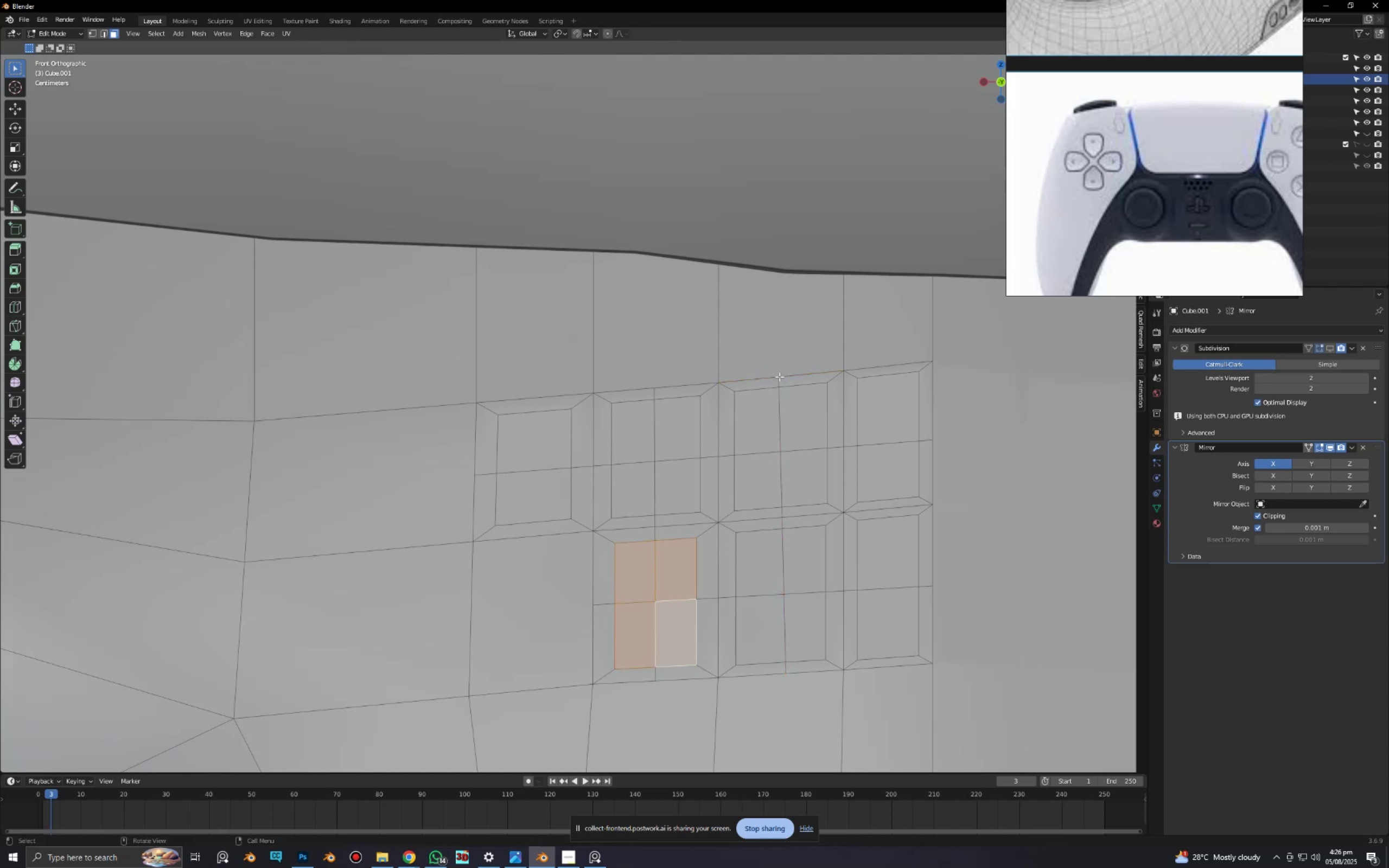 
key(K)
 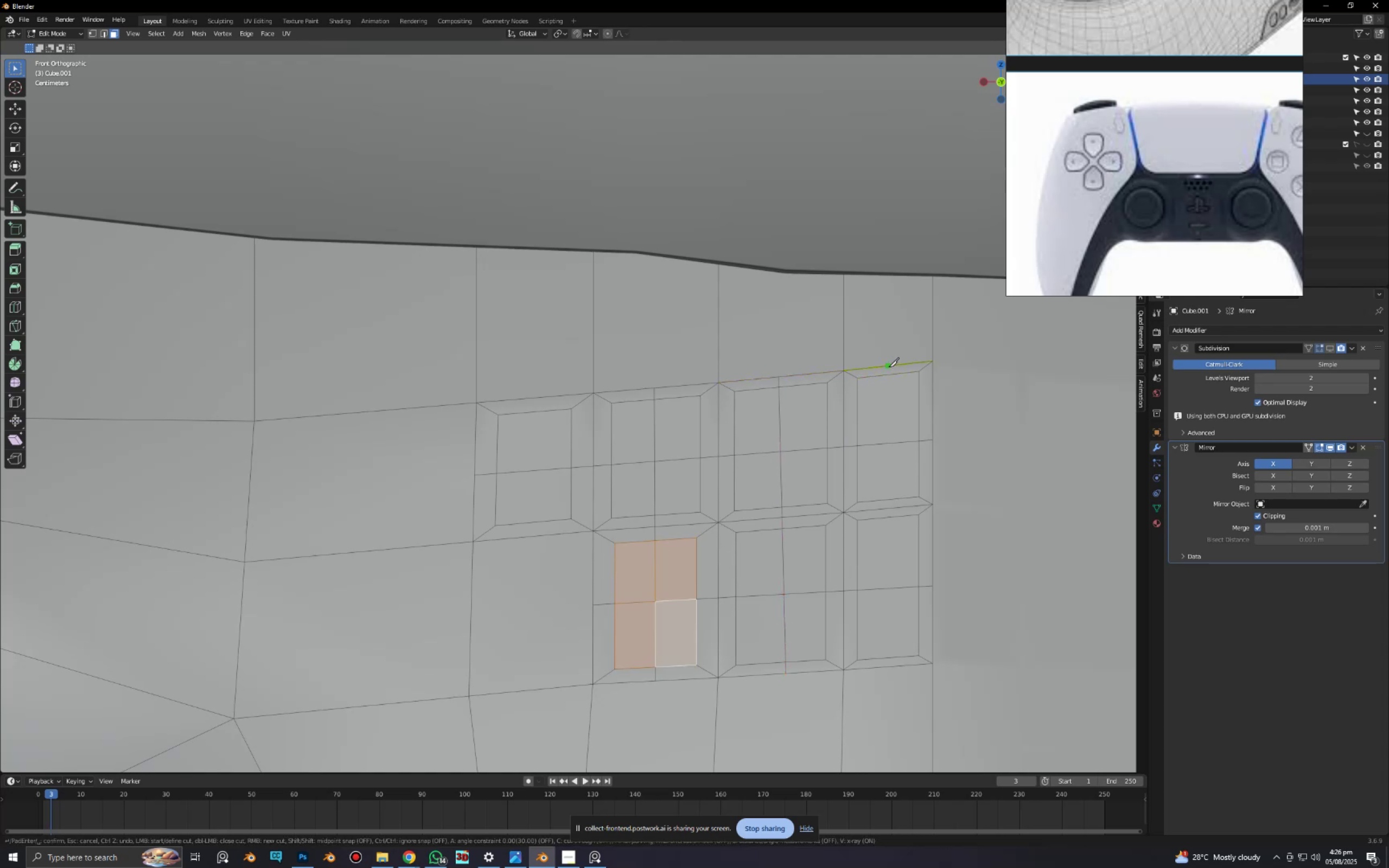 
left_click([889, 367])
 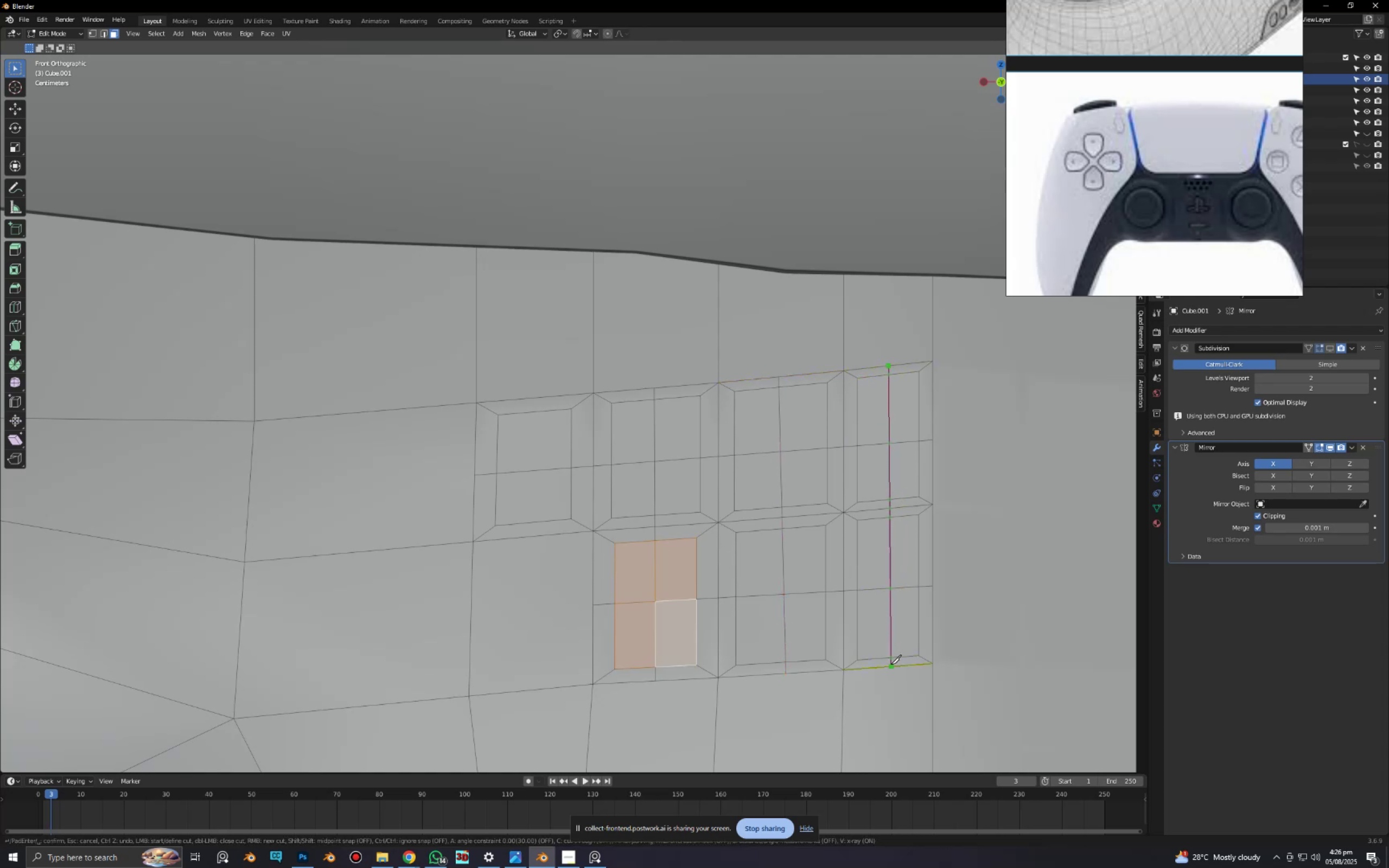 
left_click([891, 664])
 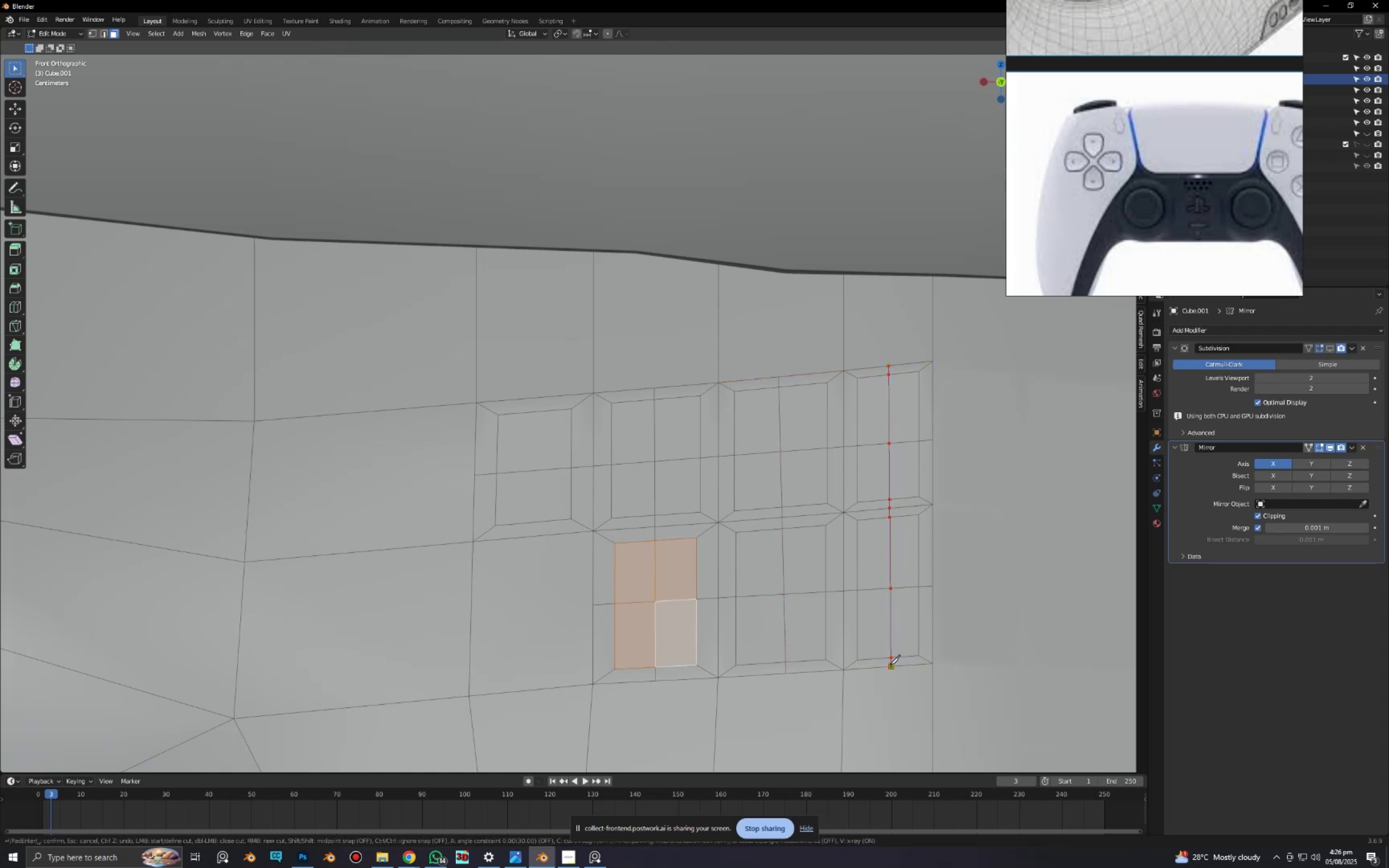 
key(Space)
 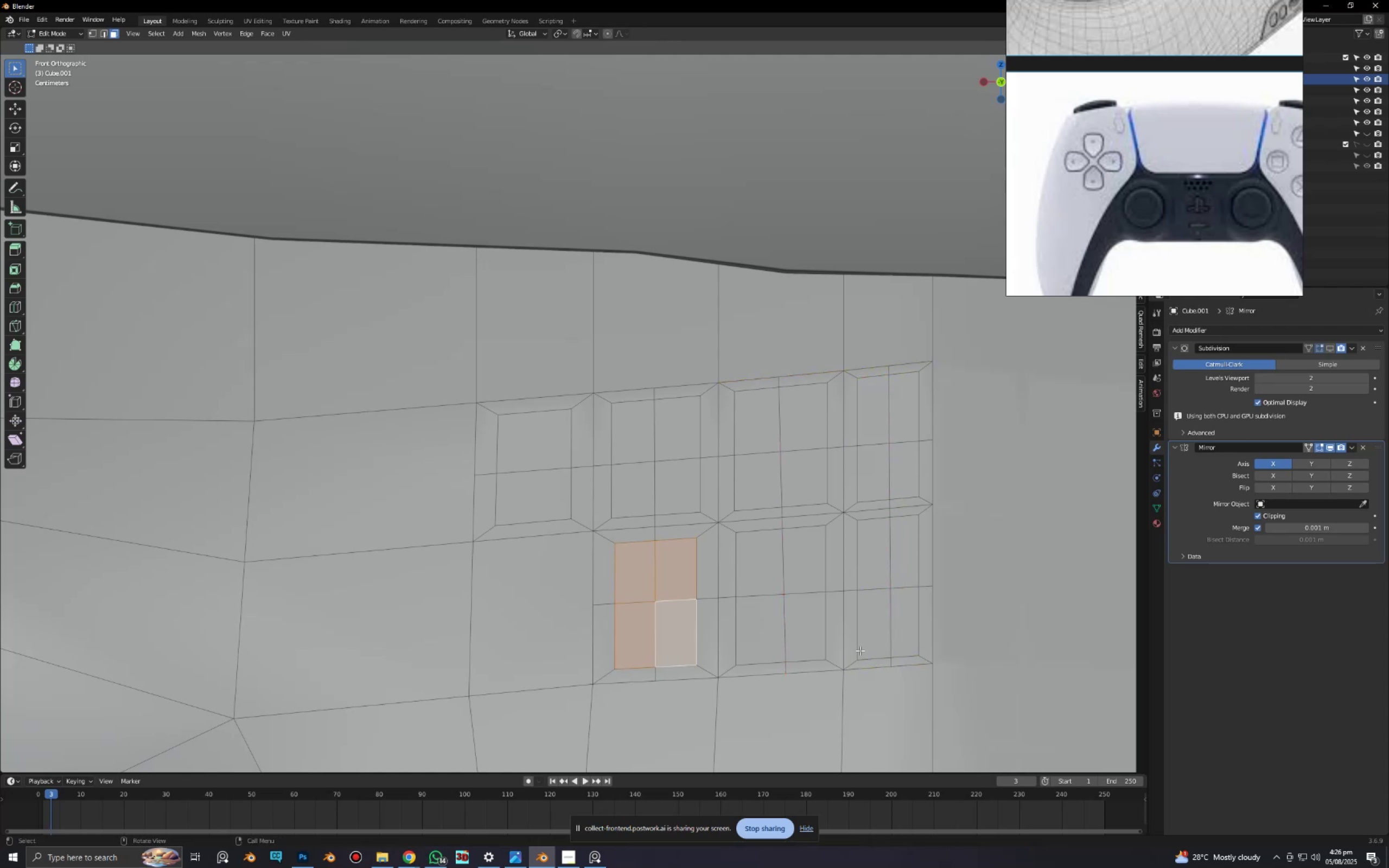 
key(K)
 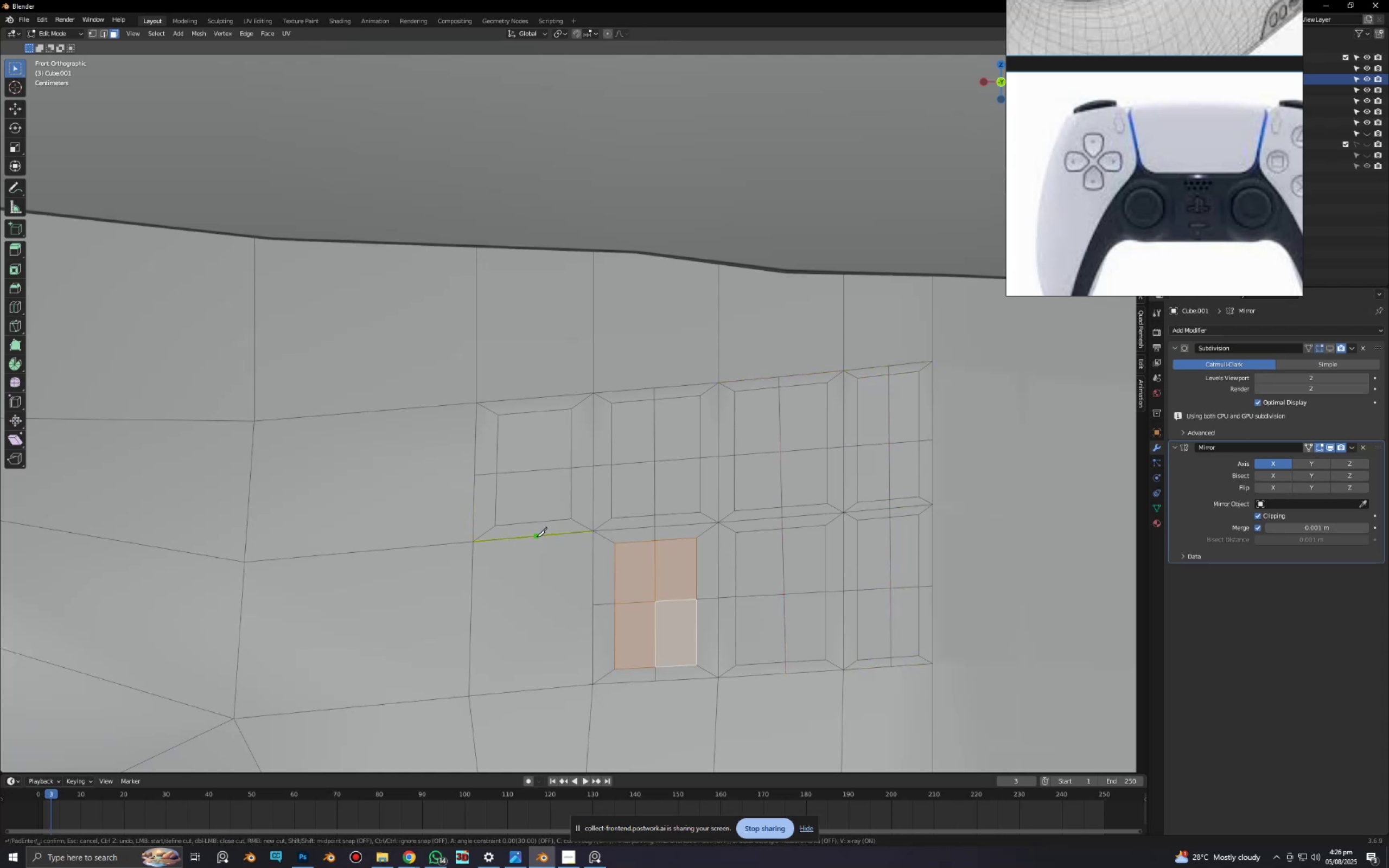 
left_click([536, 536])
 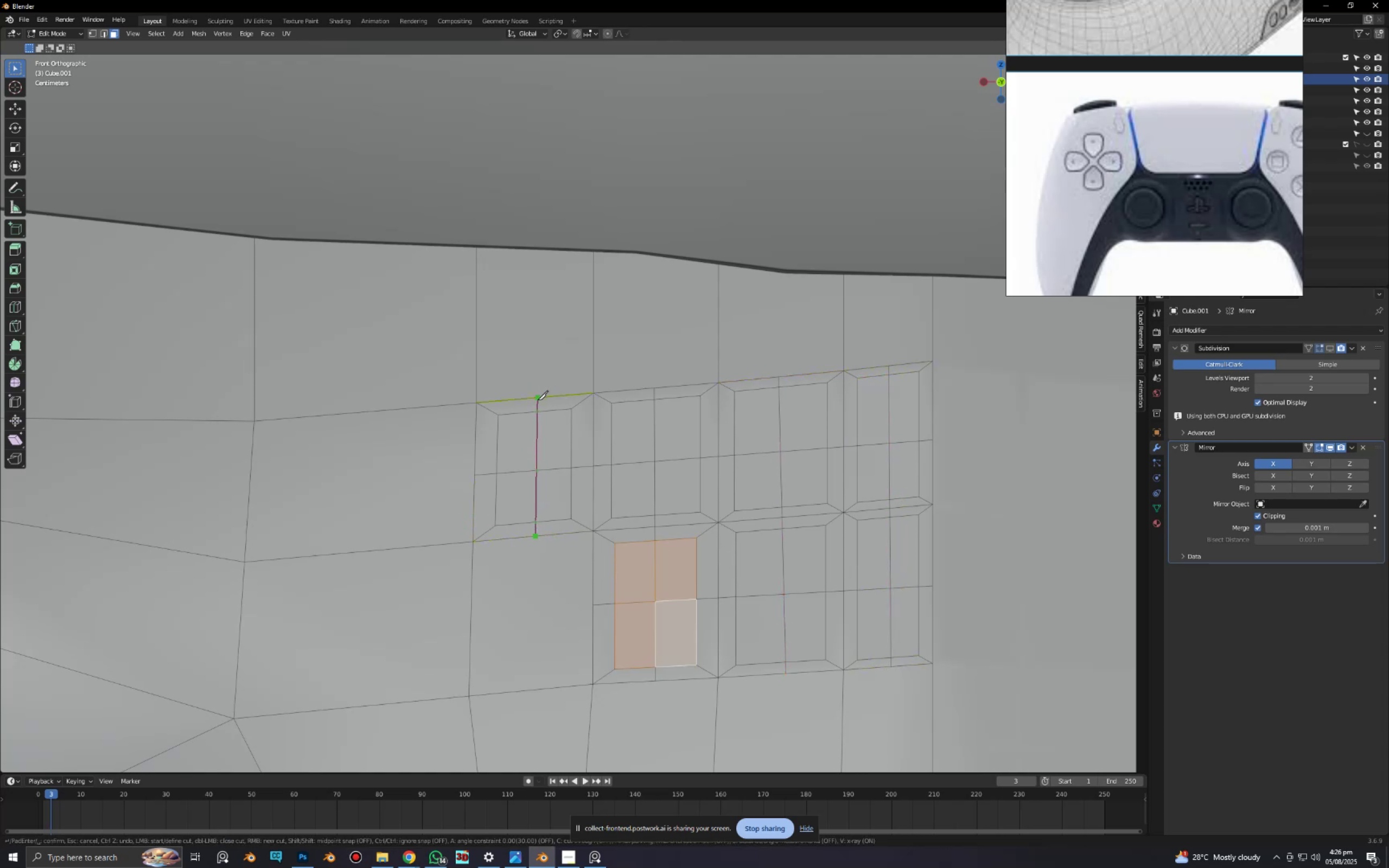 
left_click([538, 400])
 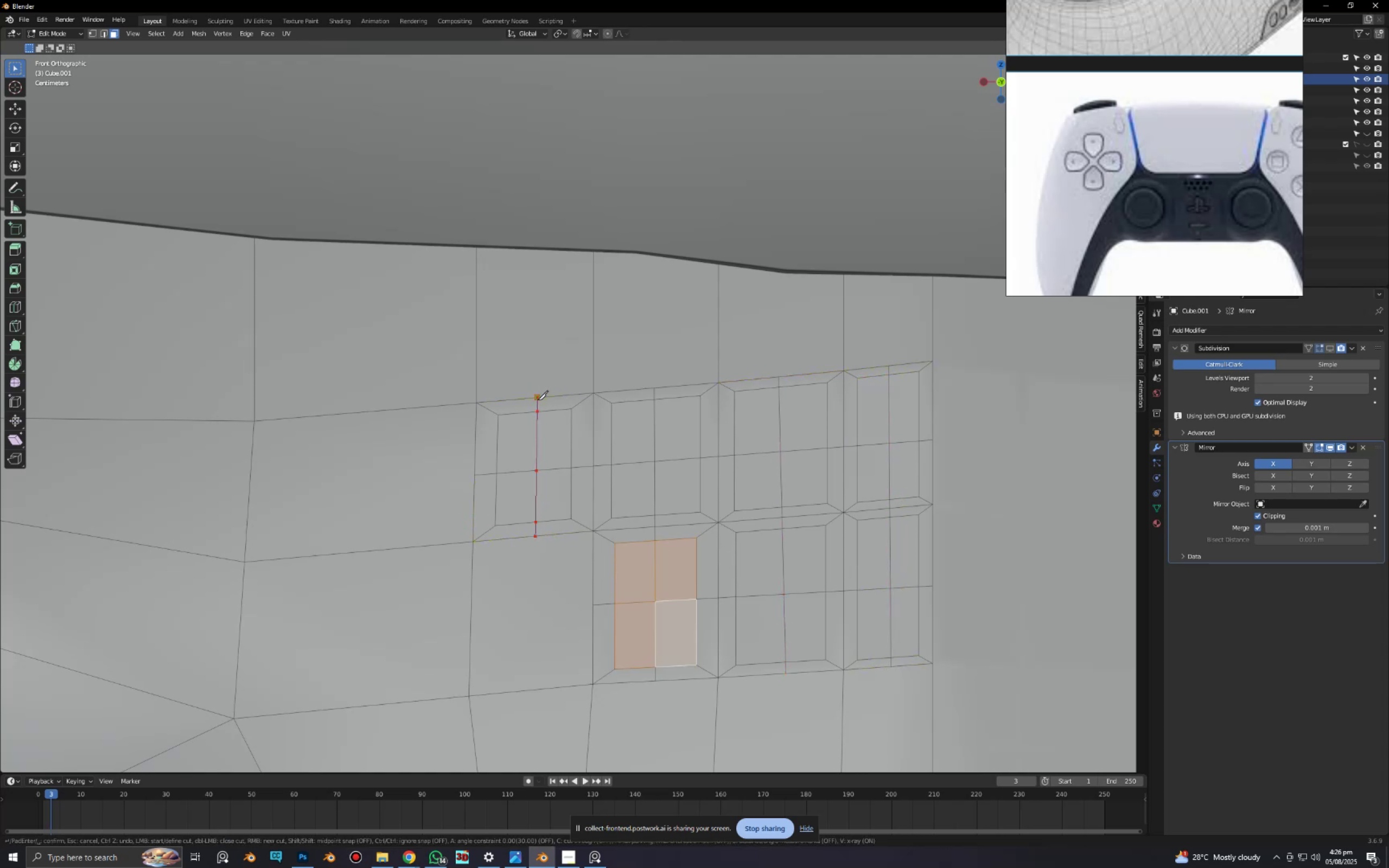 
key(Space)
 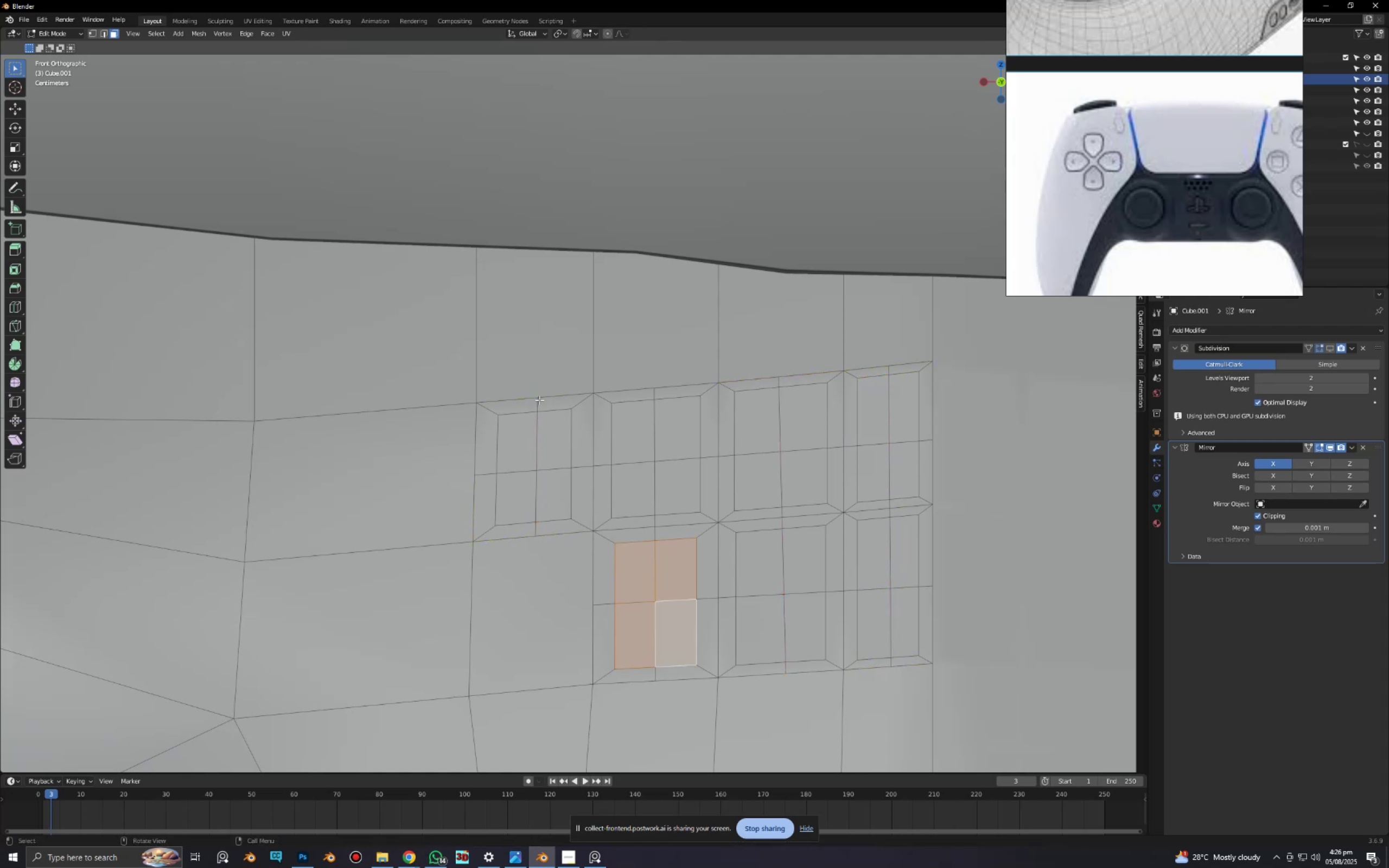 
key(K)
 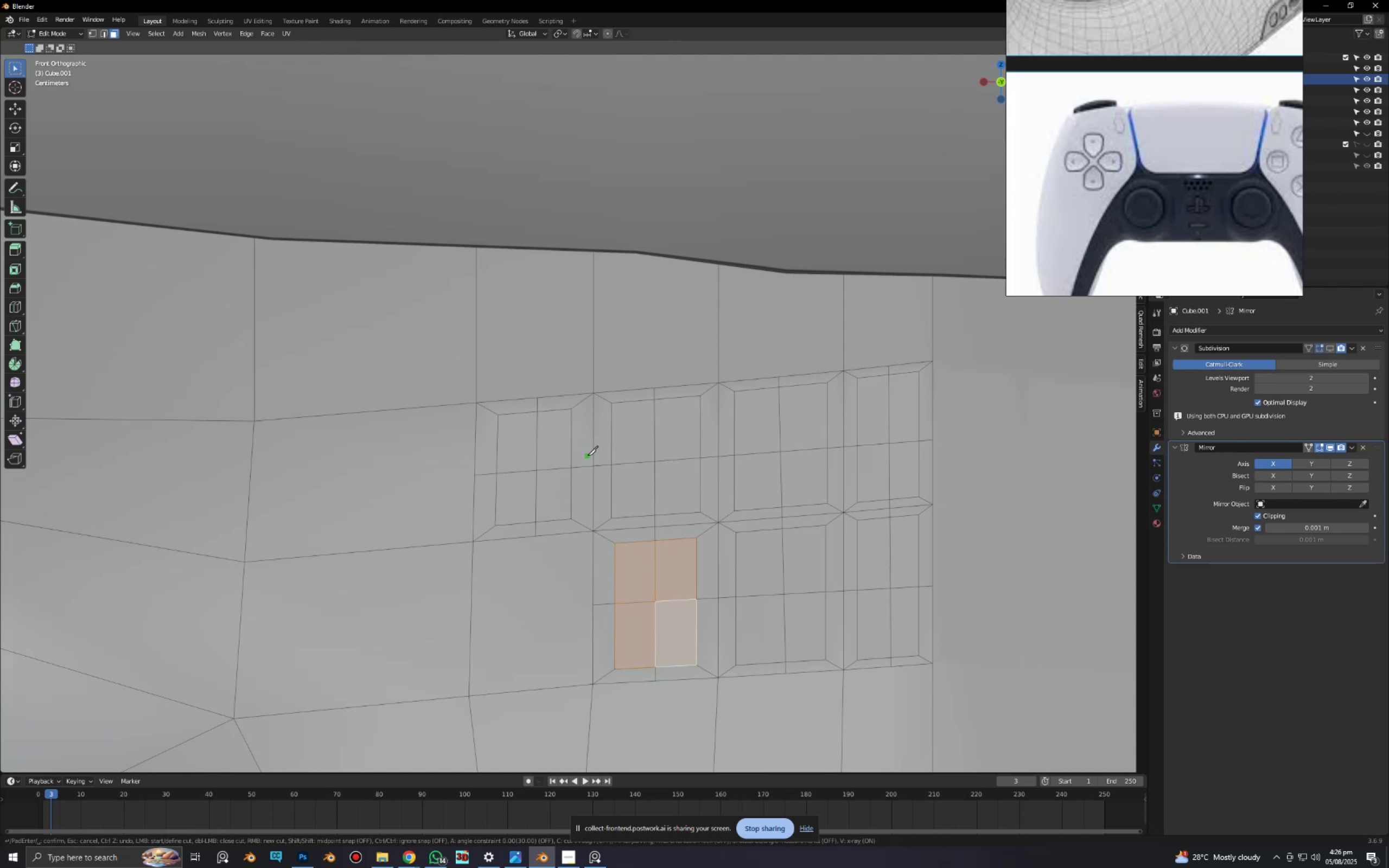 
key(Space)
 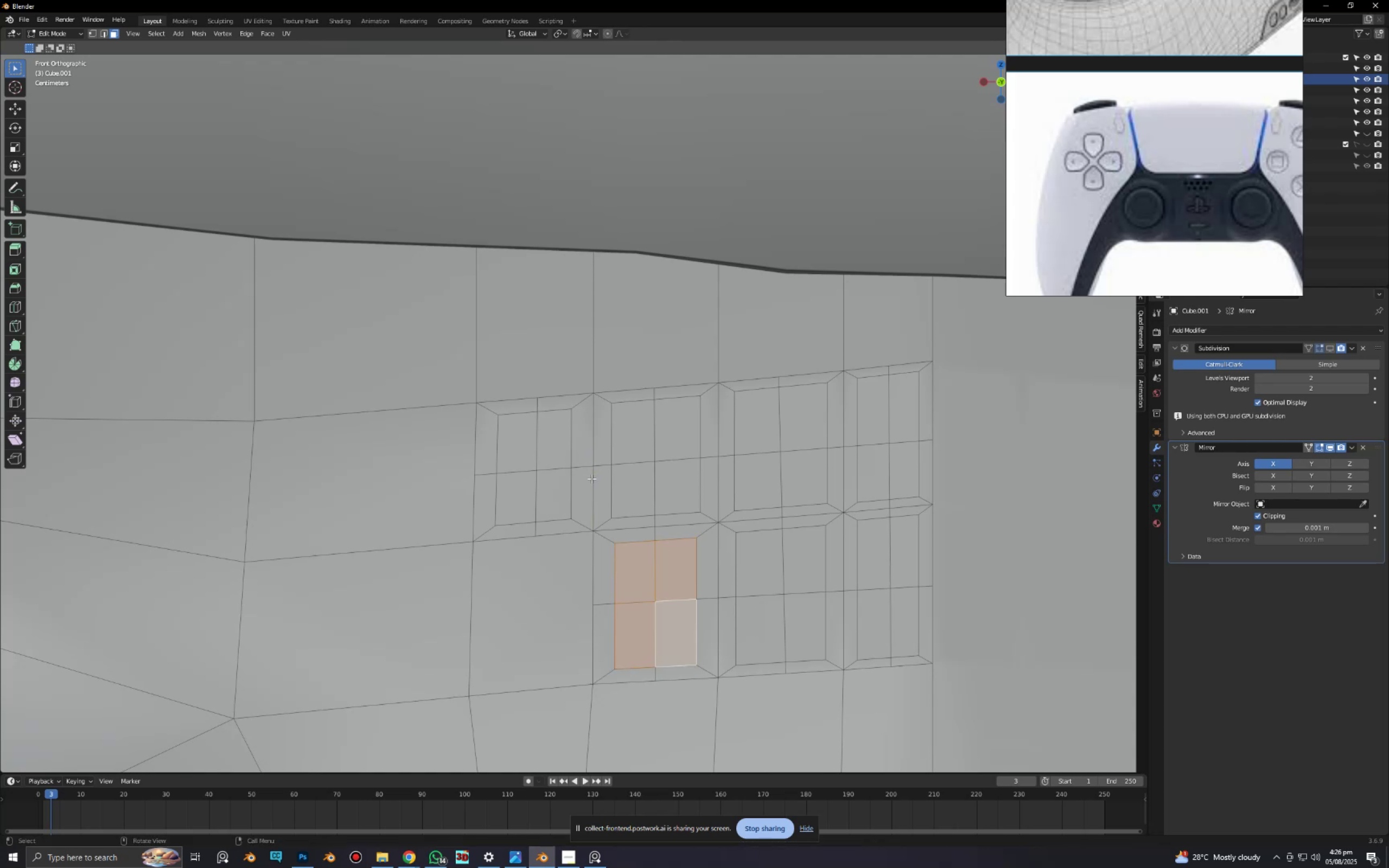 
key(3)
 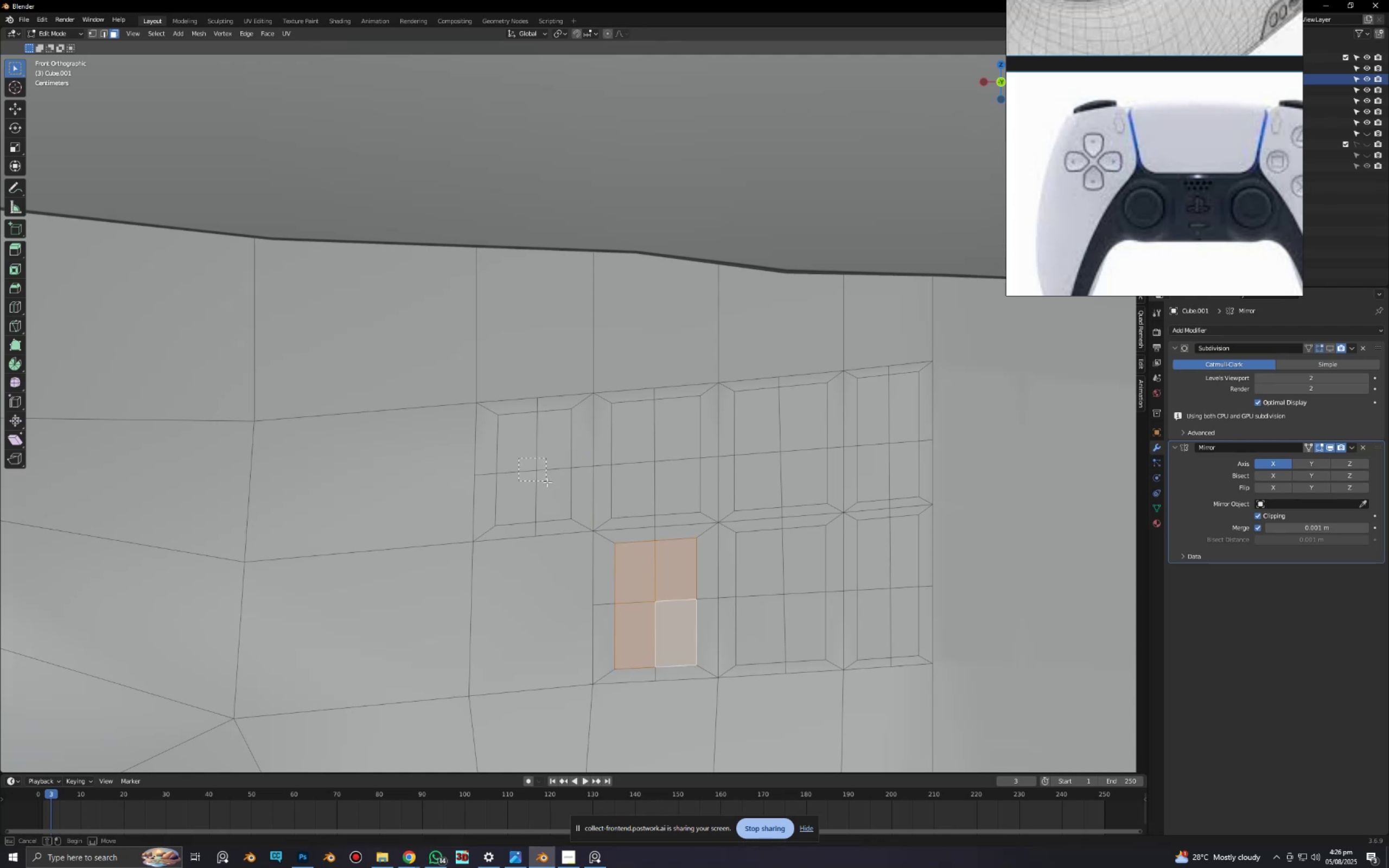 
hold_key(key=ShiftLeft, duration=1.5)
 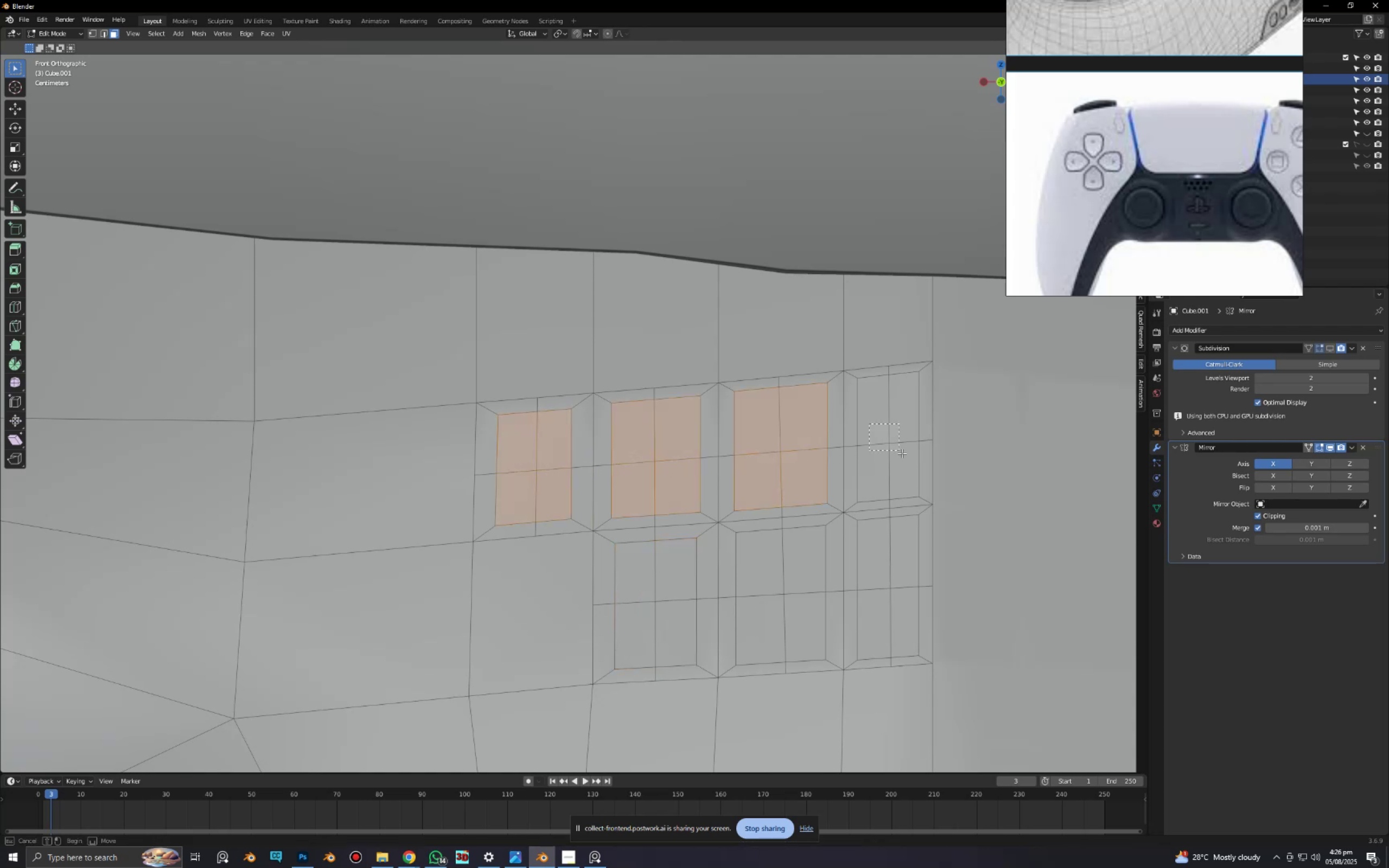 
hold_key(key=ShiftLeft, duration=1.51)
 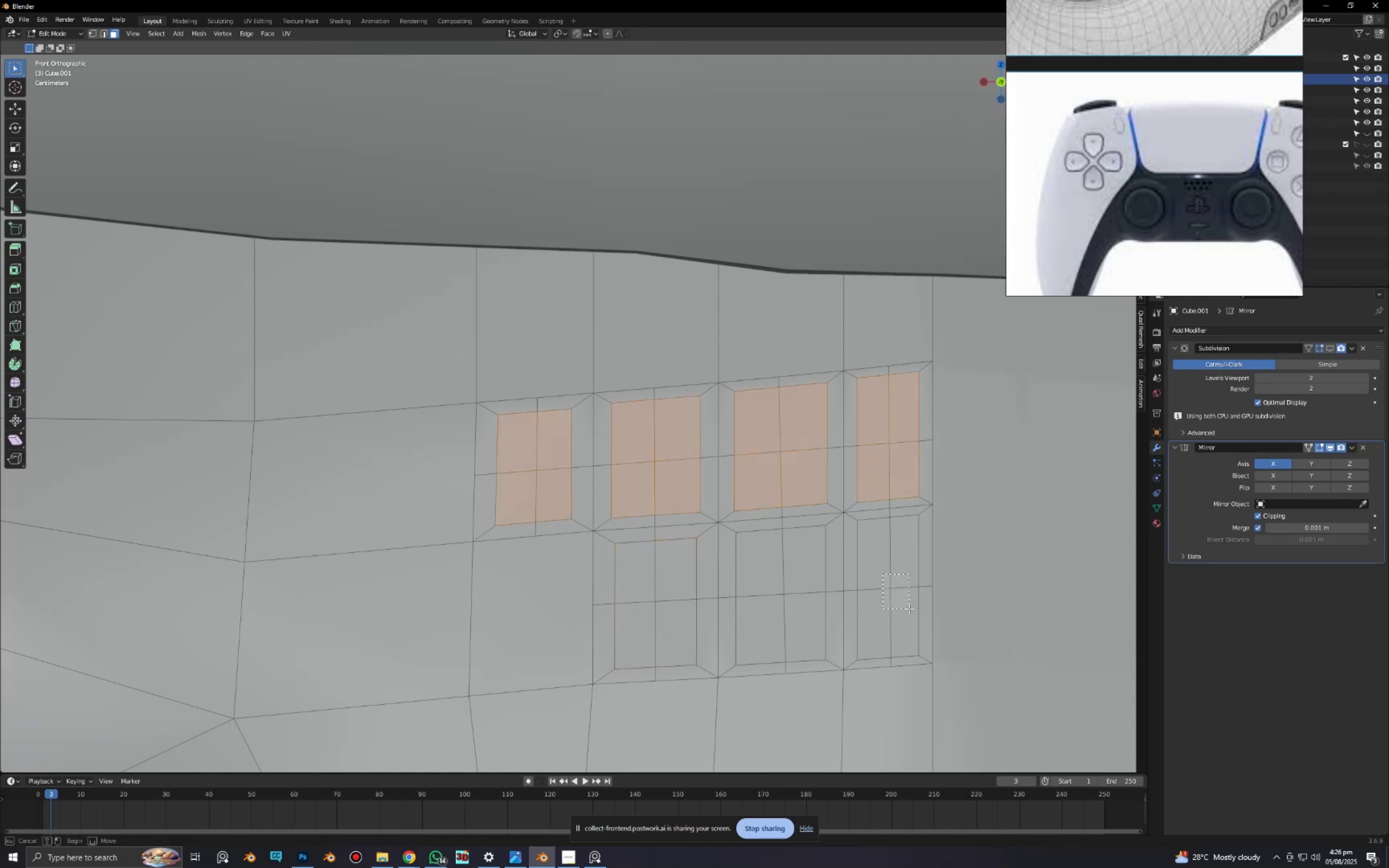 
hold_key(key=ShiftLeft, duration=1.53)
 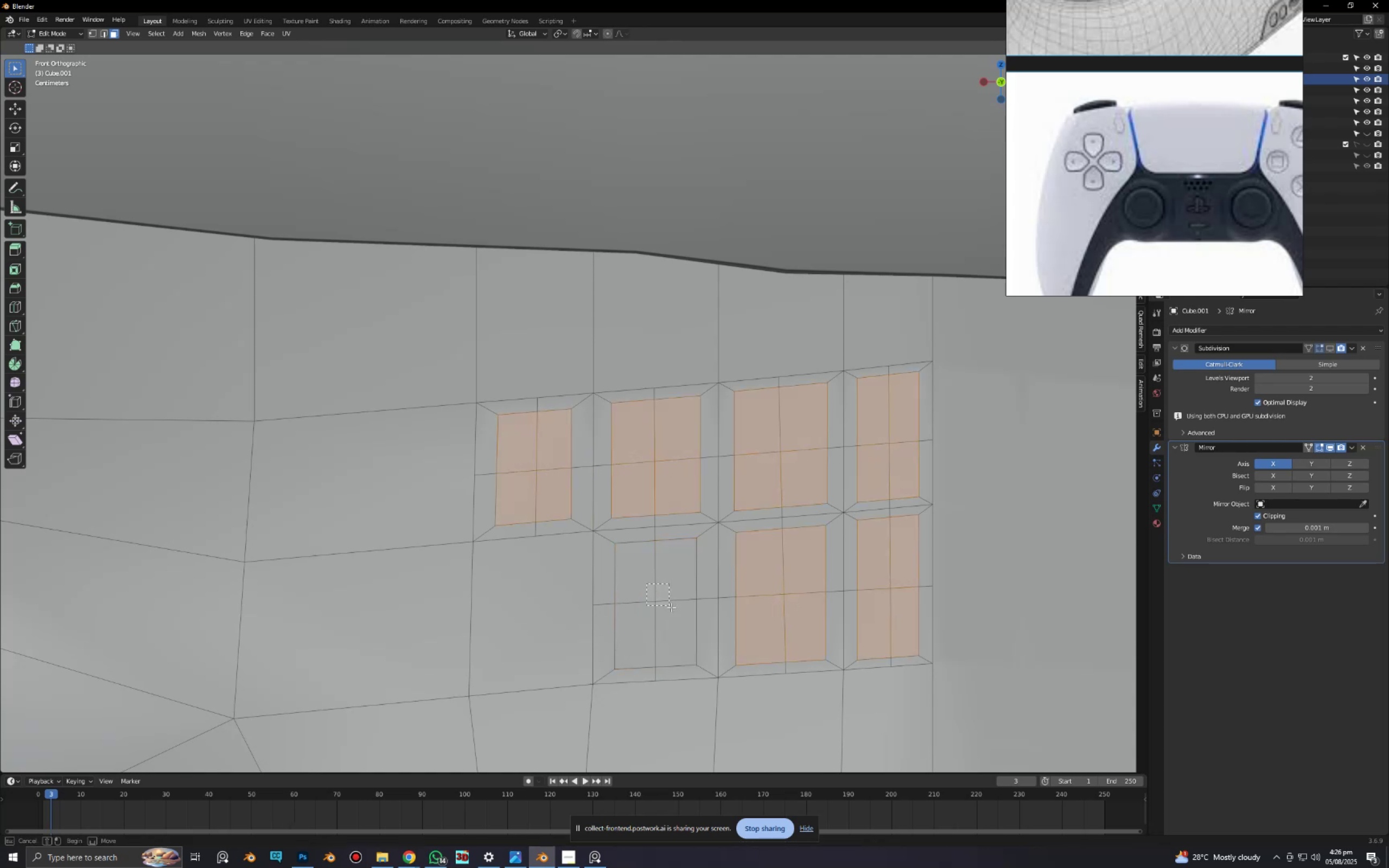 
hold_key(key=ShiftLeft, duration=0.69)
 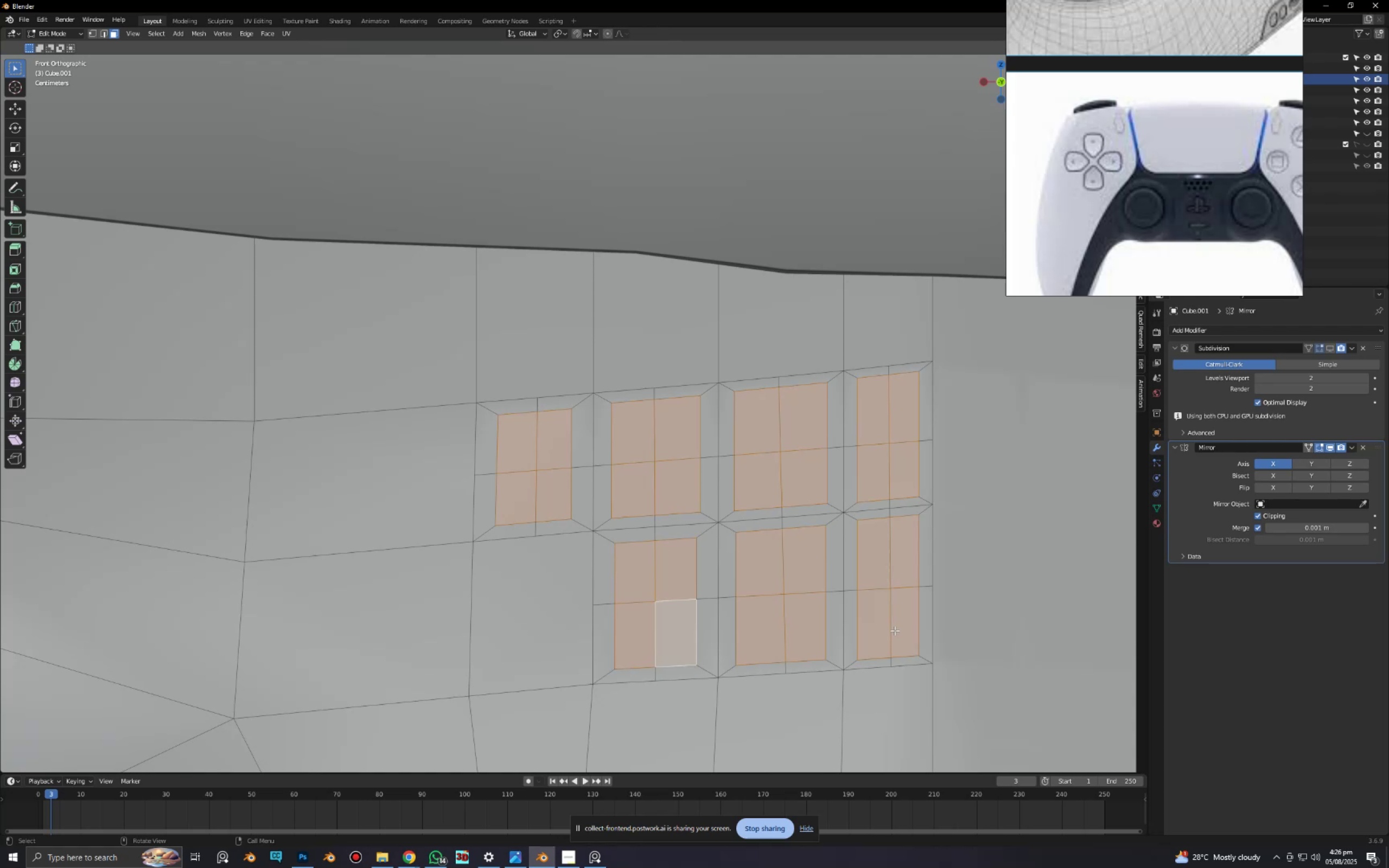 
right_click([890, 578])
 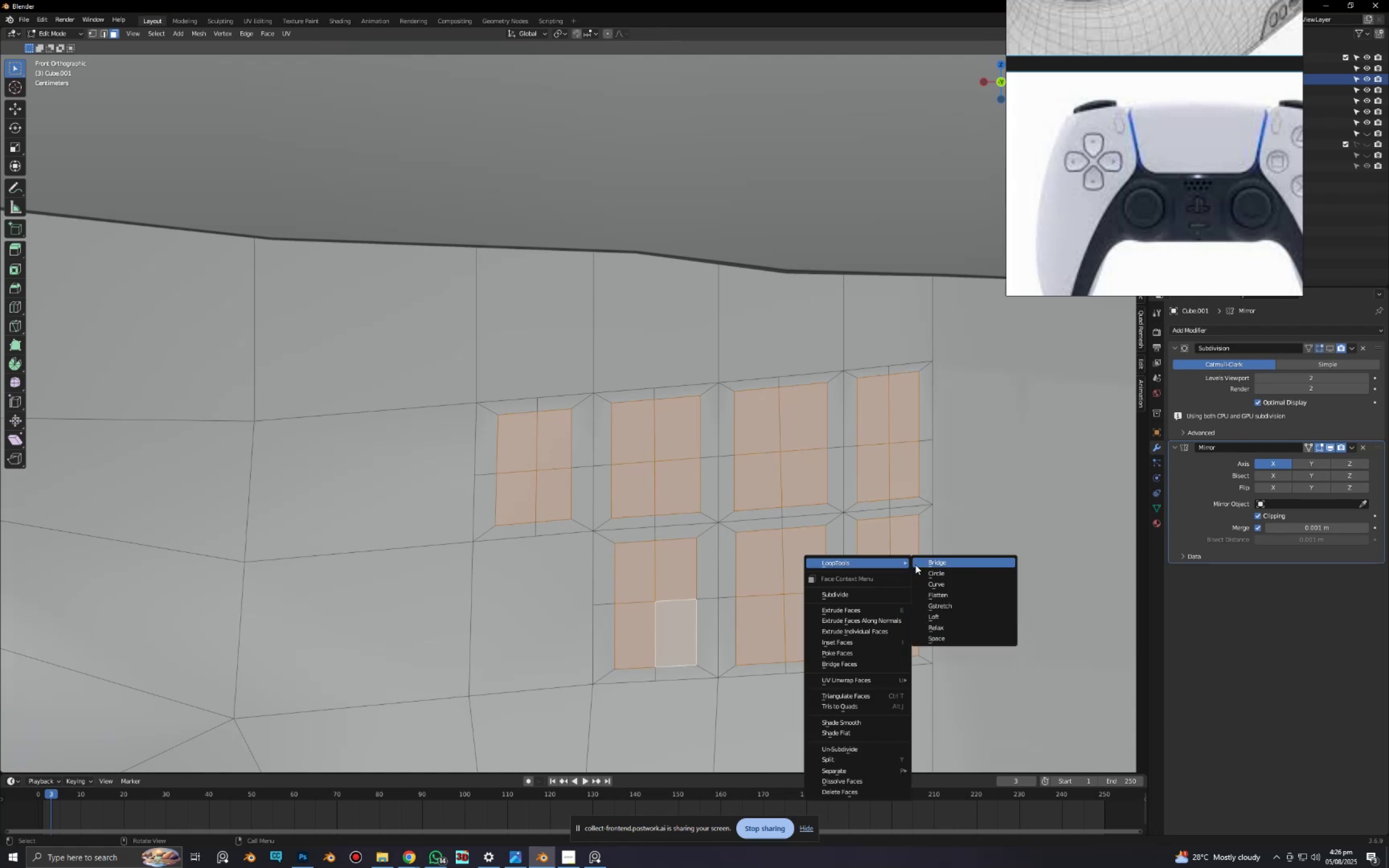 
left_click([935, 572])
 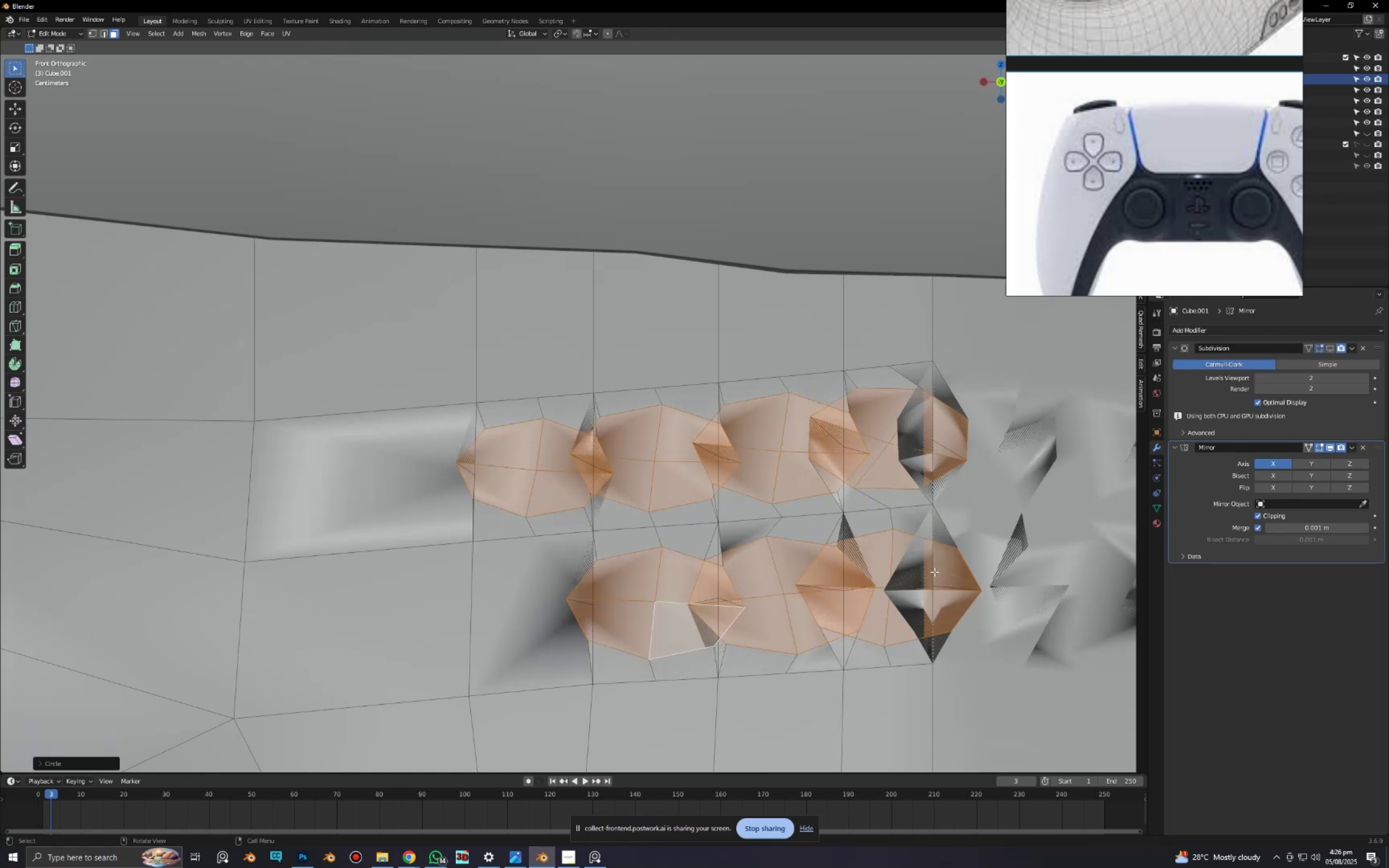 
key(Control+ControlLeft)
 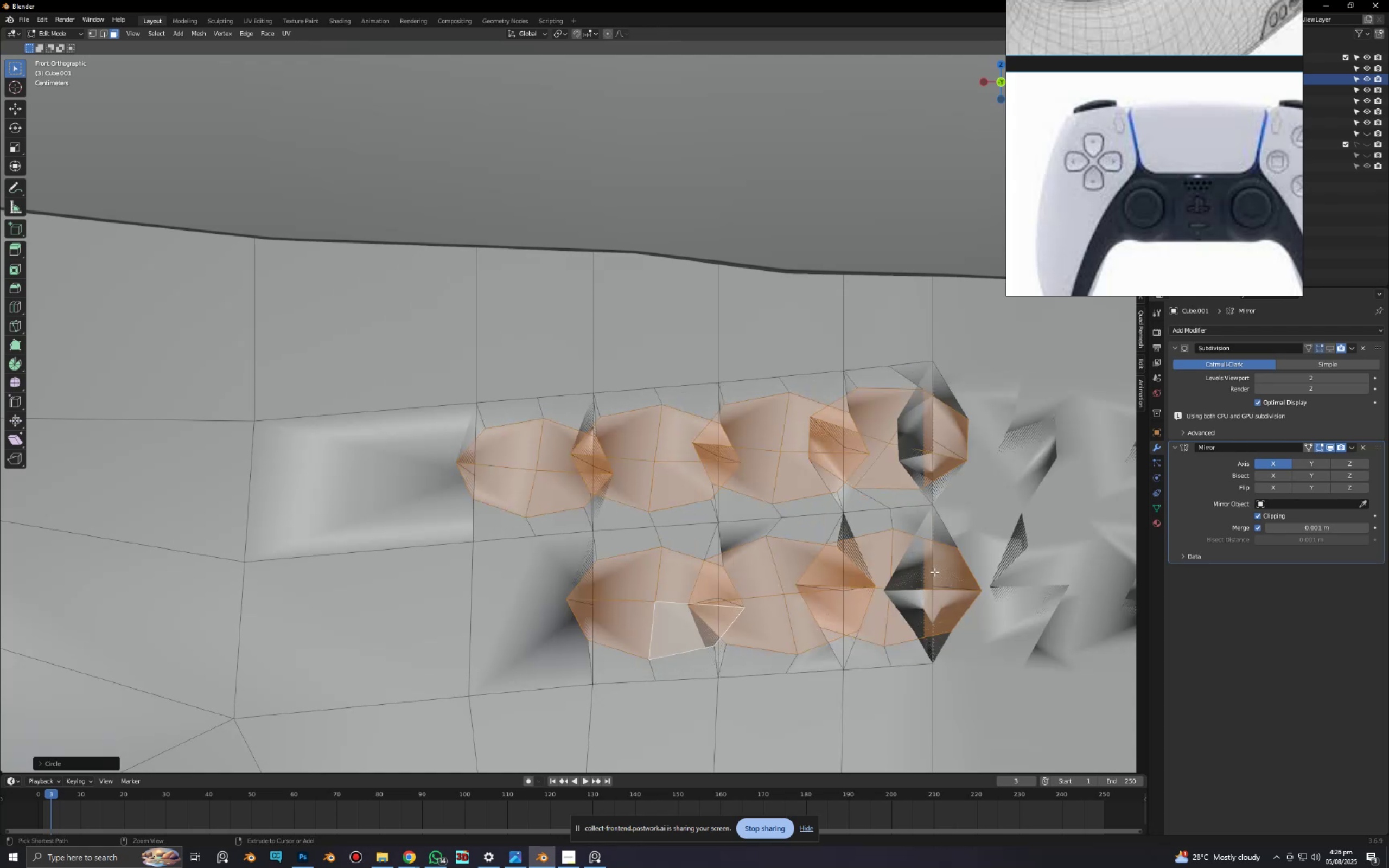 
key(Control+Z)
 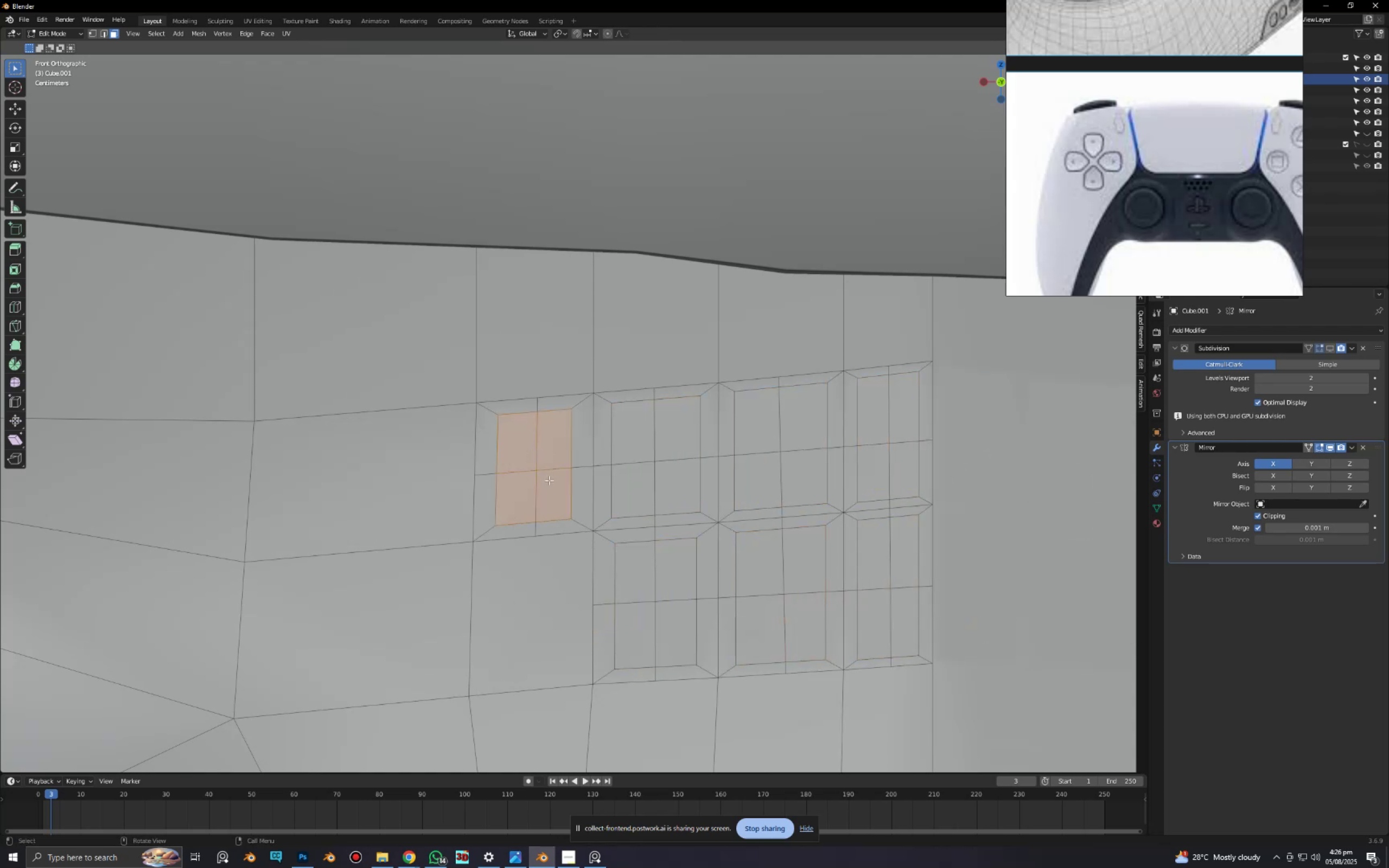 
right_click([551, 460])
 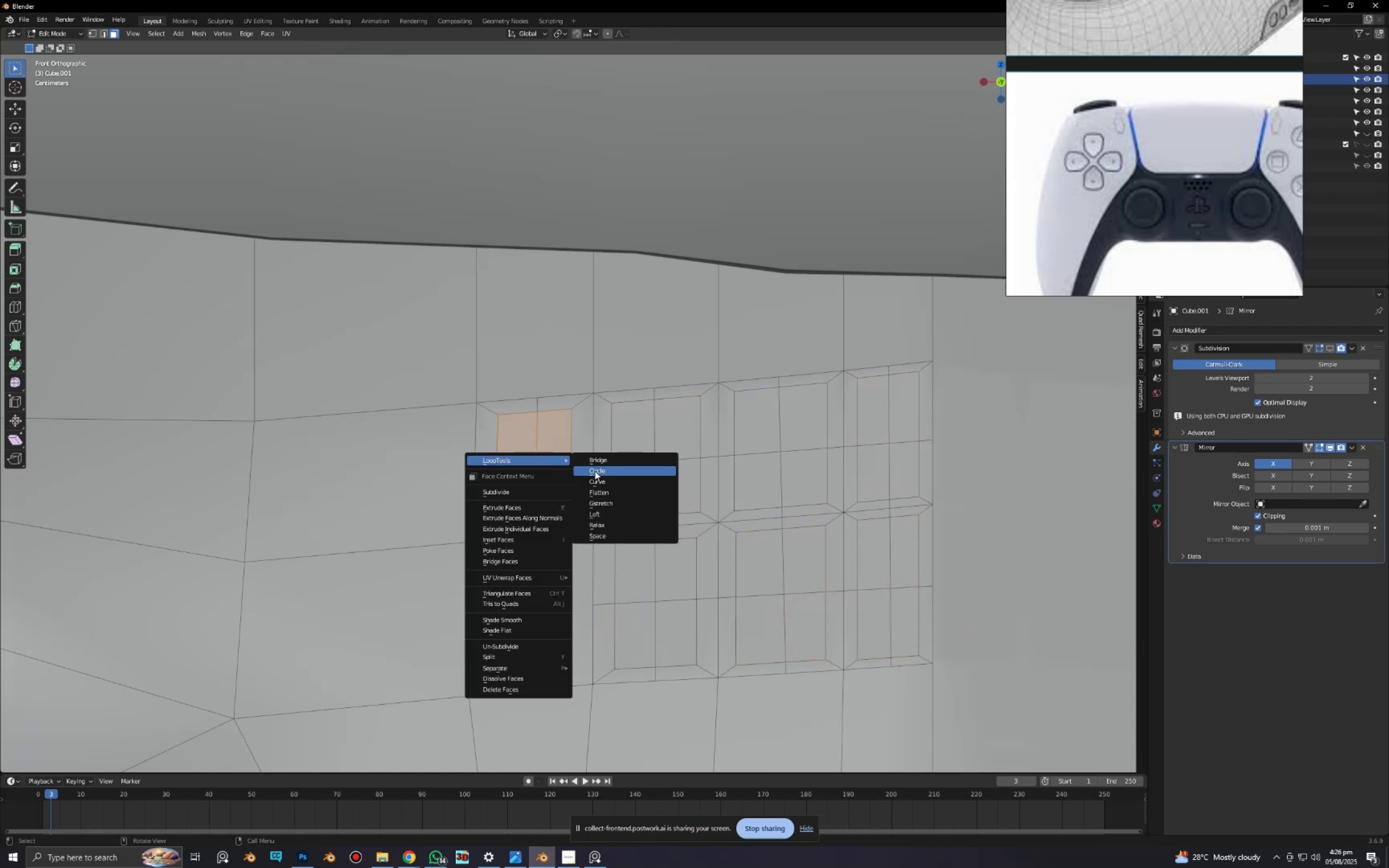 
left_click([595, 471])
 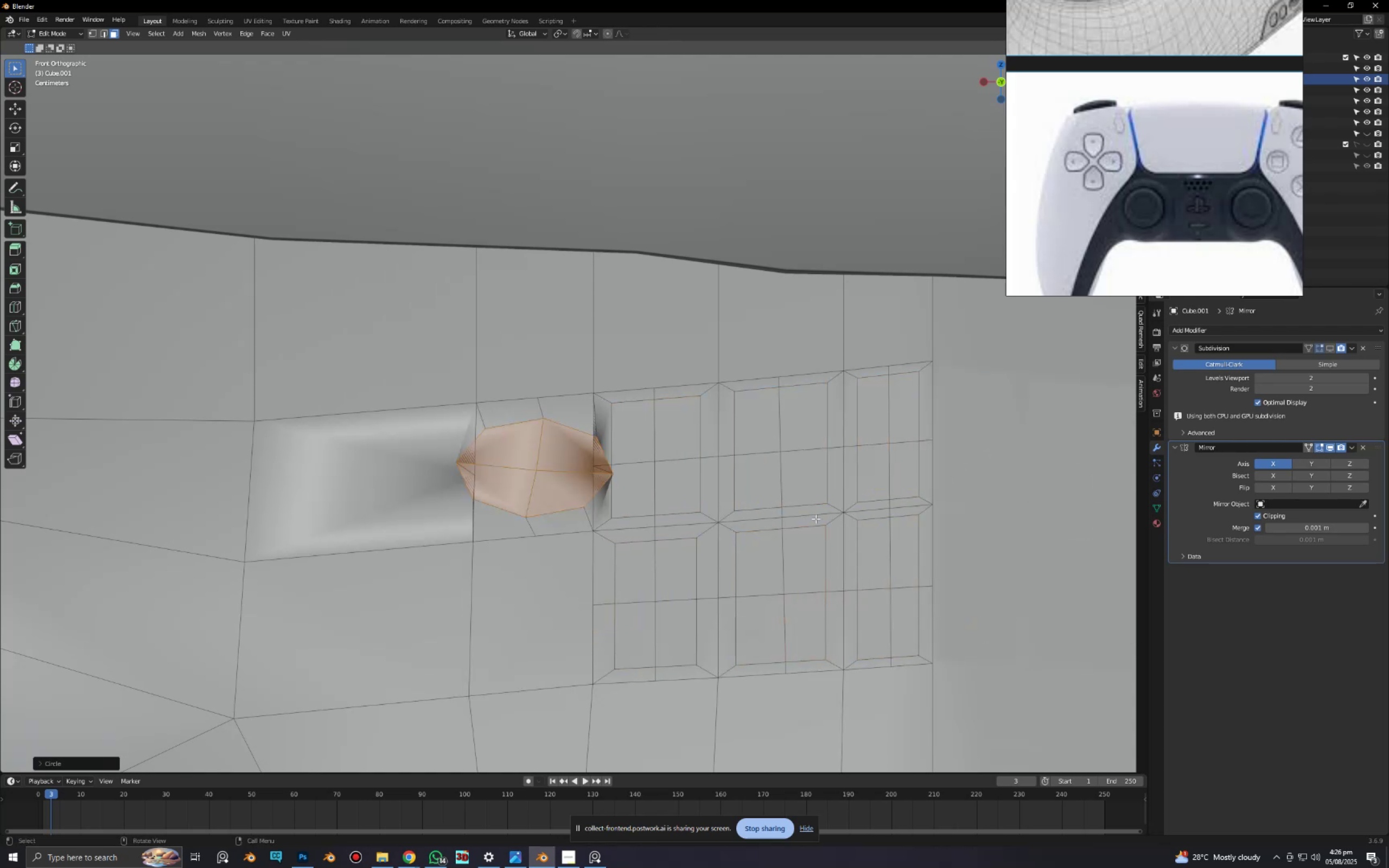 
type(sx)
 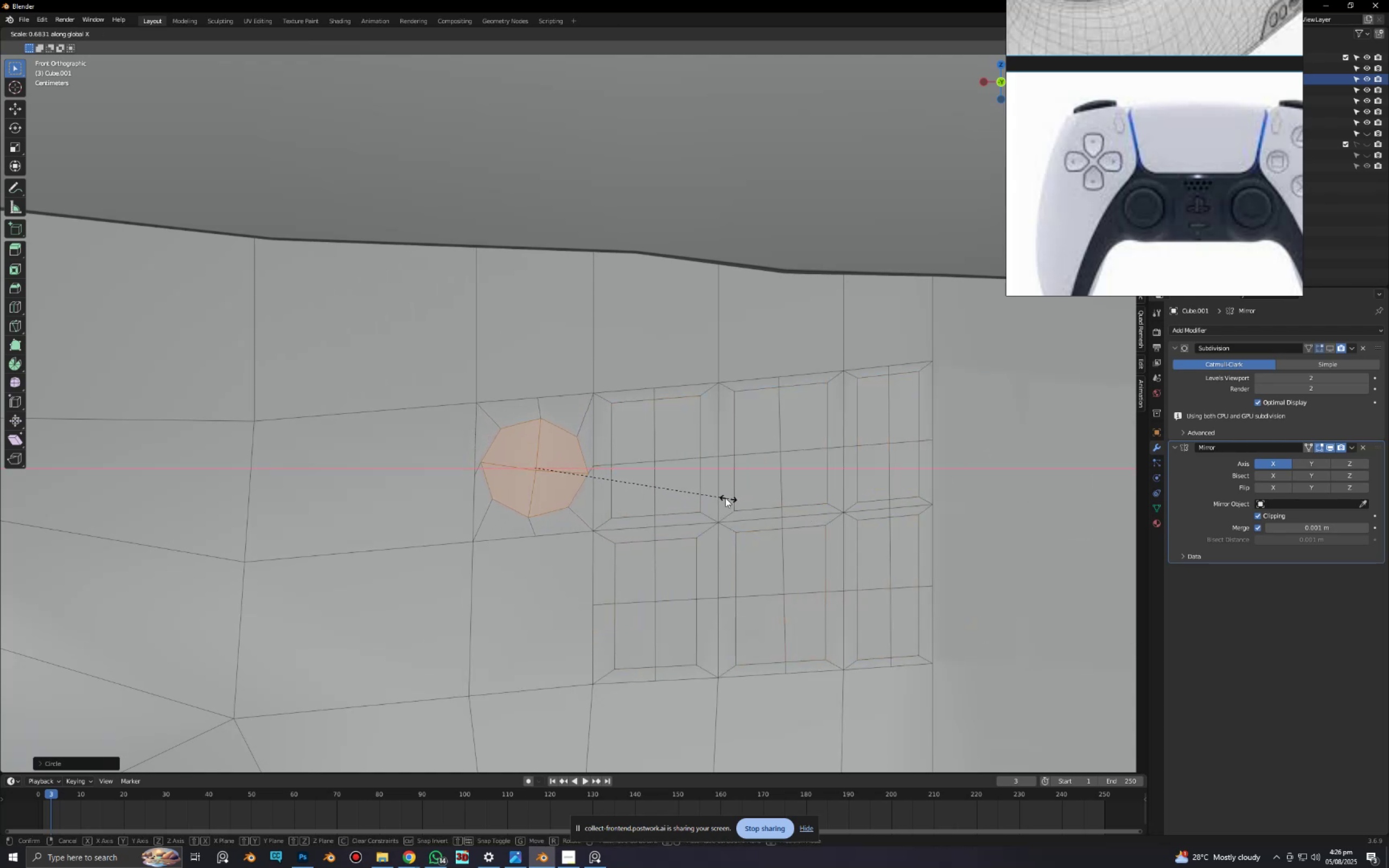 
left_click([703, 493])
 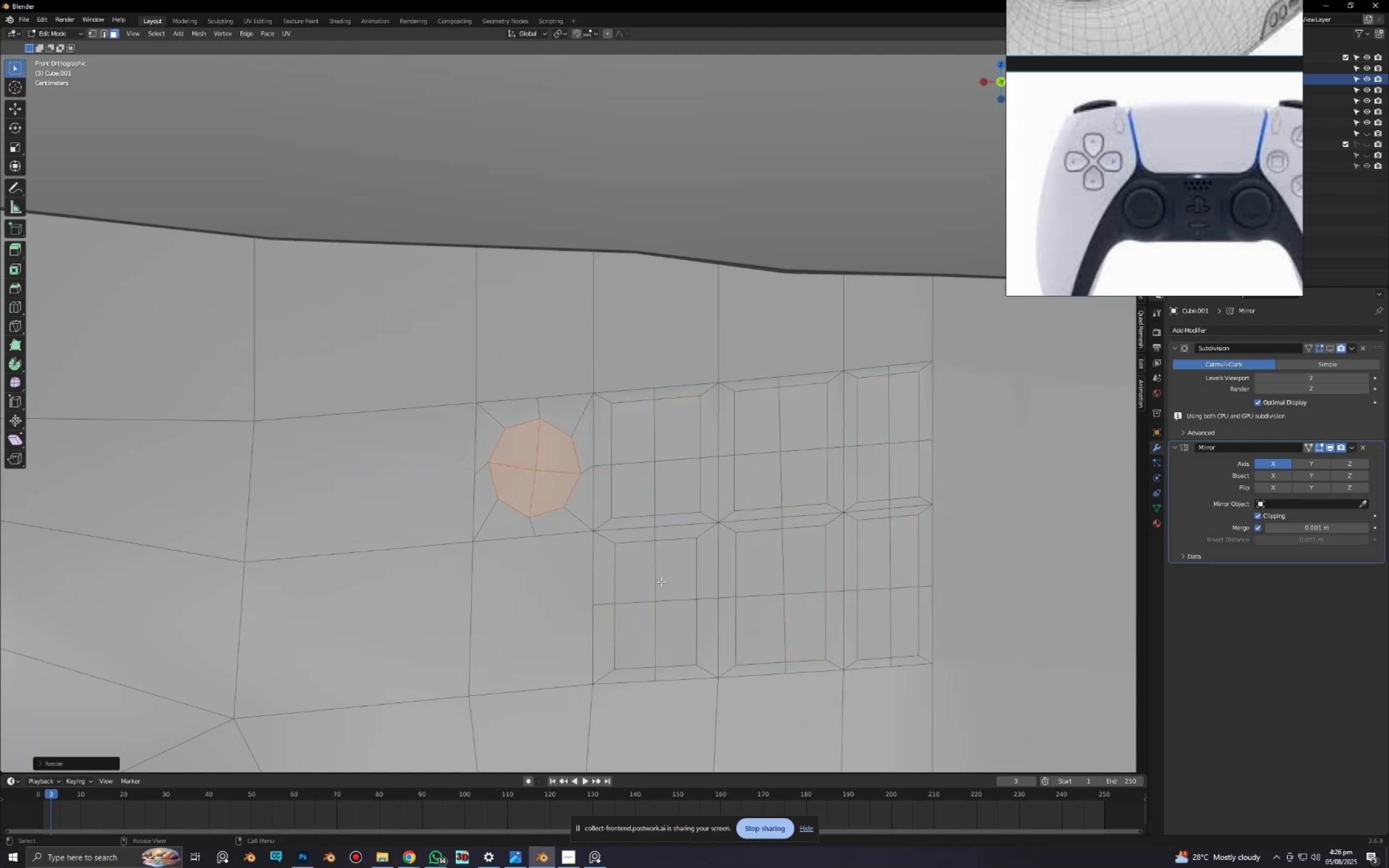 
key(R)
 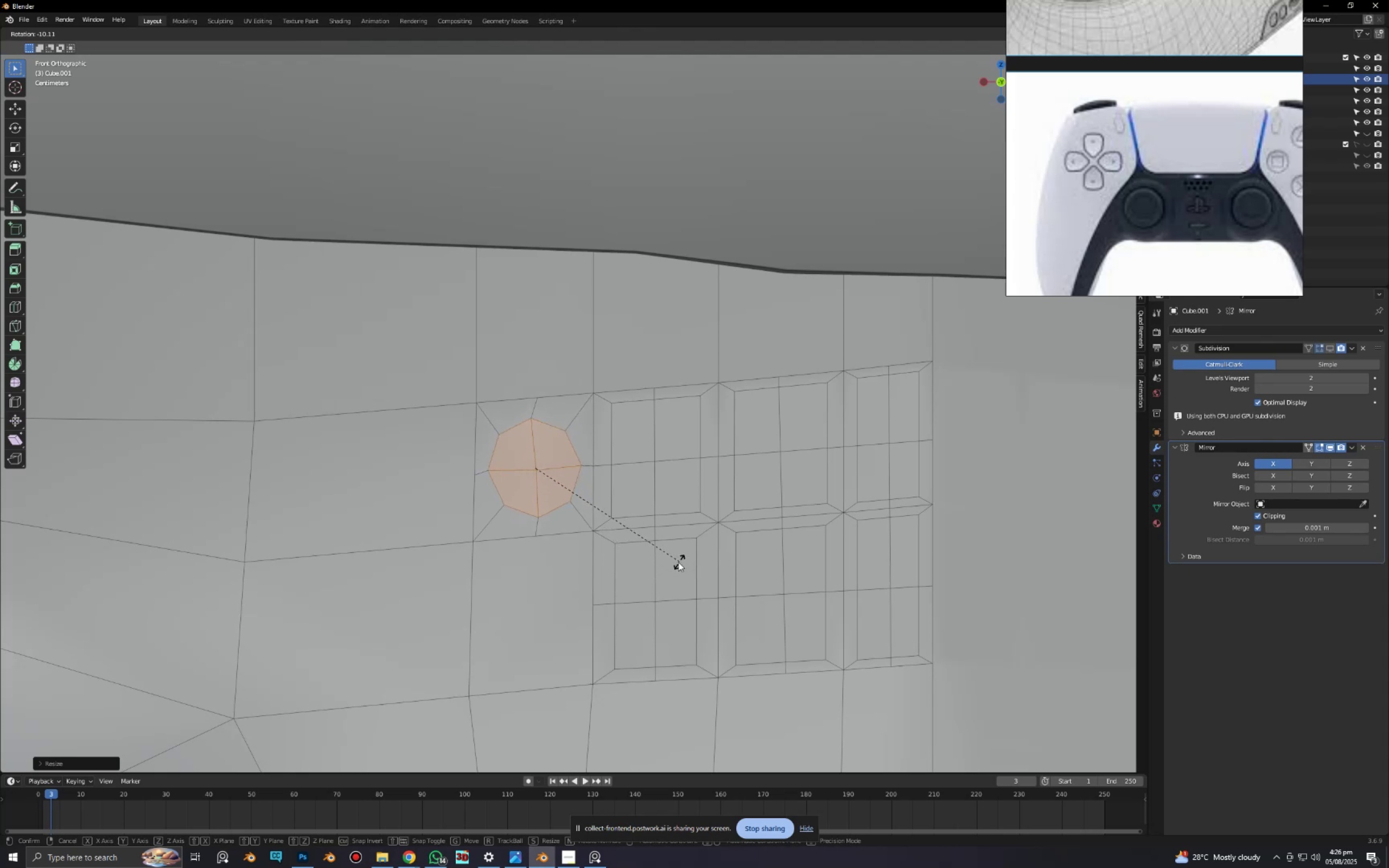 
left_click([677, 563])
 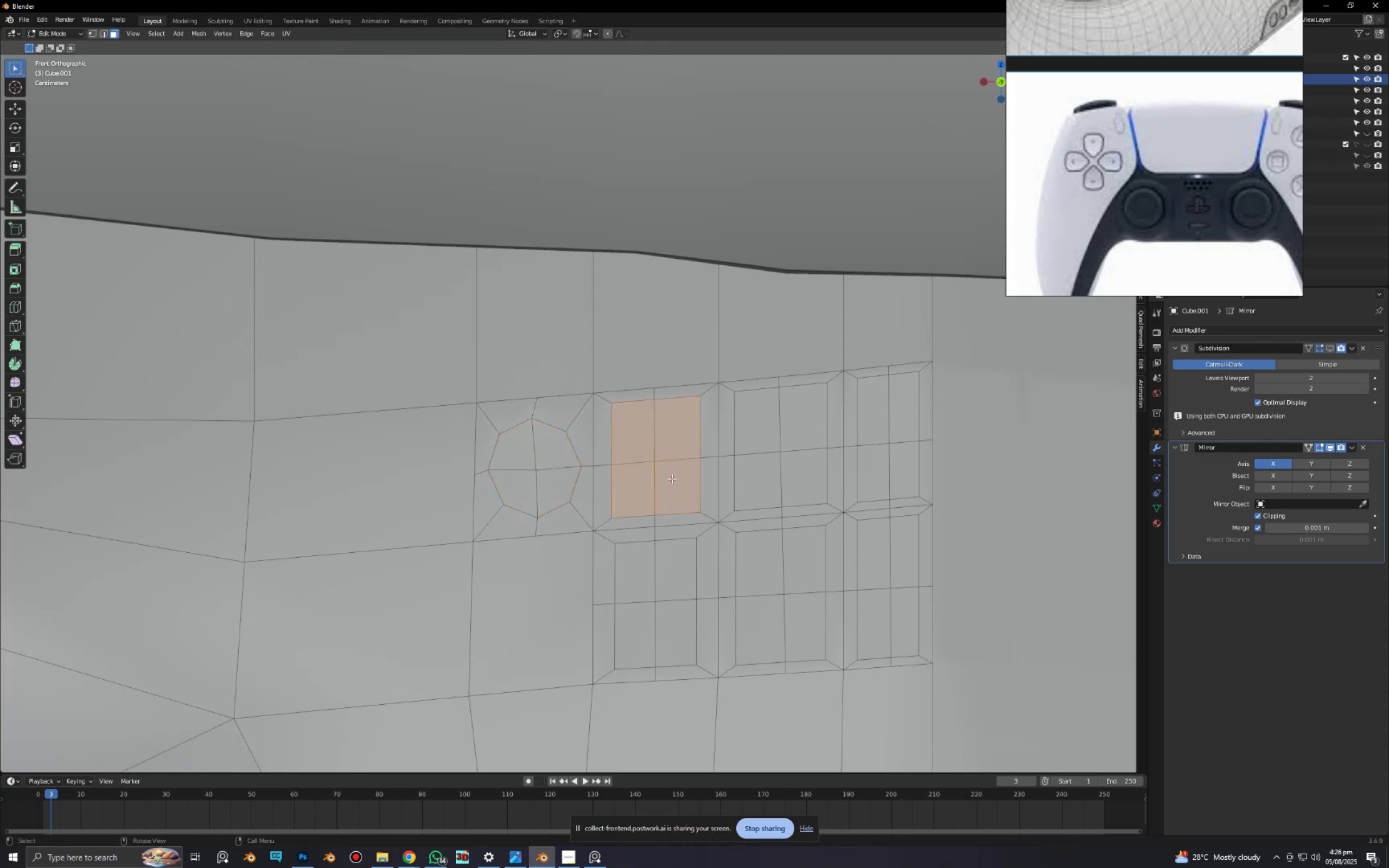 
right_click([666, 444])
 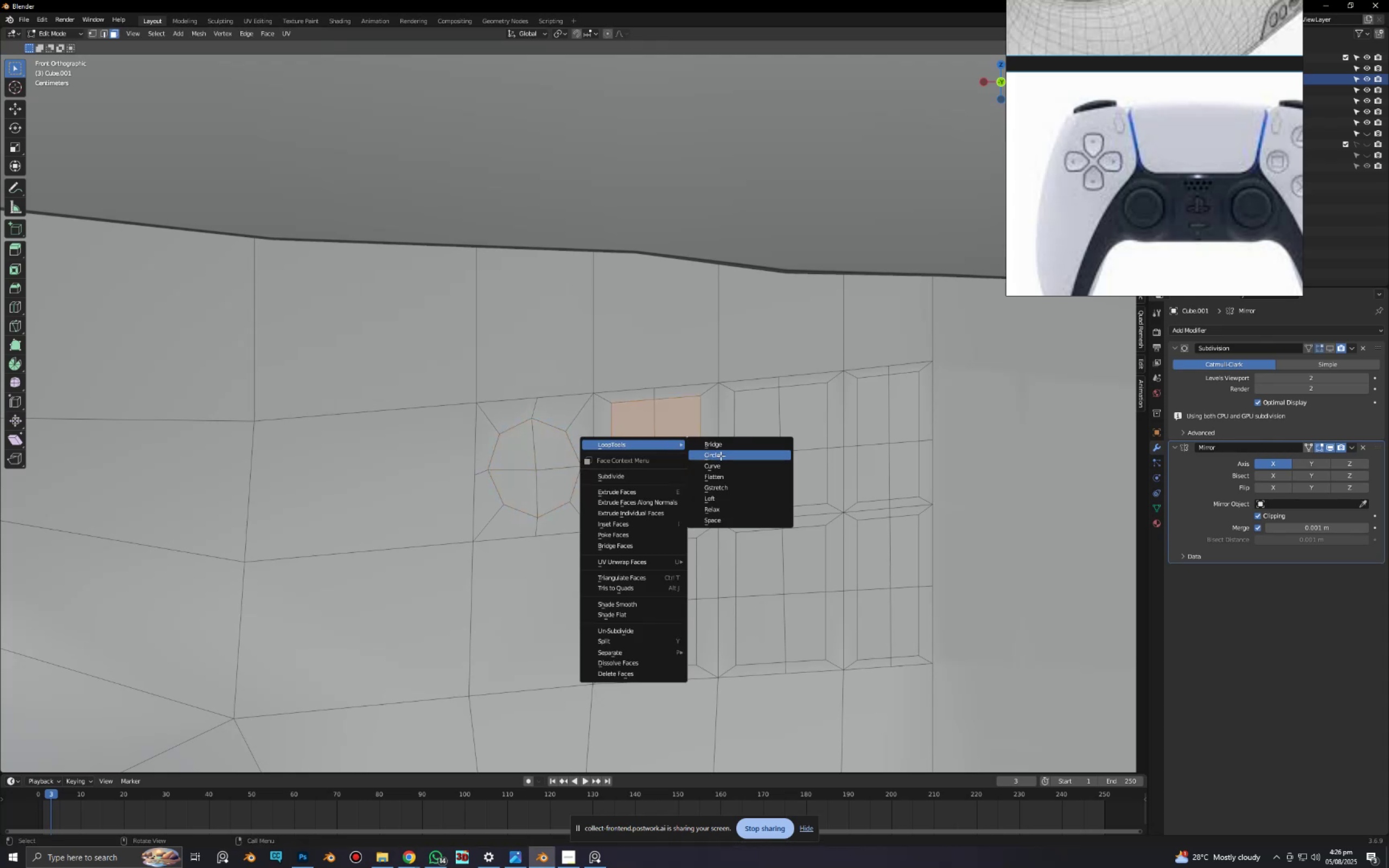 
key(S)
 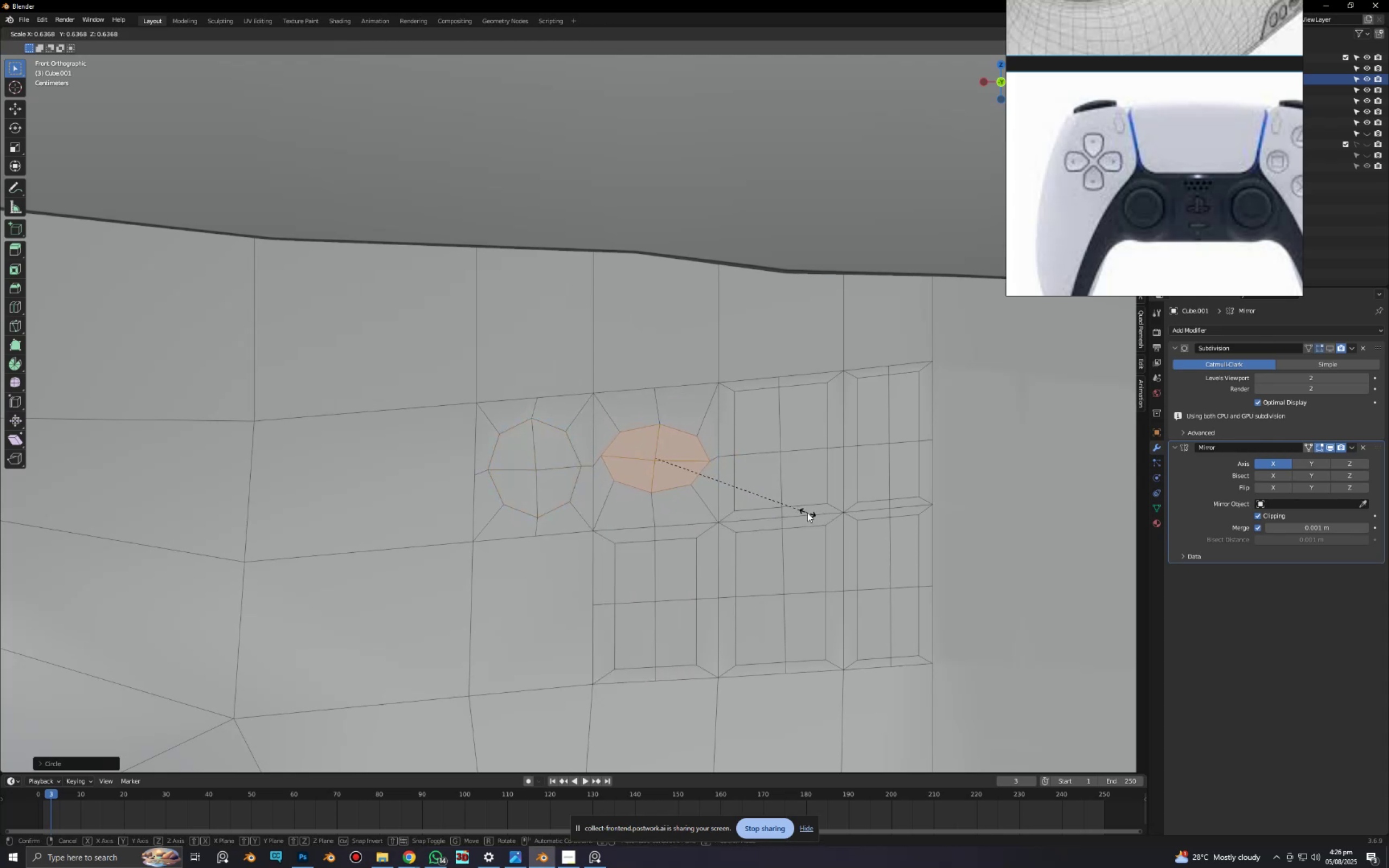 
left_click([797, 509])
 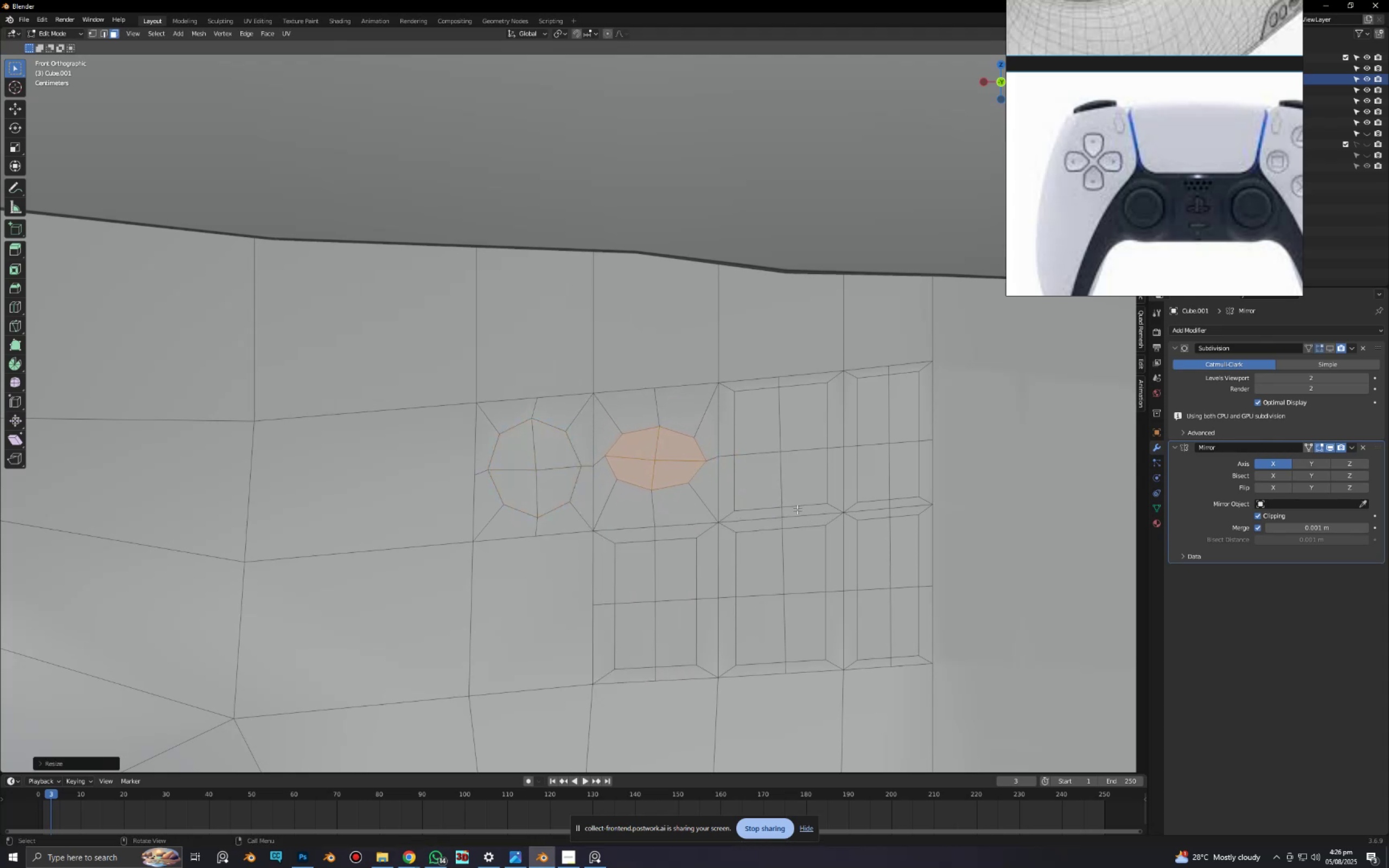 
key(R)
 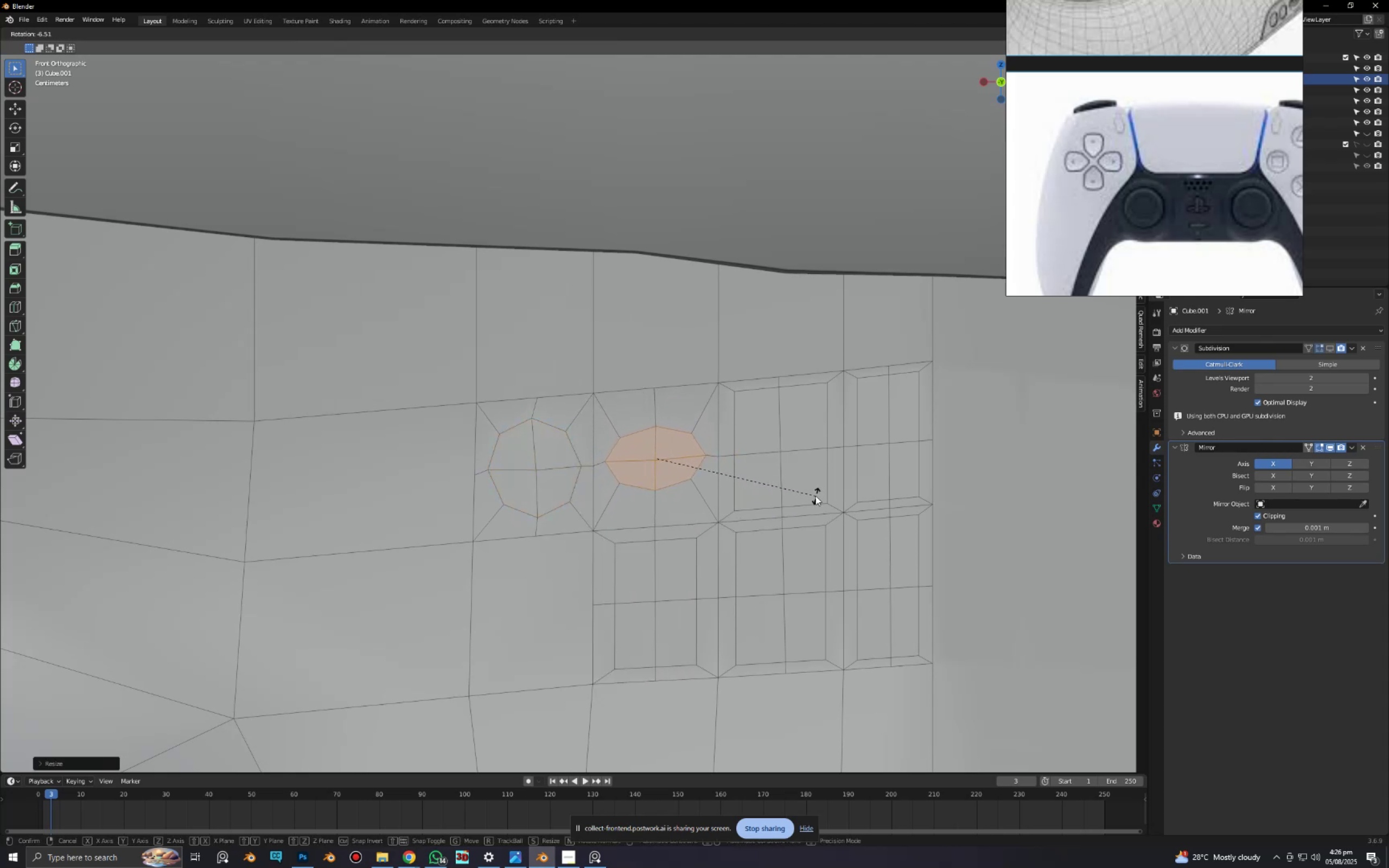 
left_click([815, 496])
 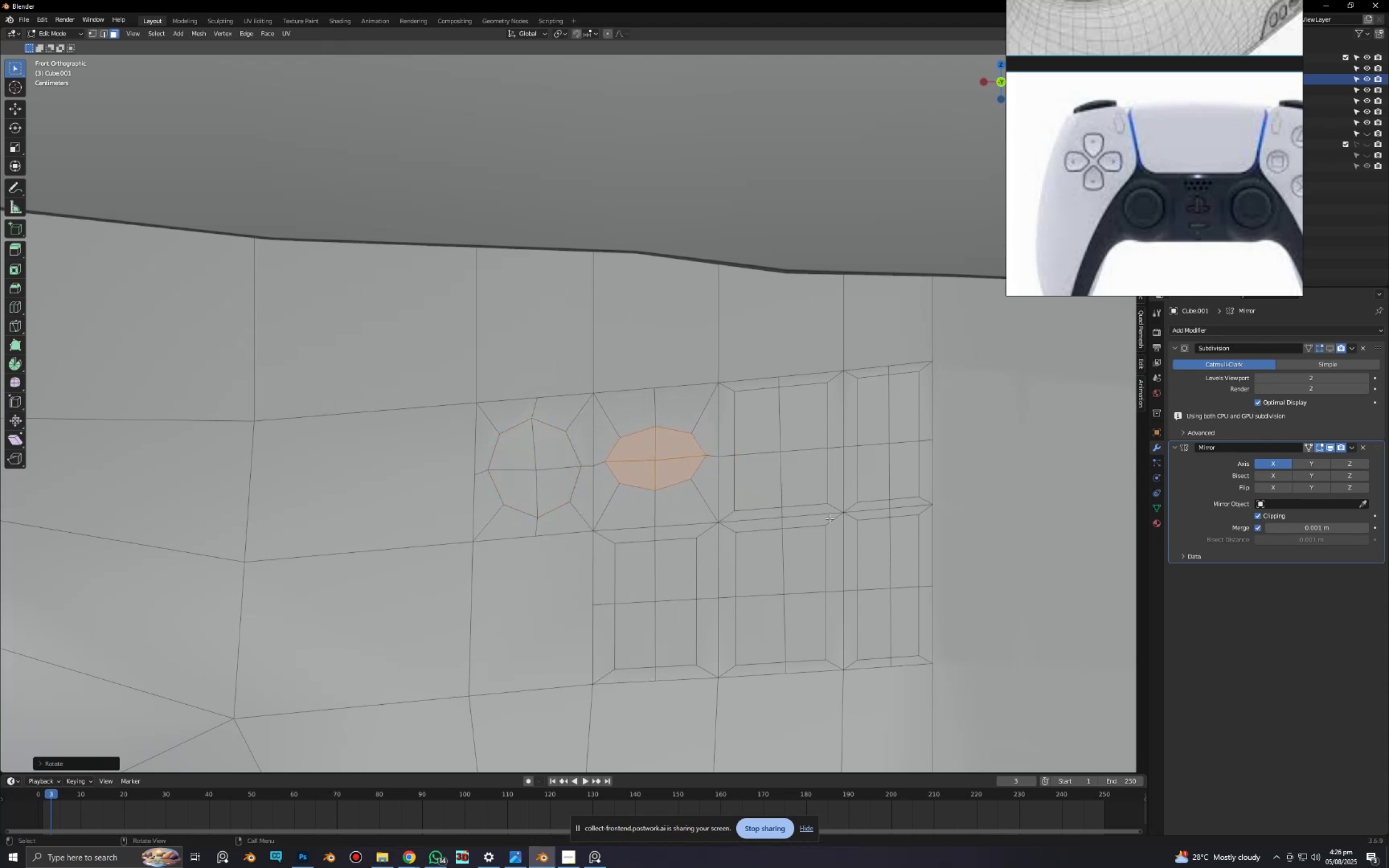 
type(sx)
 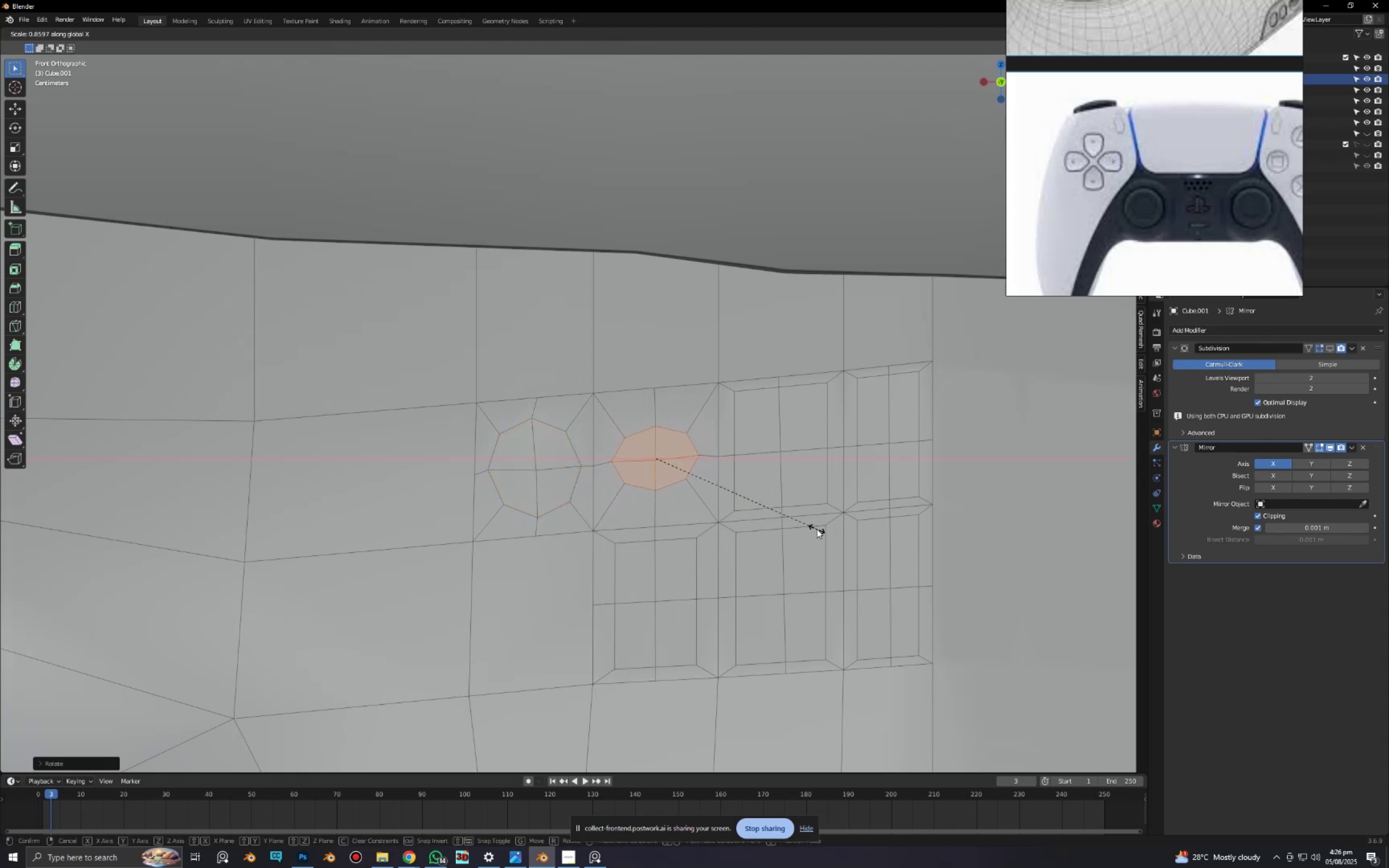 
left_click([817, 528])
 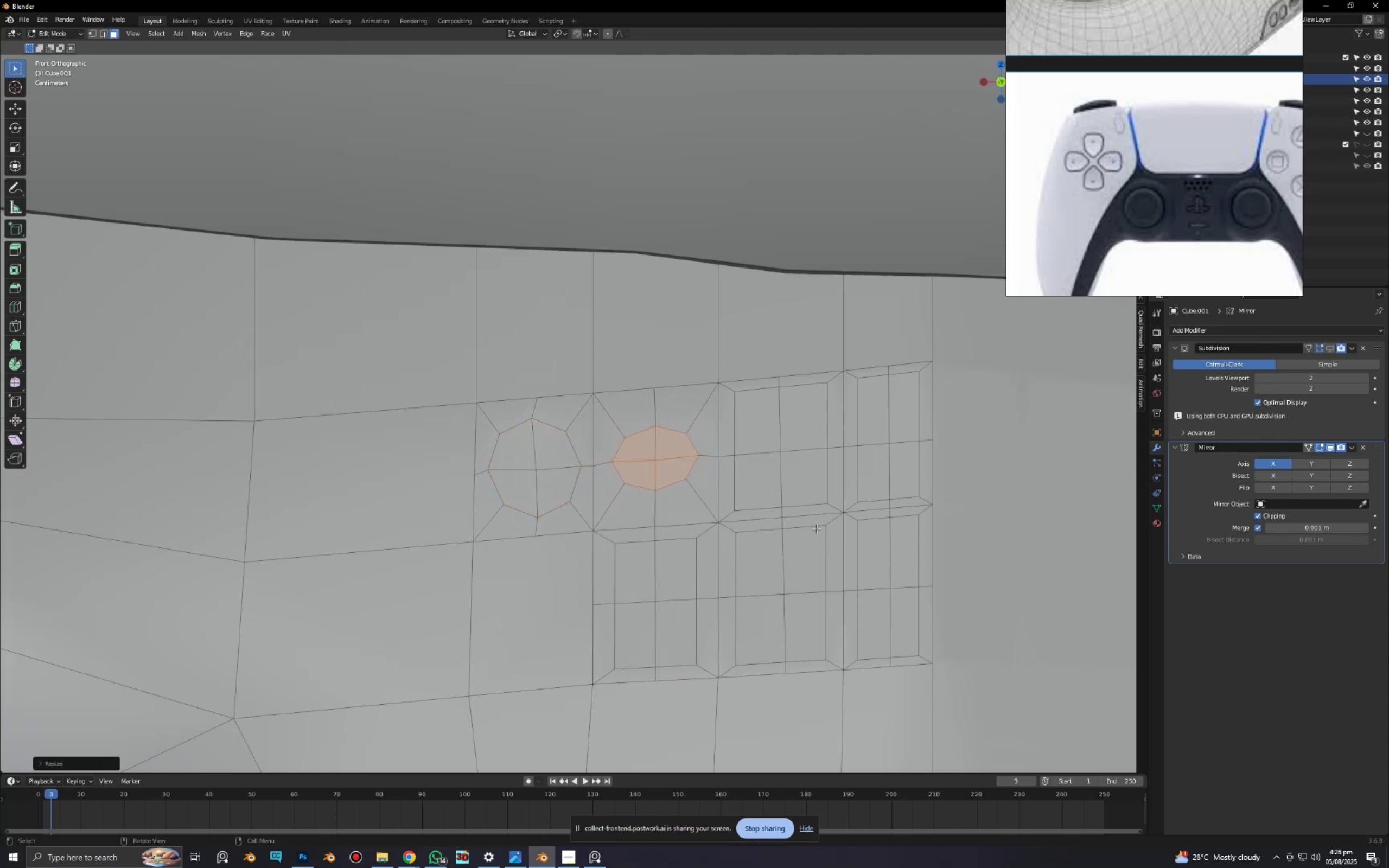 
type(sz)
 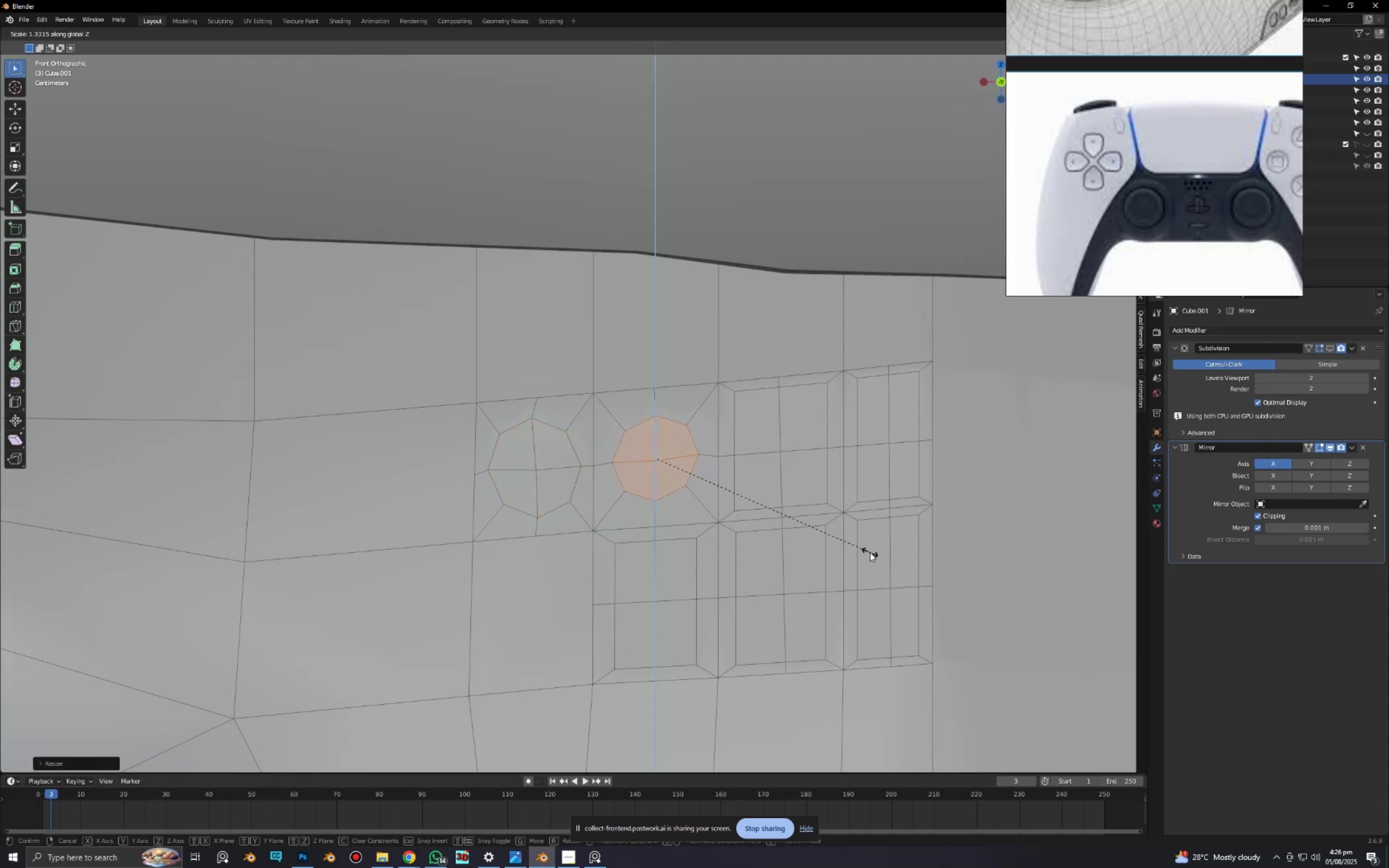 
left_click([871, 553])
 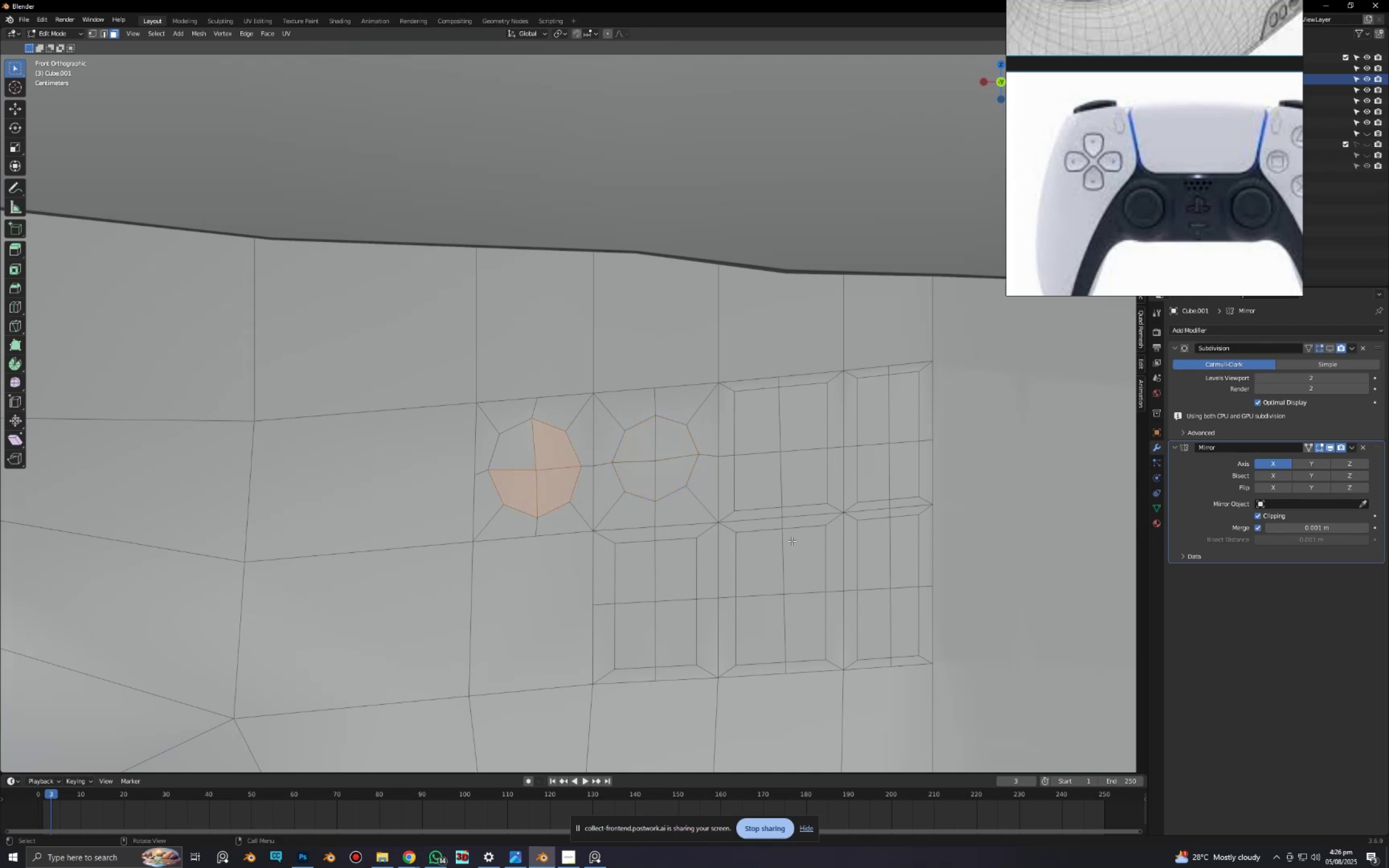 
hold_key(key=ShiftLeft, duration=0.51)
left_click([526, 448])
 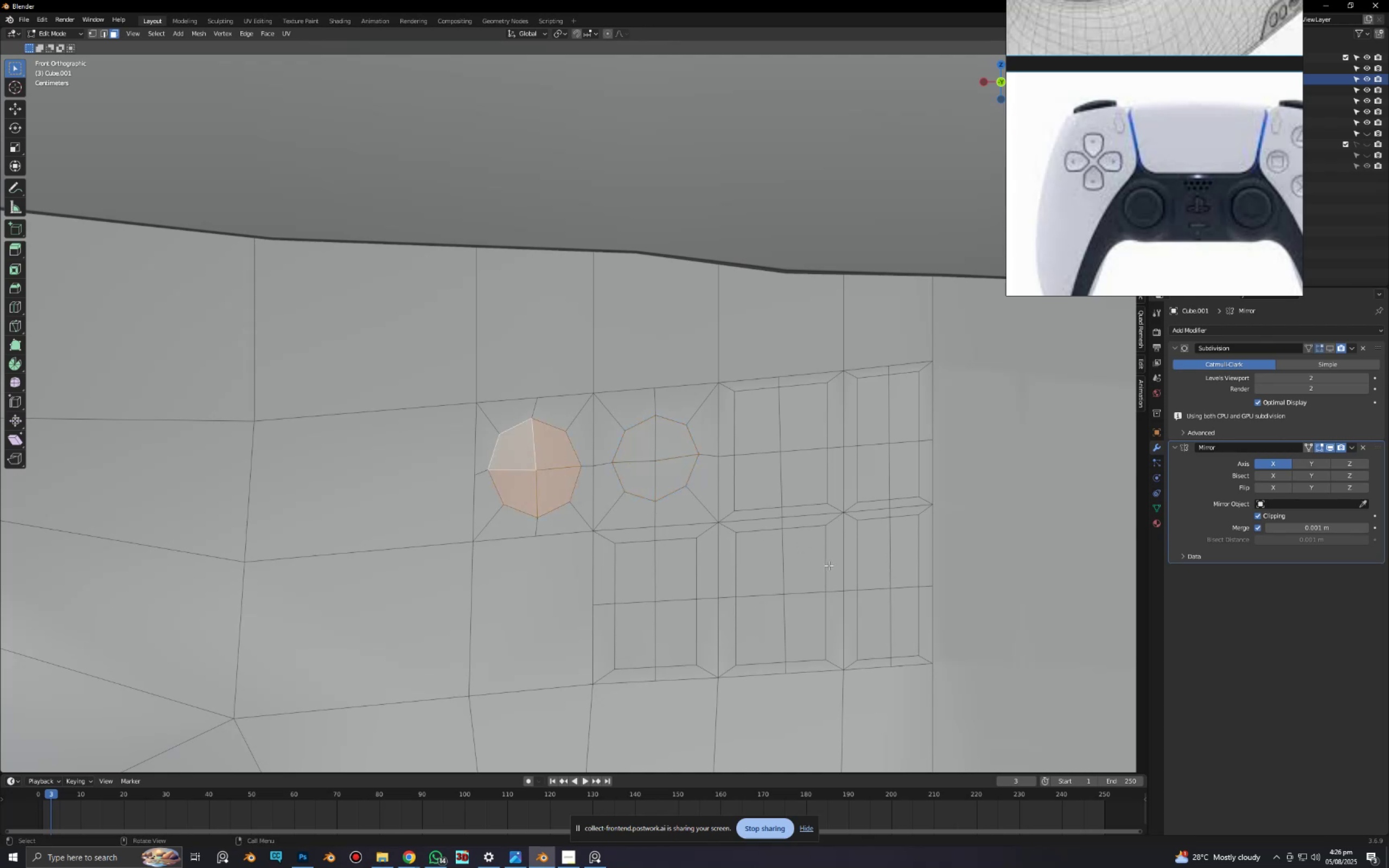 
key(S)
 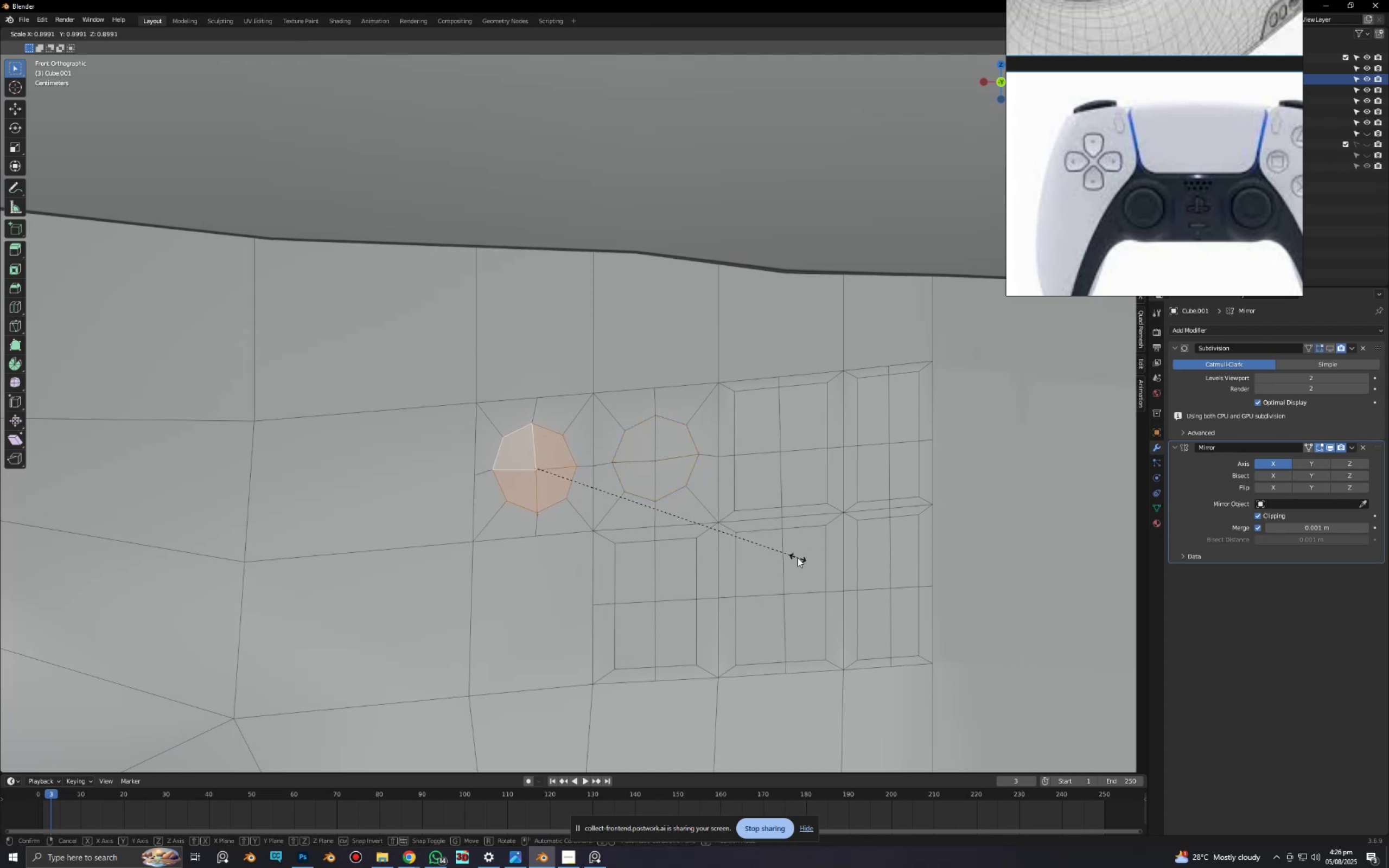 
left_click([798, 558])
 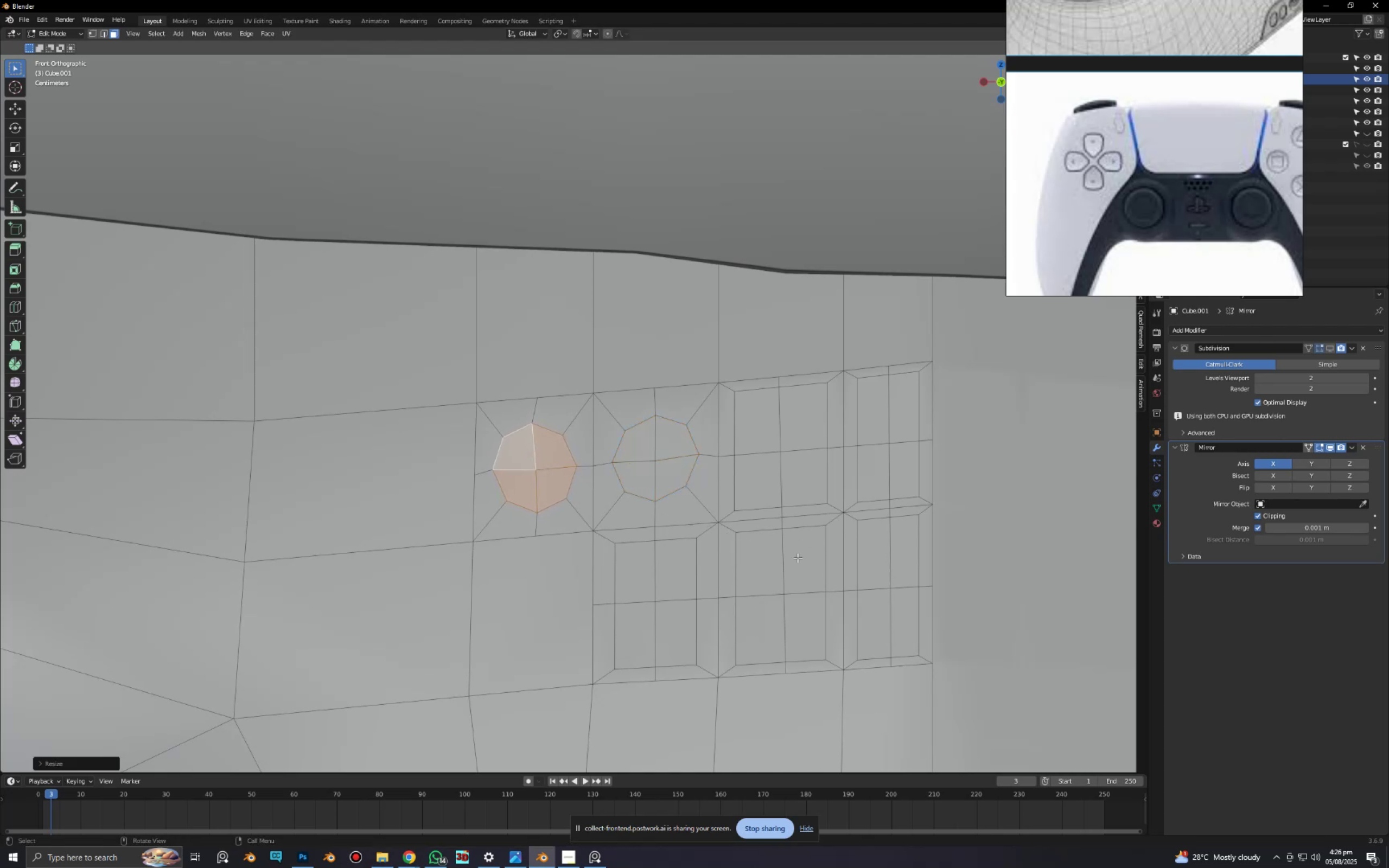 
key(G)
 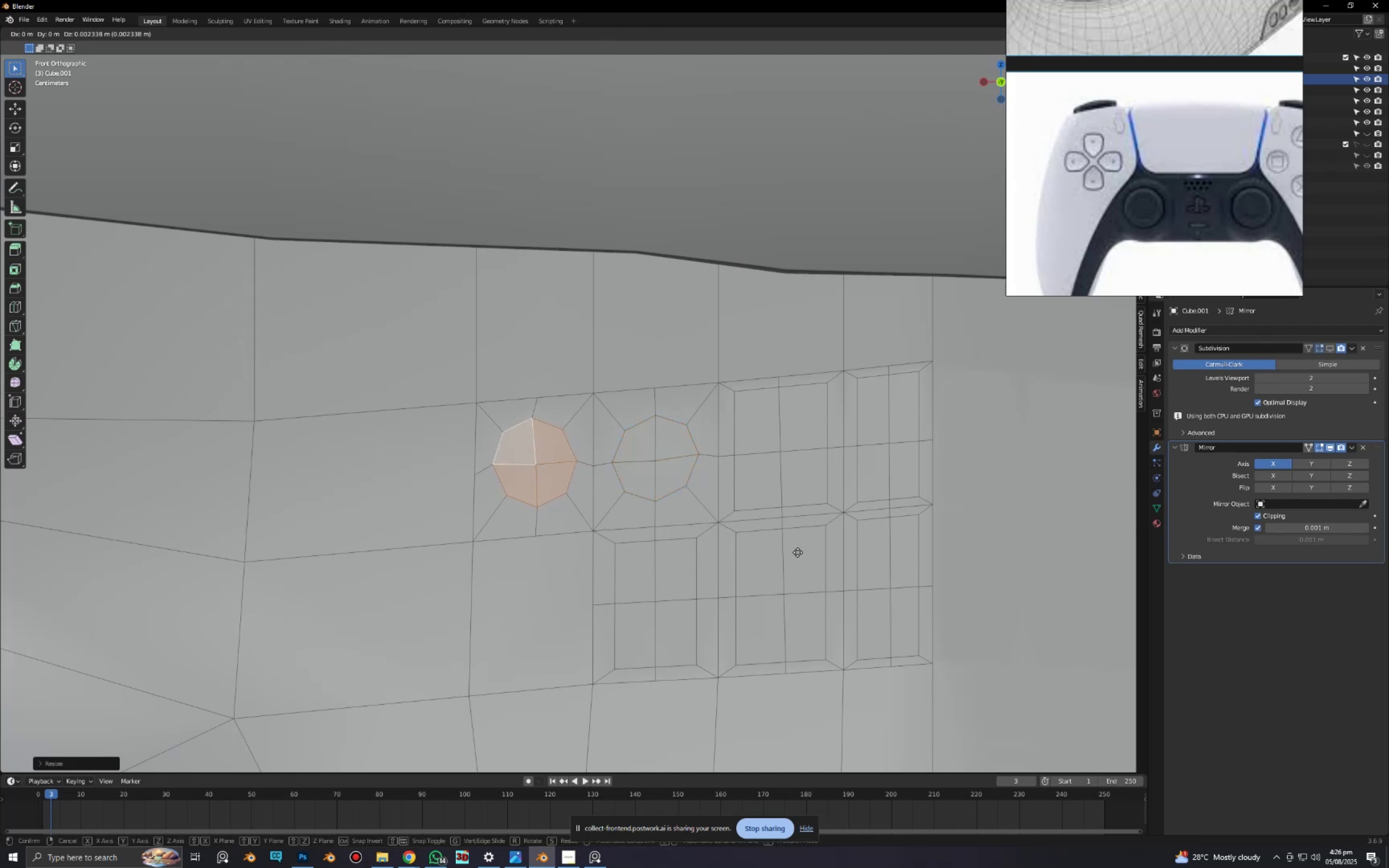 
left_click([798, 552])
 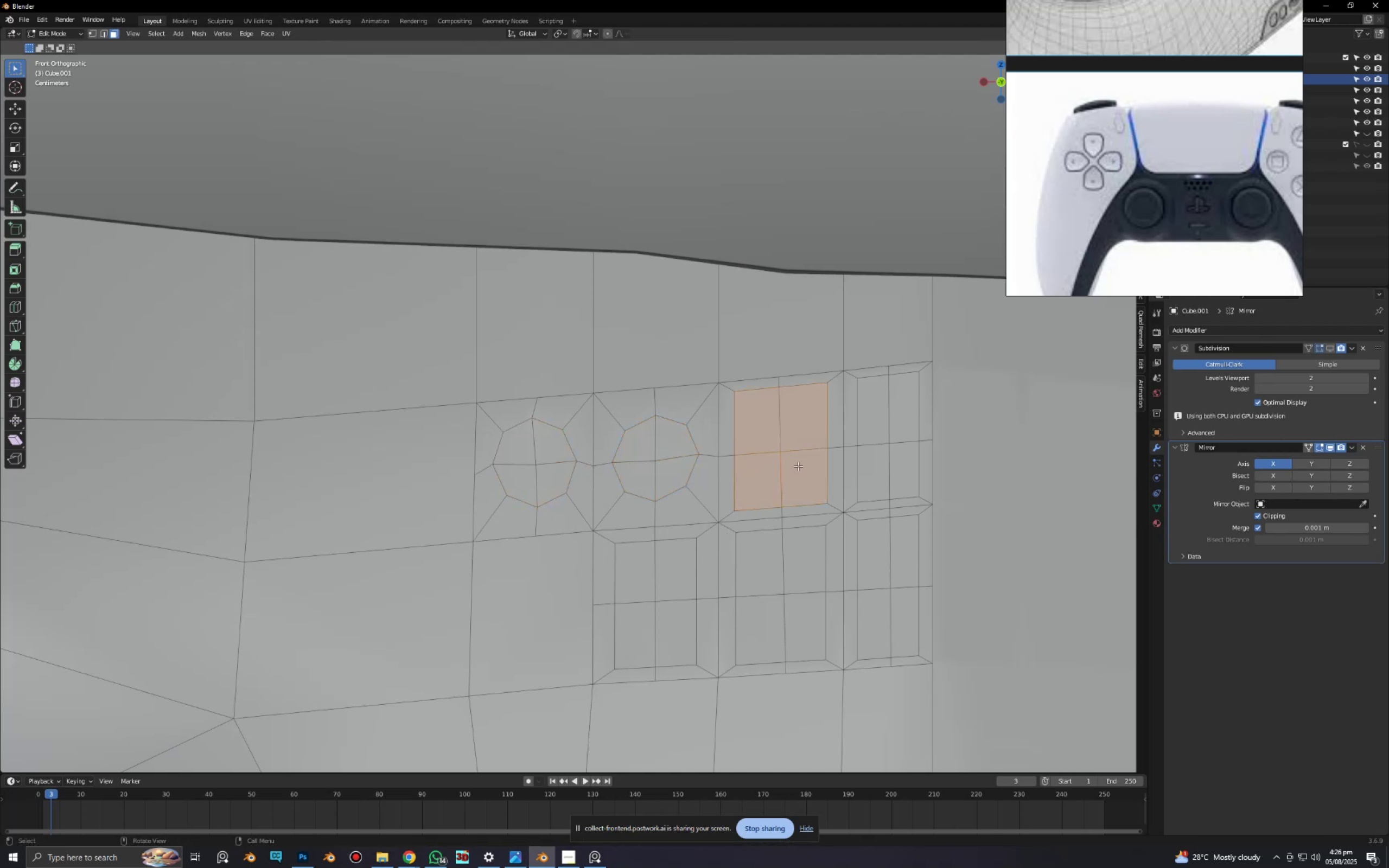 
right_click([798, 466])
 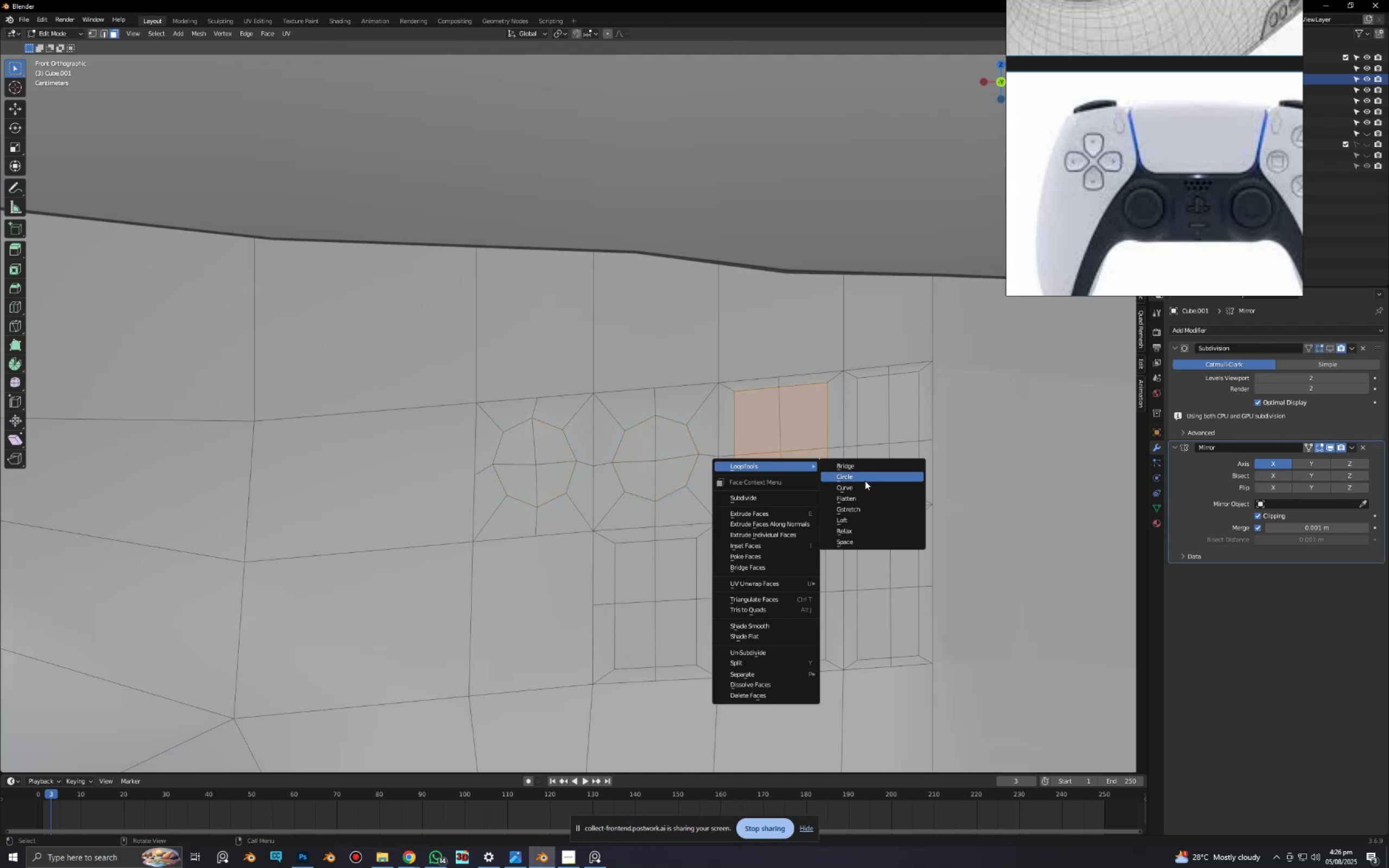 
left_click([865, 481])
 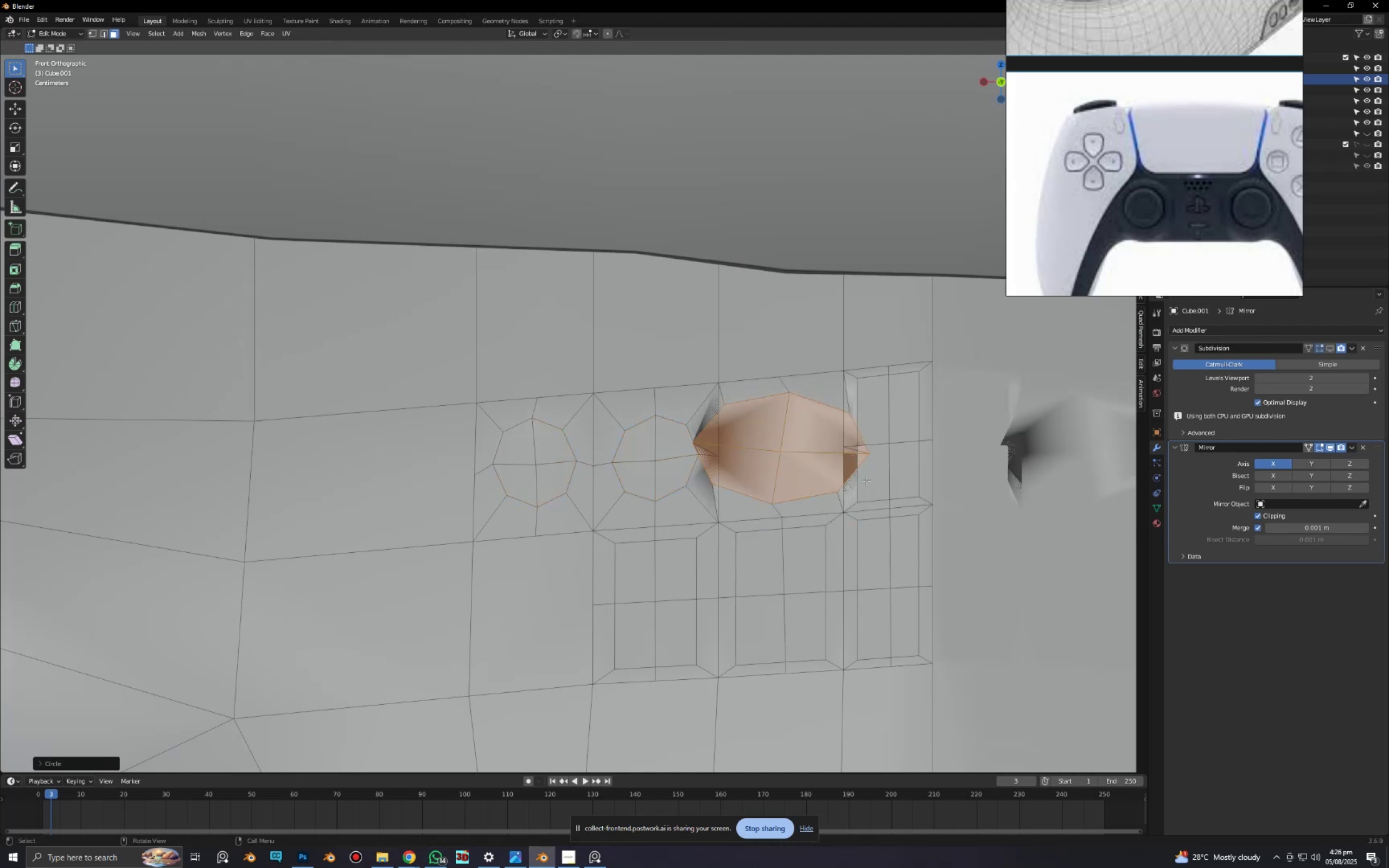 
type(sx)
 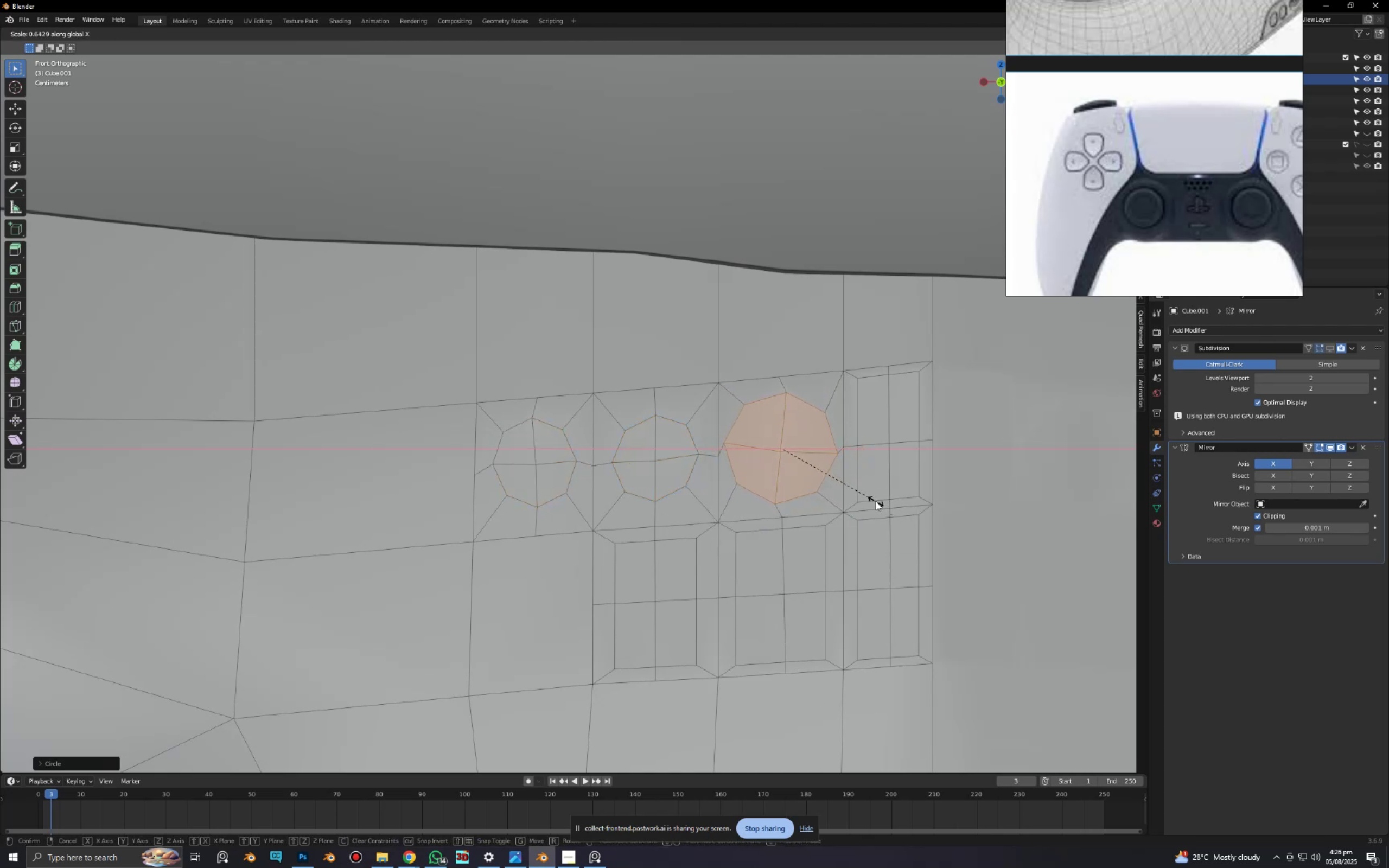 
left_click([876, 501])
 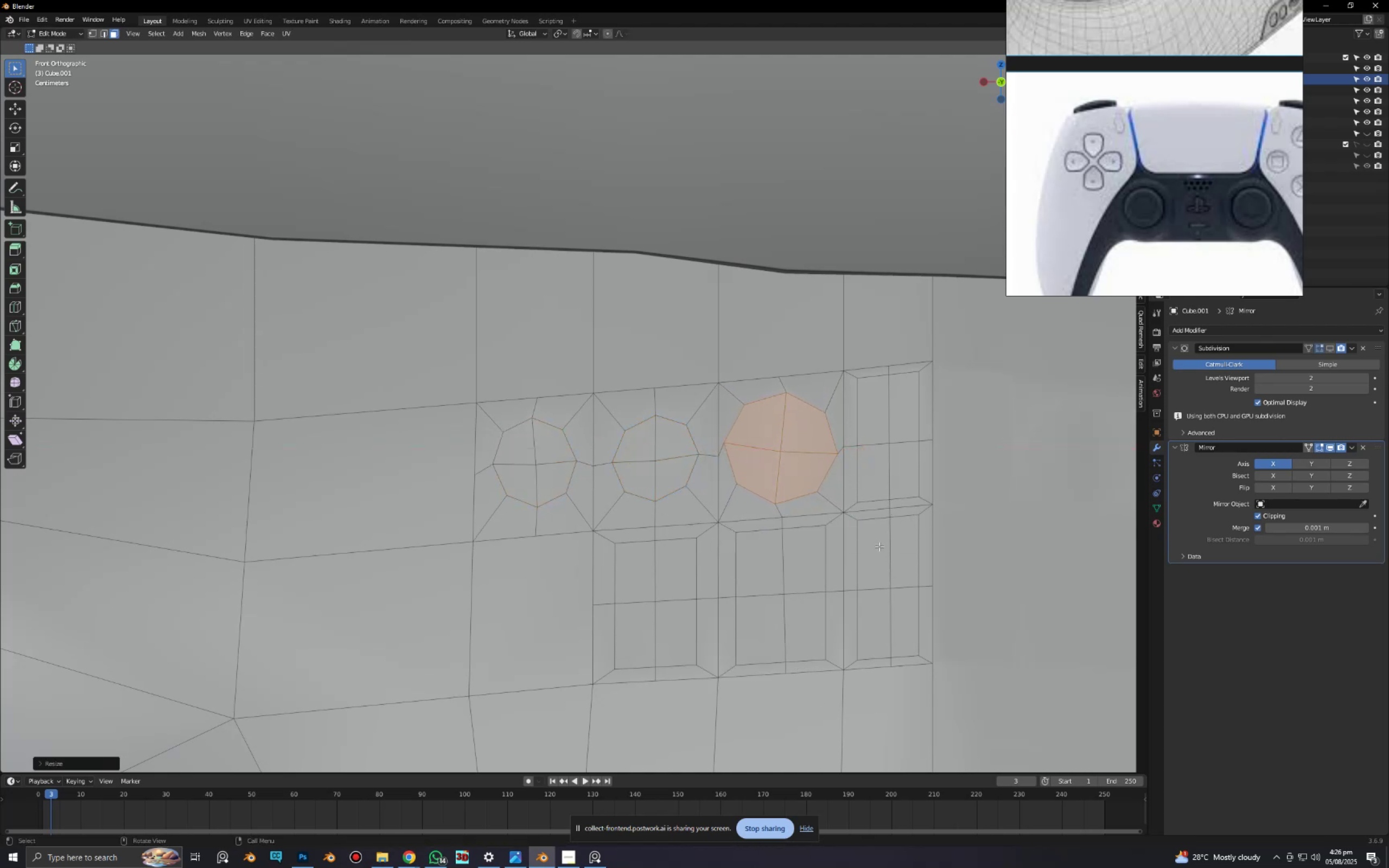 
key(R)
 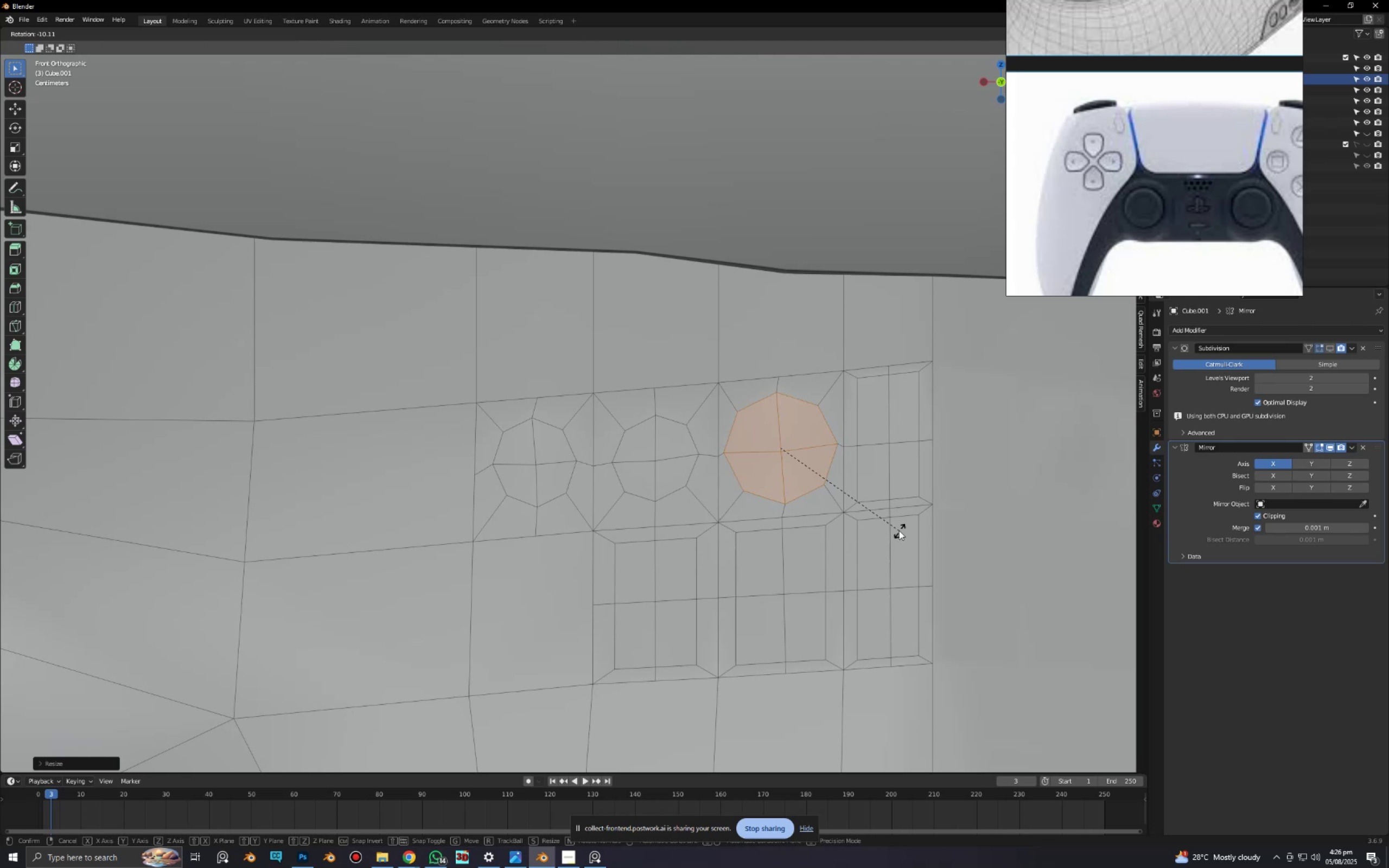 
left_click([899, 531])
 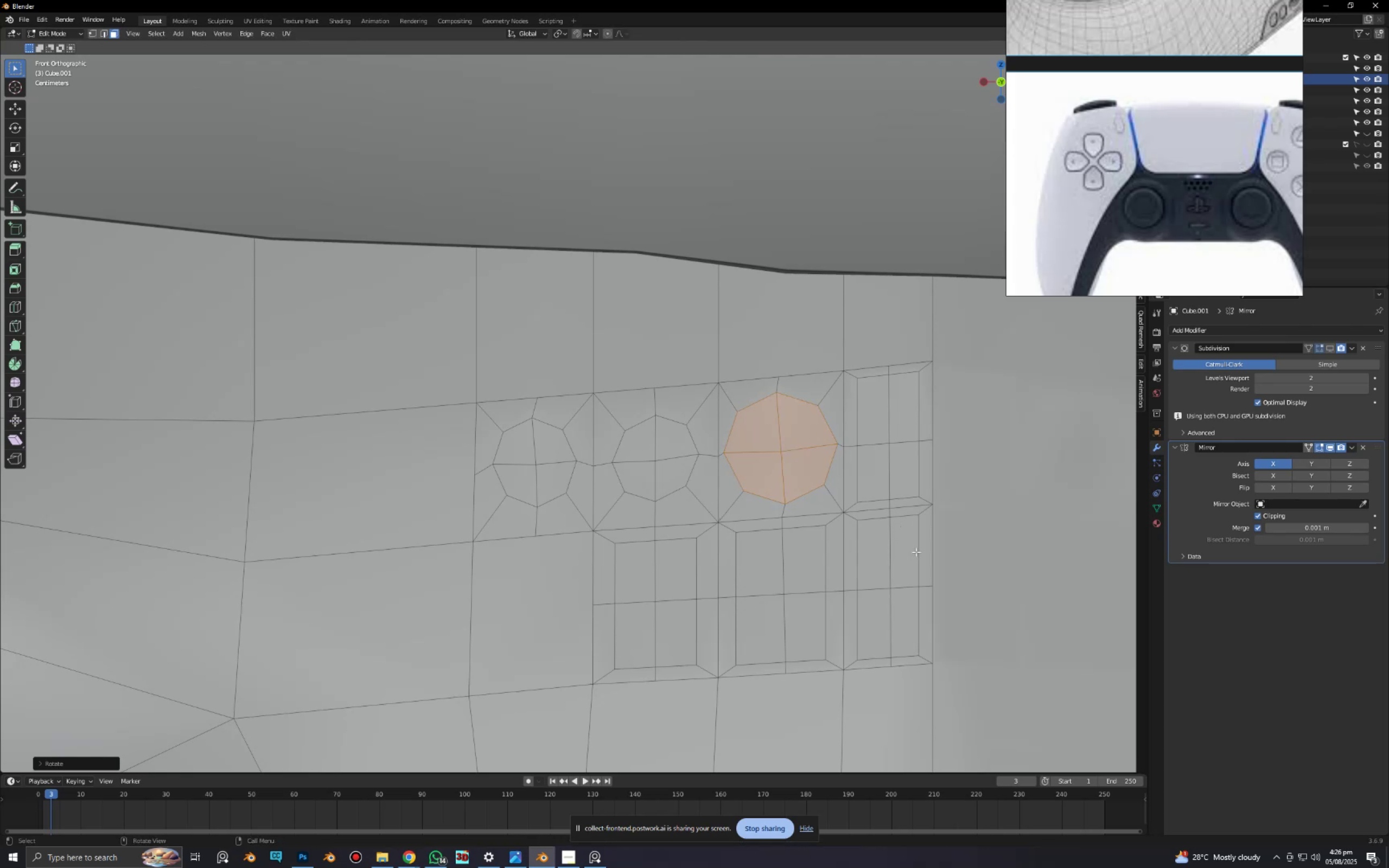 
key(S)
 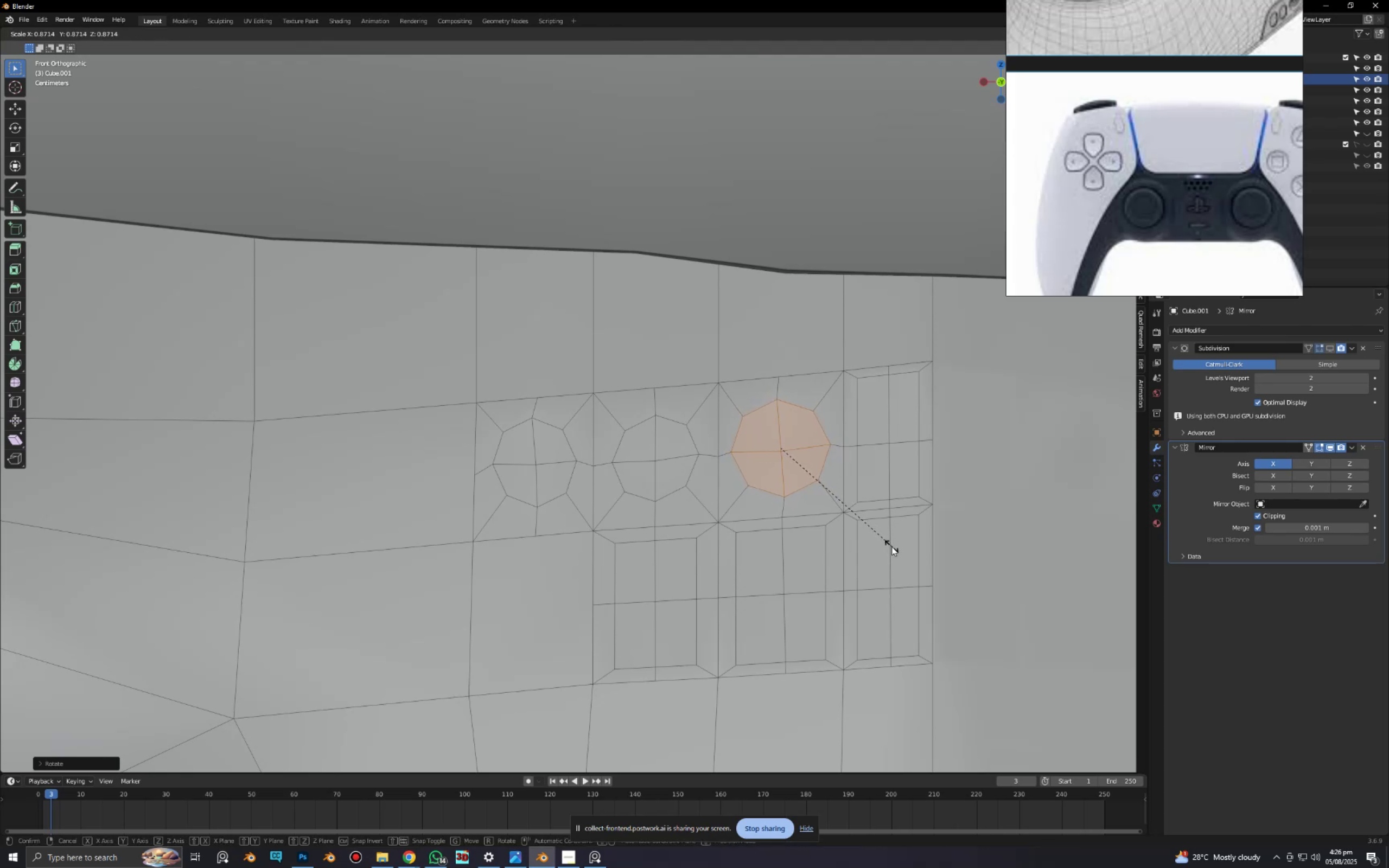 
left_click([891, 546])
 